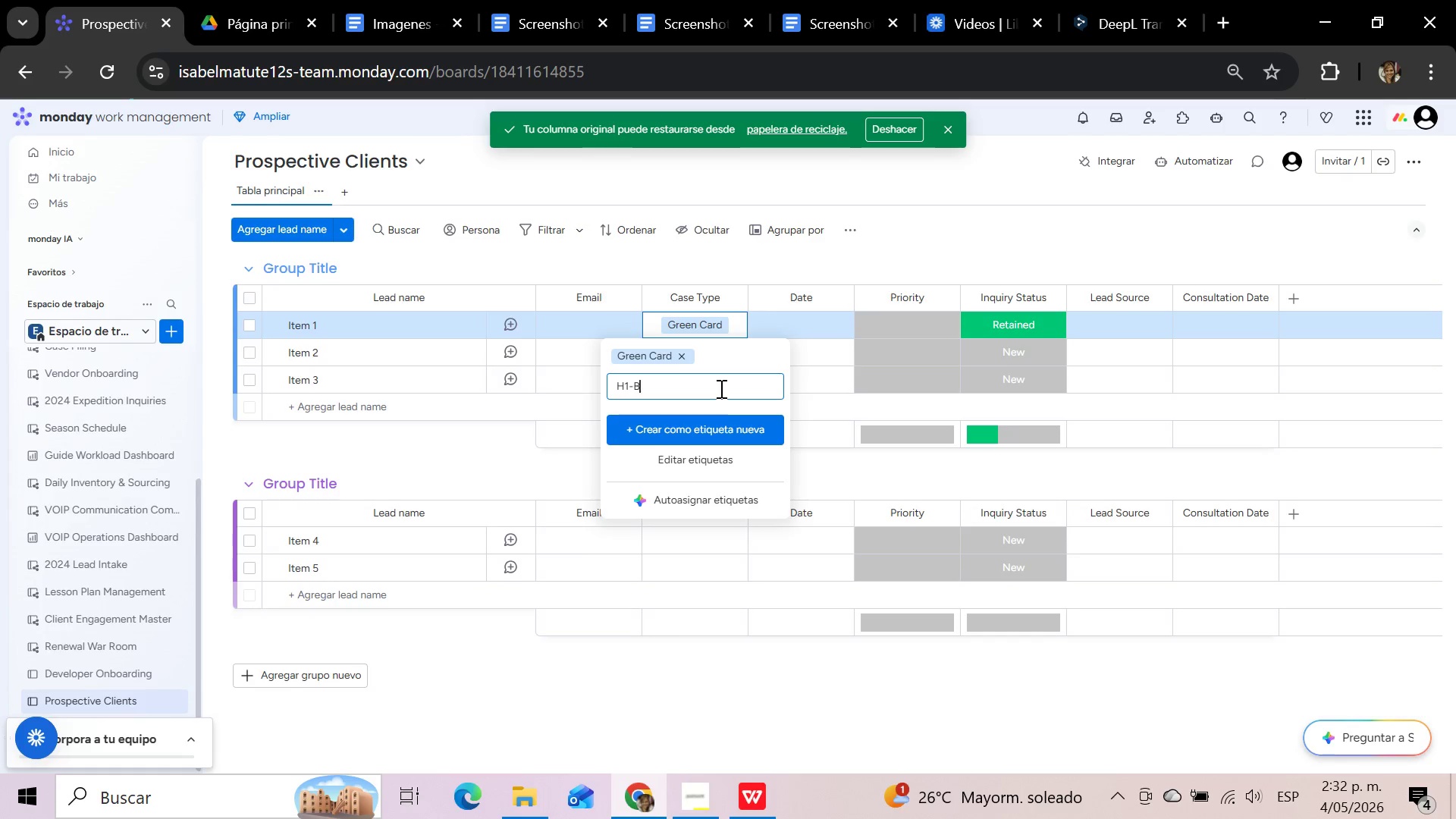 
left_click([720, 436])
 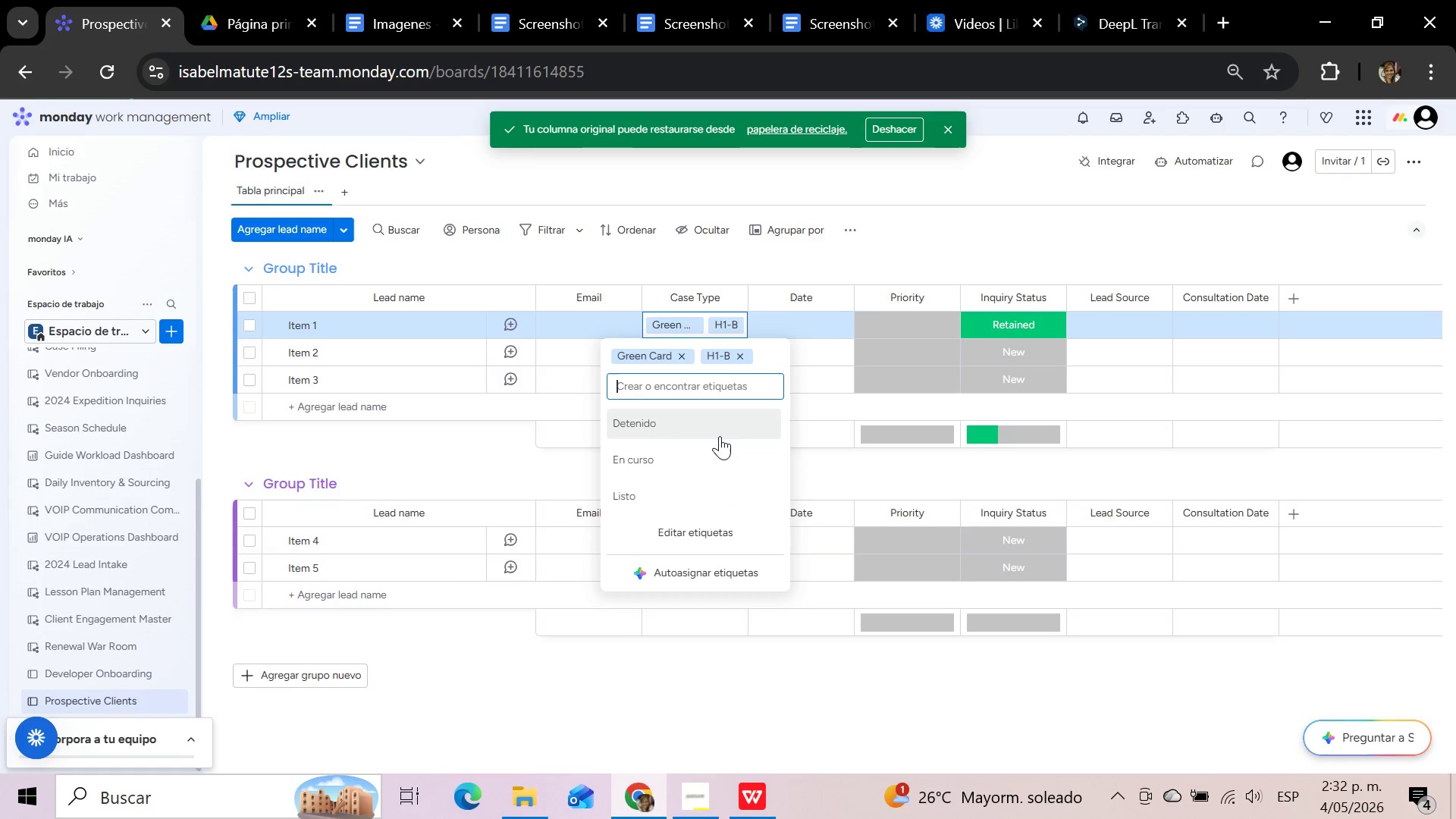 
wait(5.2)
 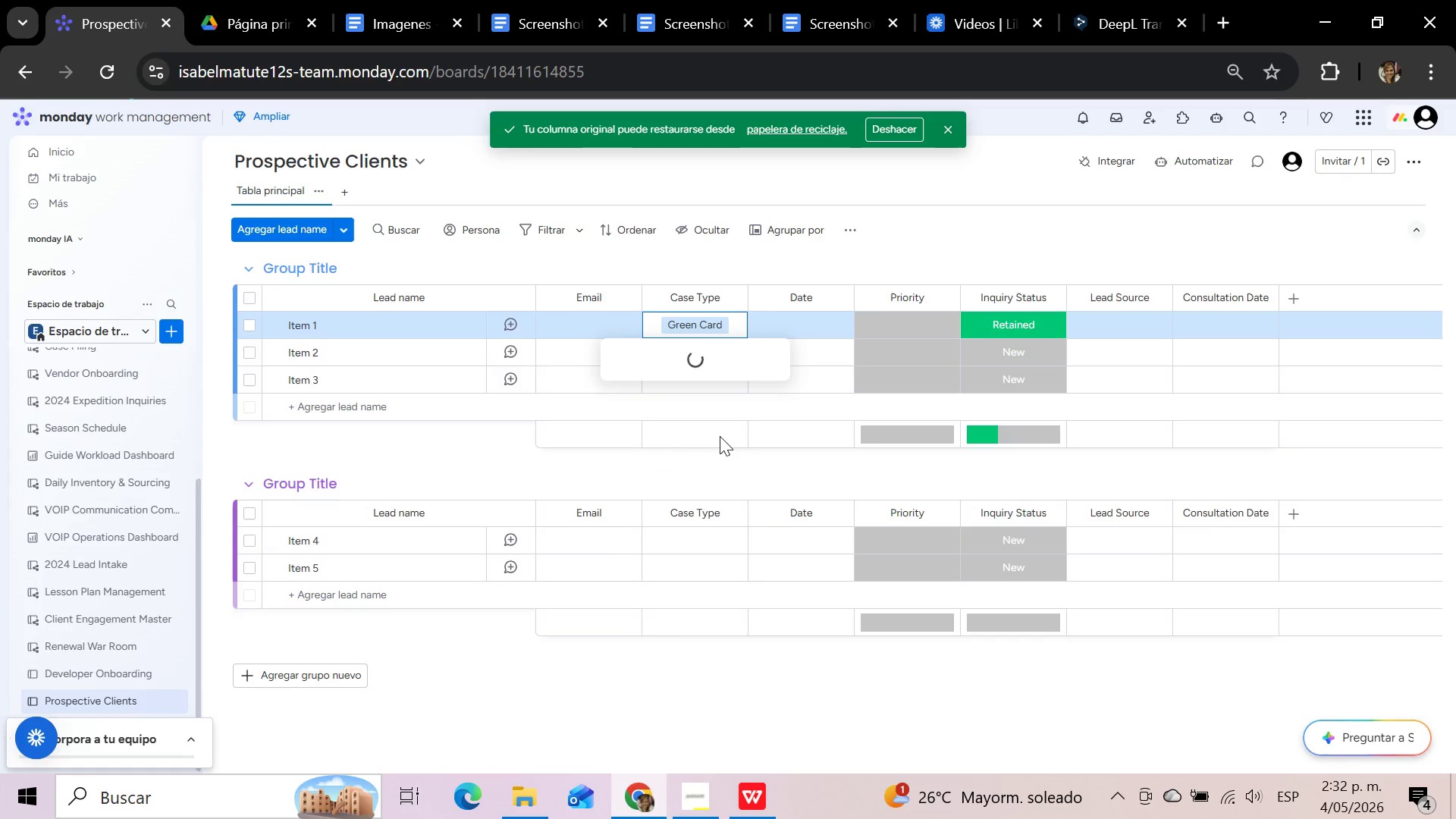 
type(Asylum)
 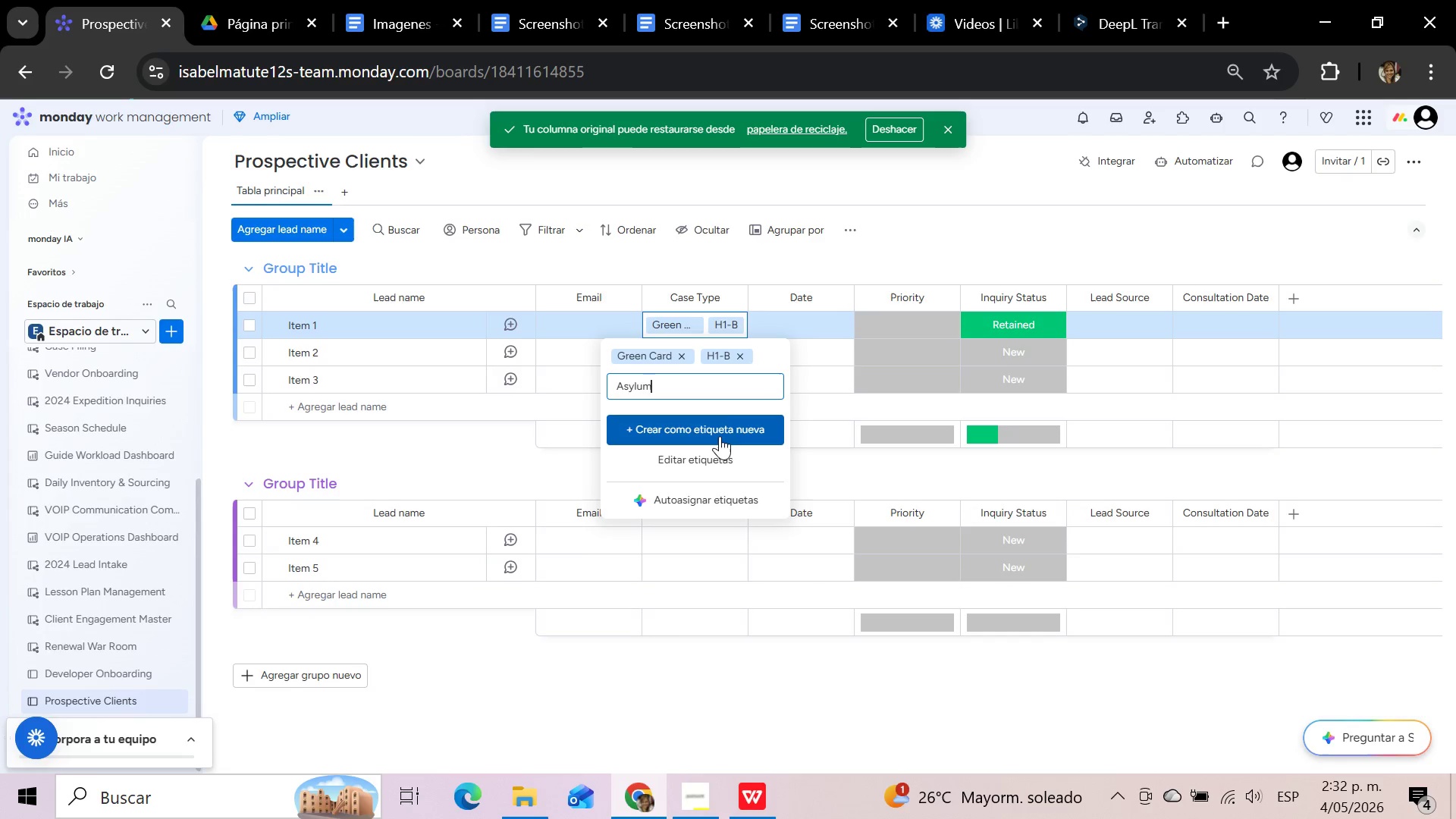 
left_click([720, 436])
 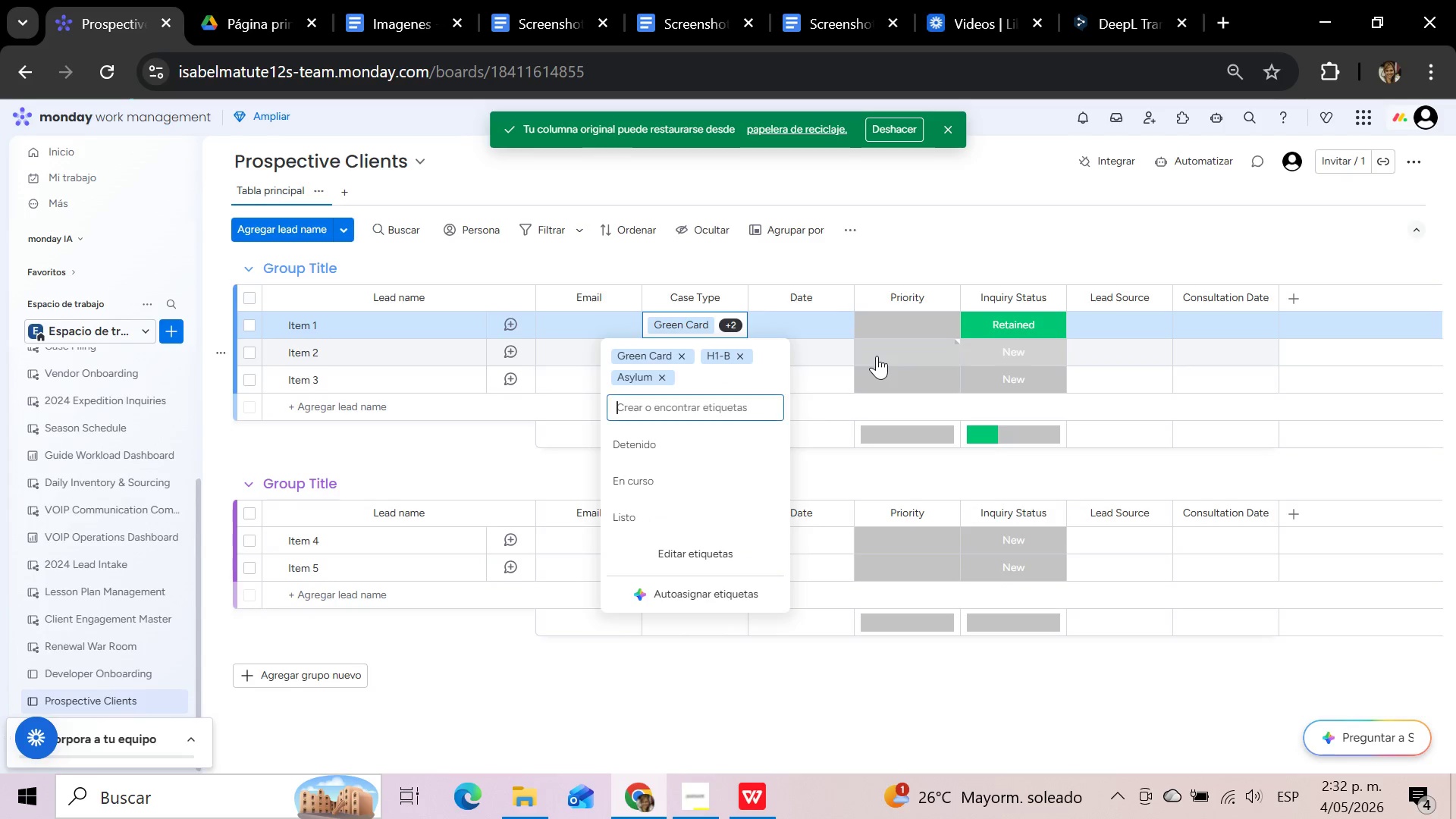 
type(Ct)
key(Backspace)
type(itizen)
 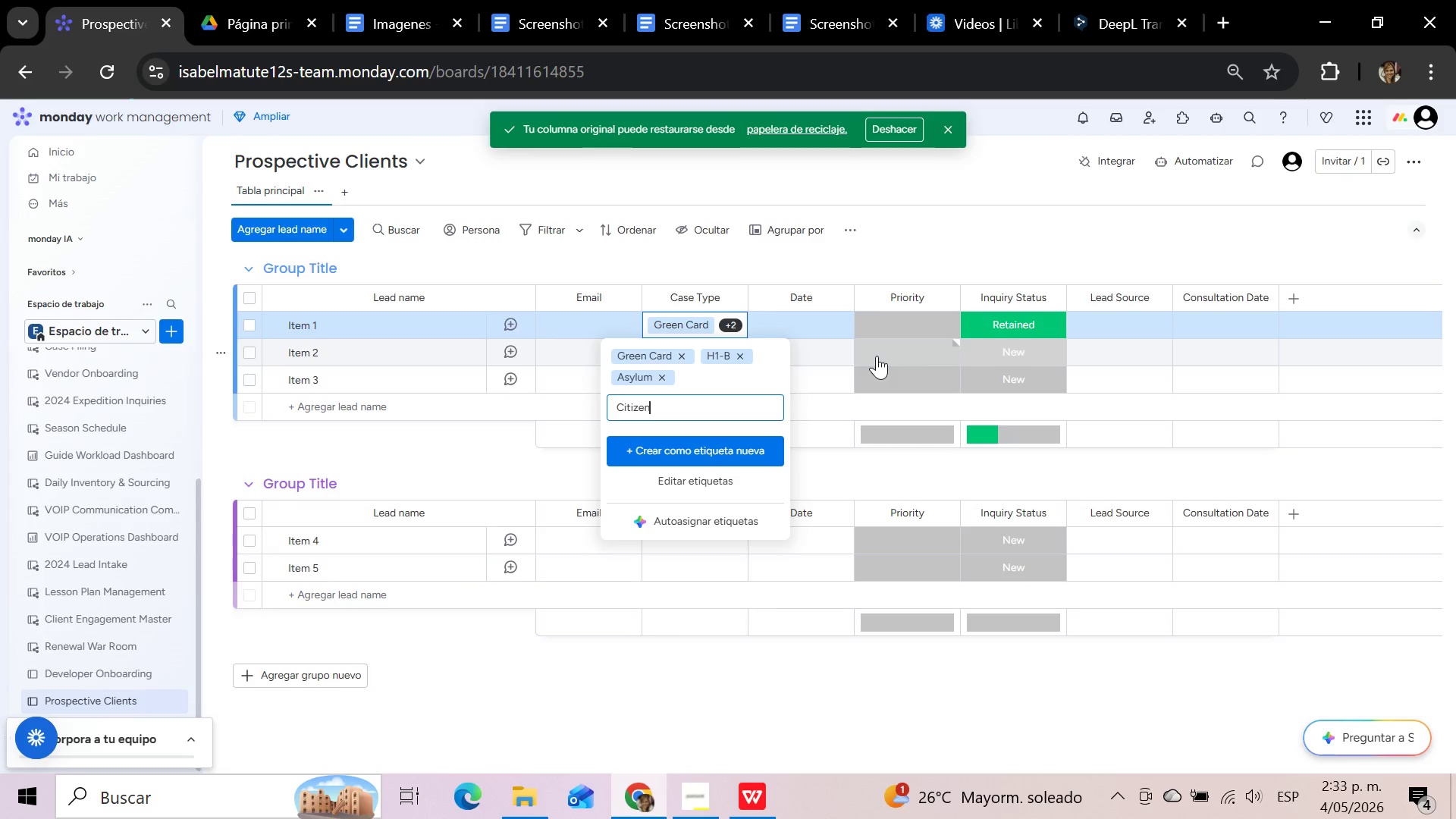 
type(ship)
 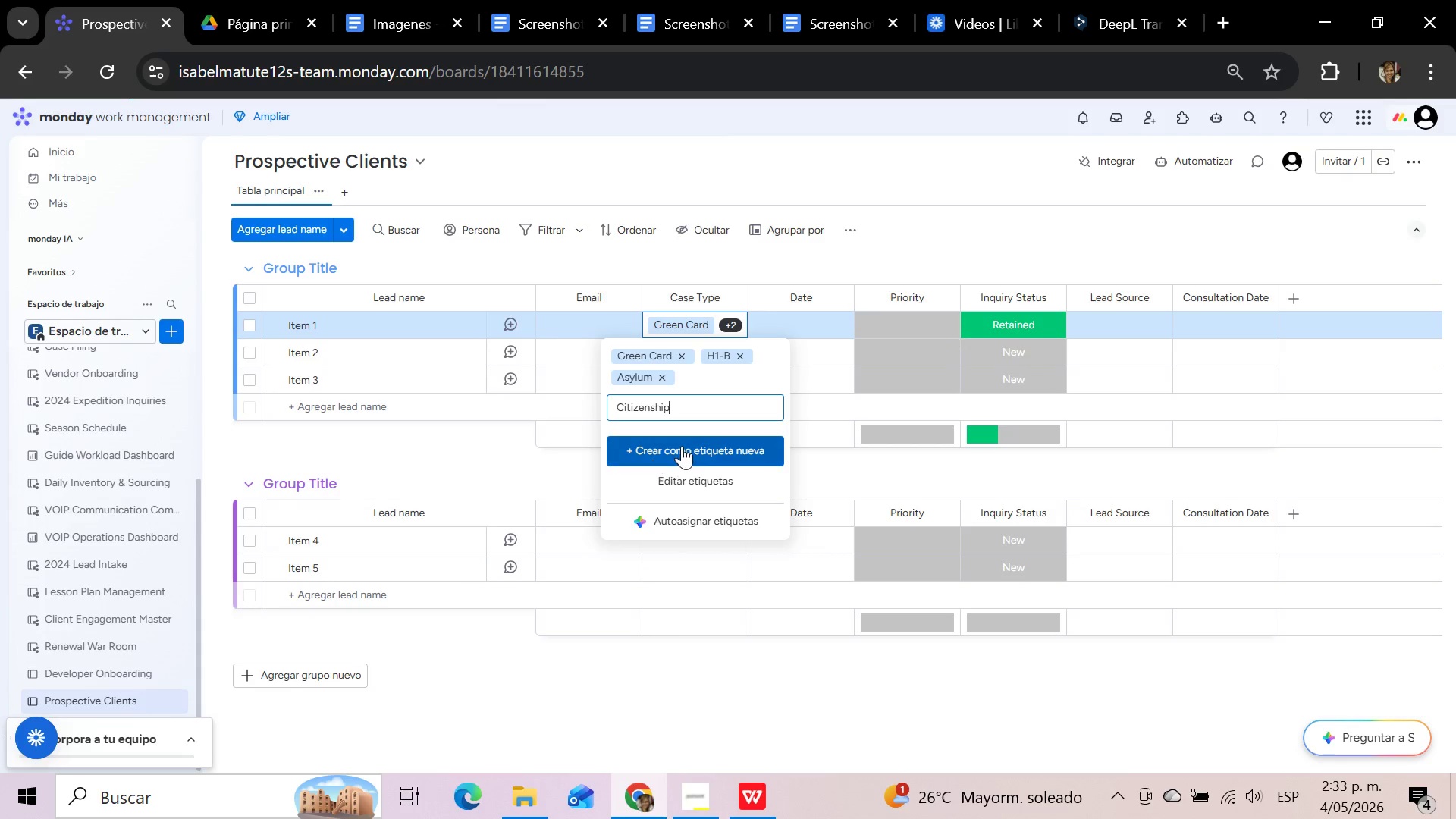 
left_click([682, 446])
 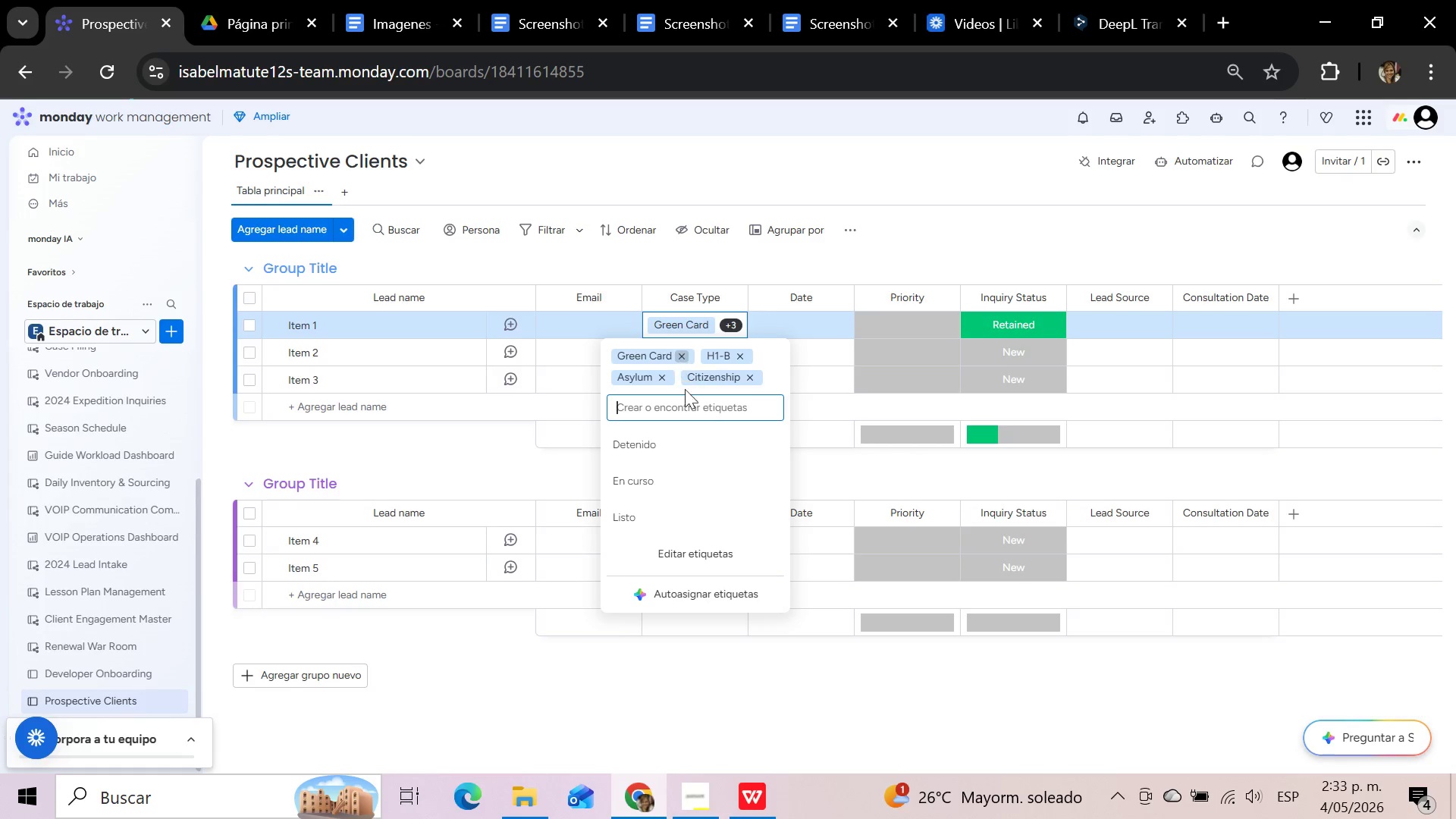 
wait(11.16)
 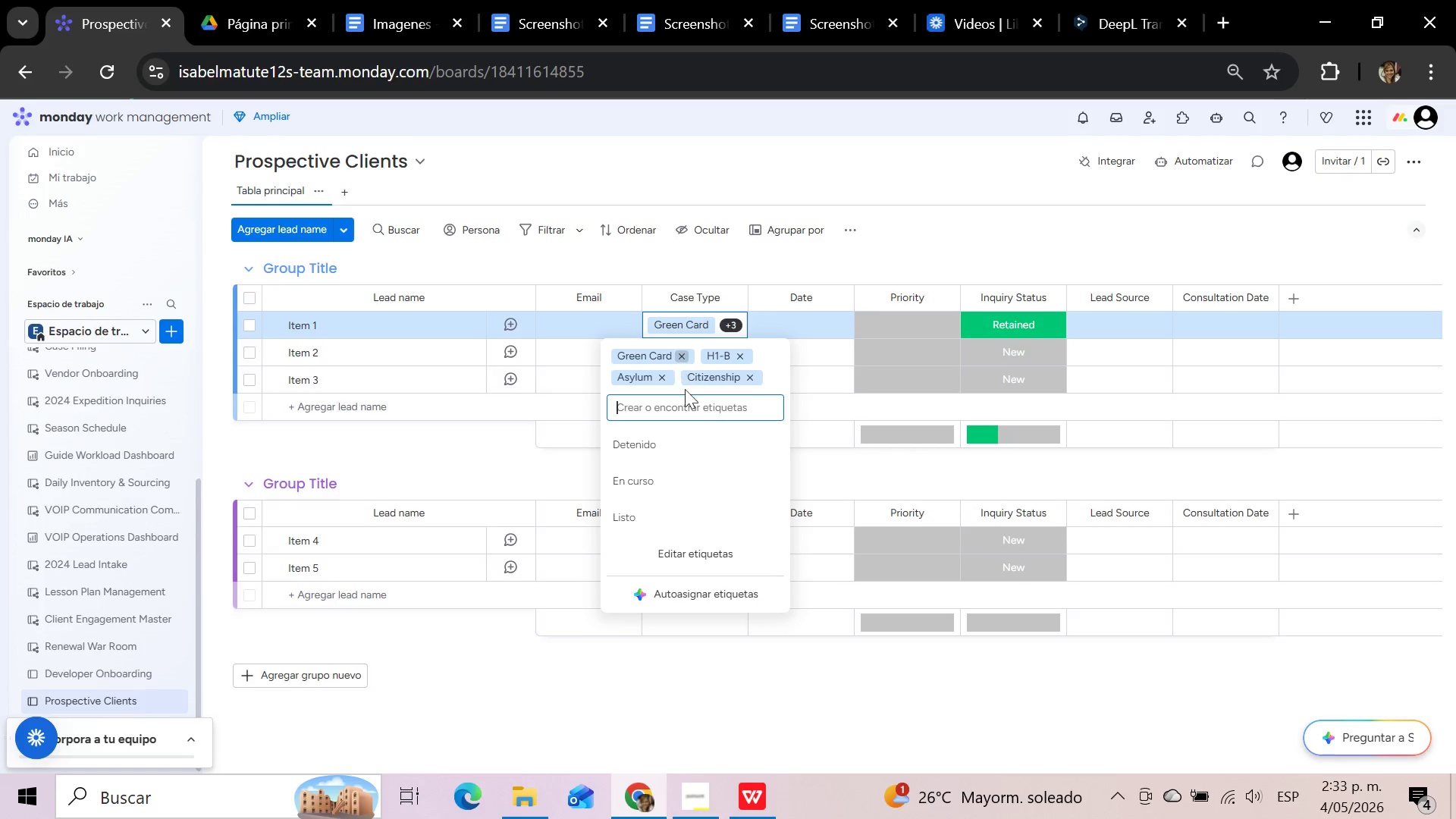 
left_click([681, 359])
 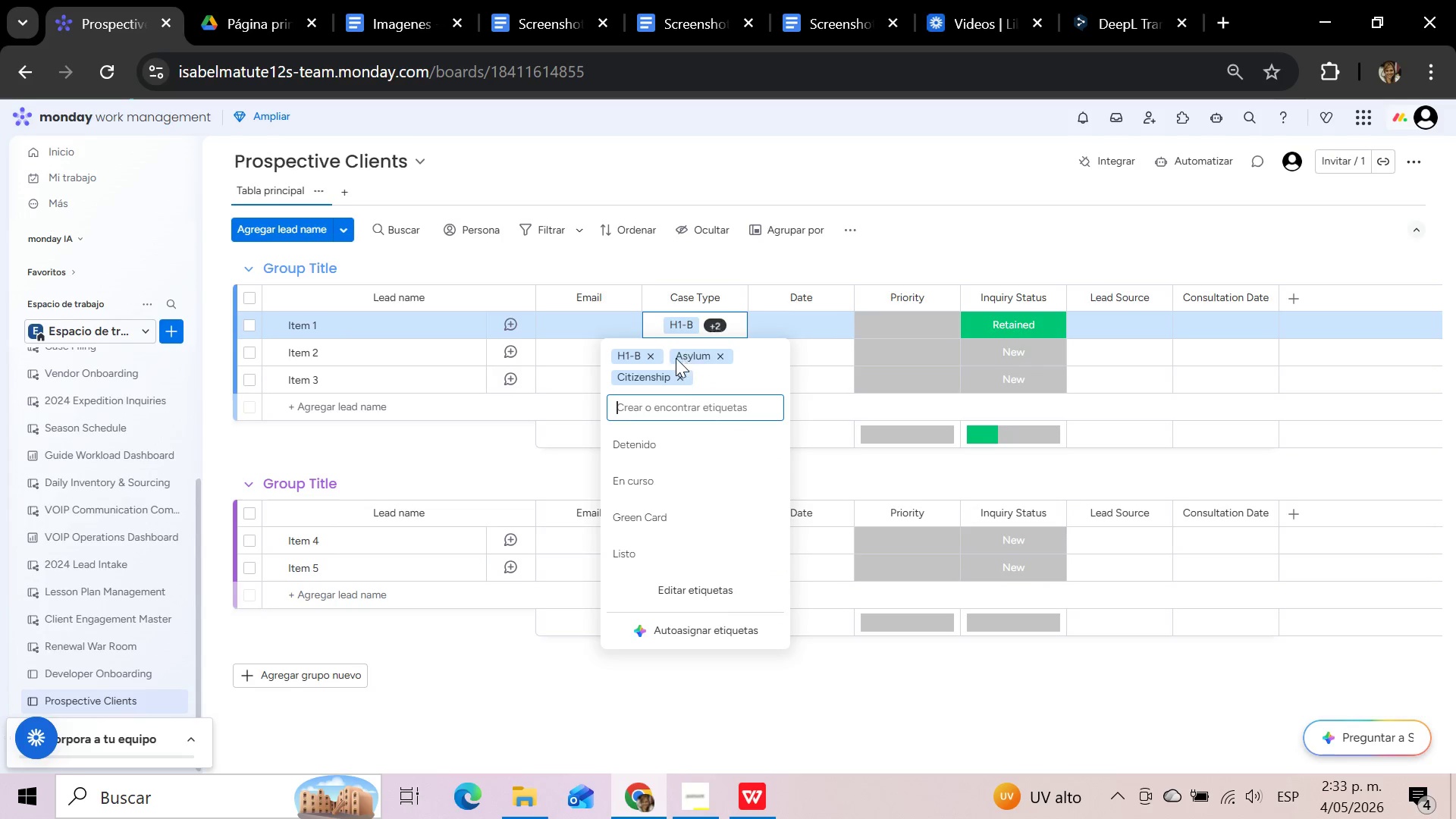 
left_click([645, 357])
 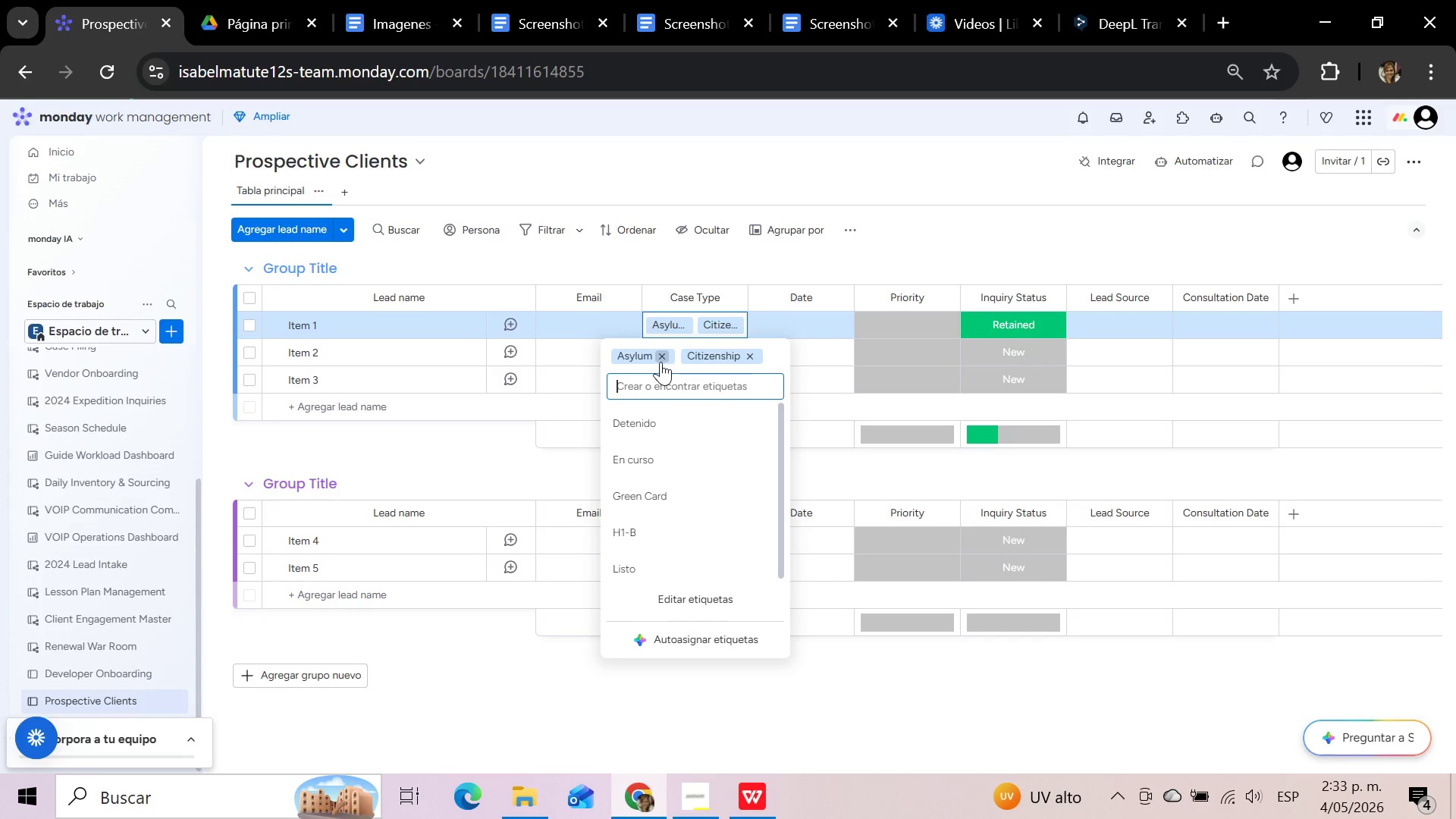 
left_click([661, 362])
 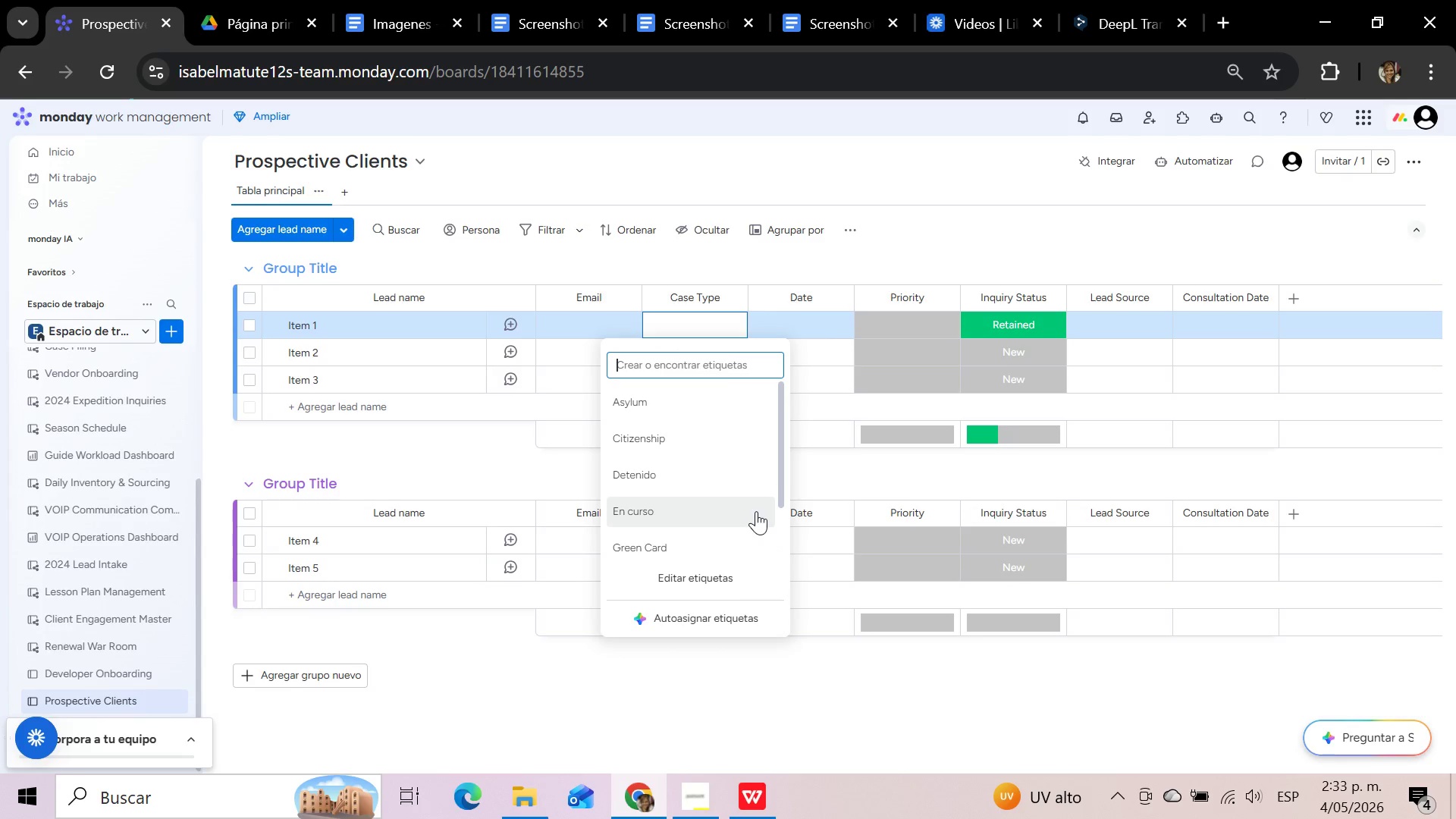 
wait(6.23)
 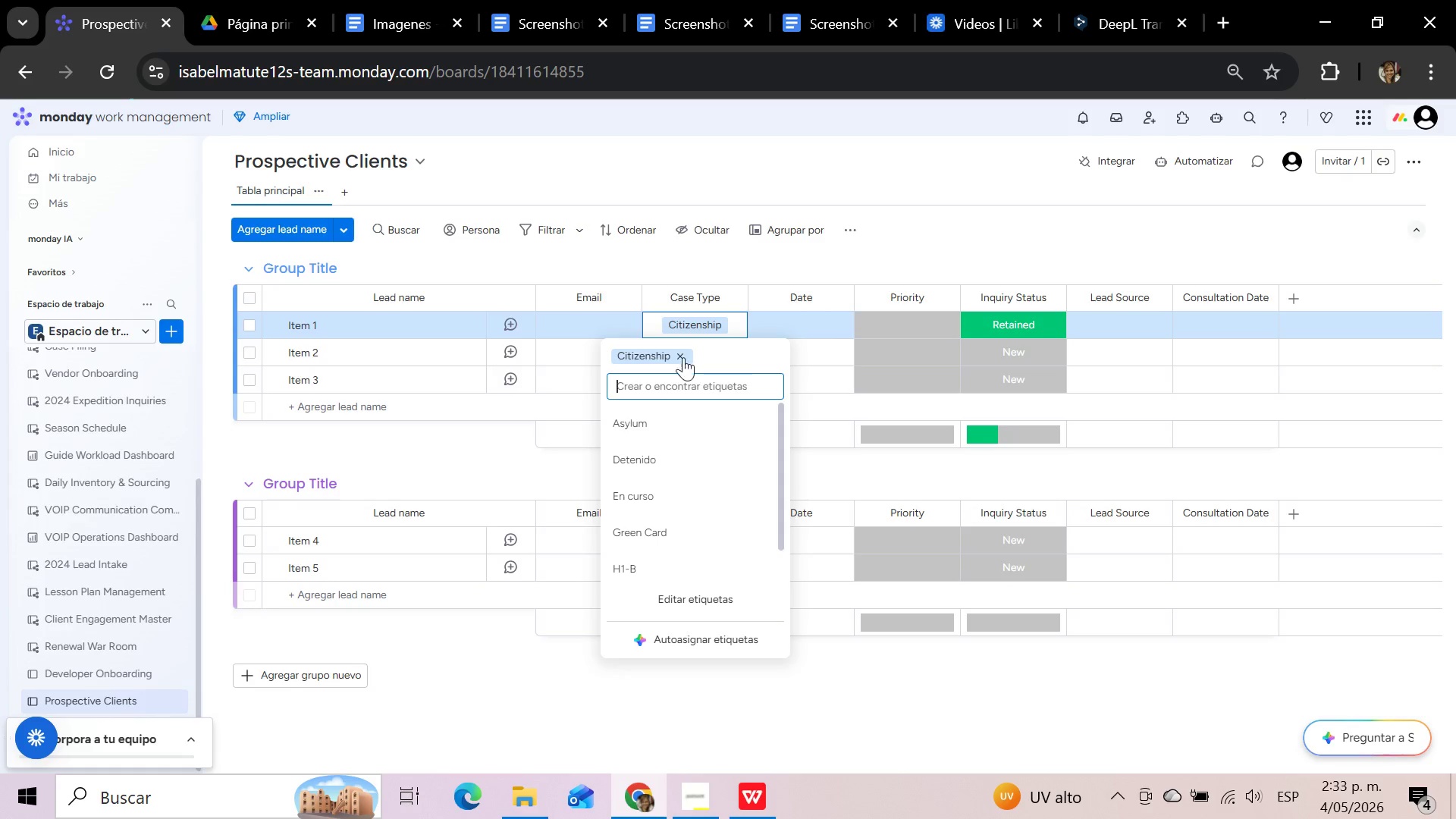 
left_click([717, 573])
 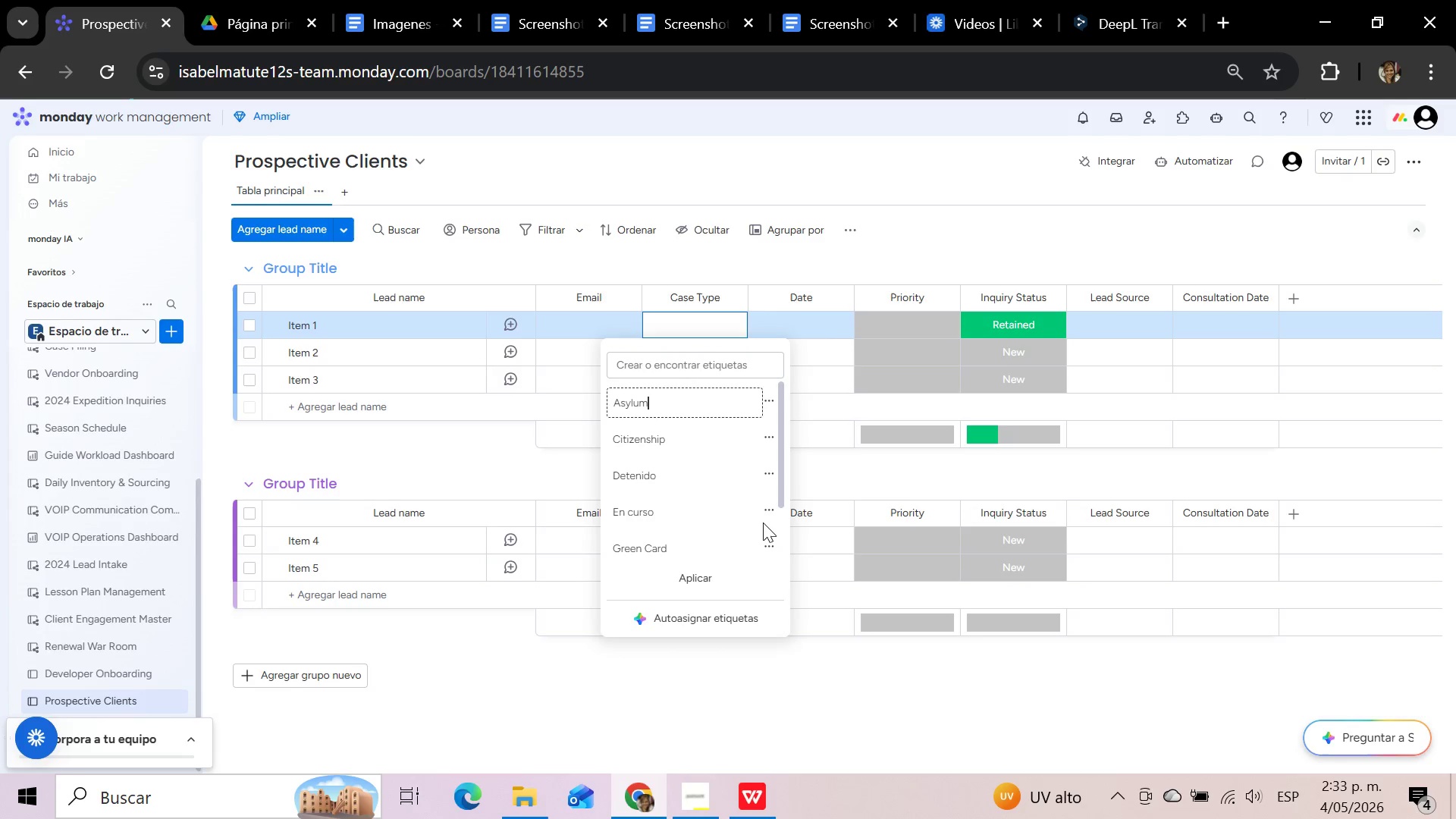 
left_click([770, 506])
 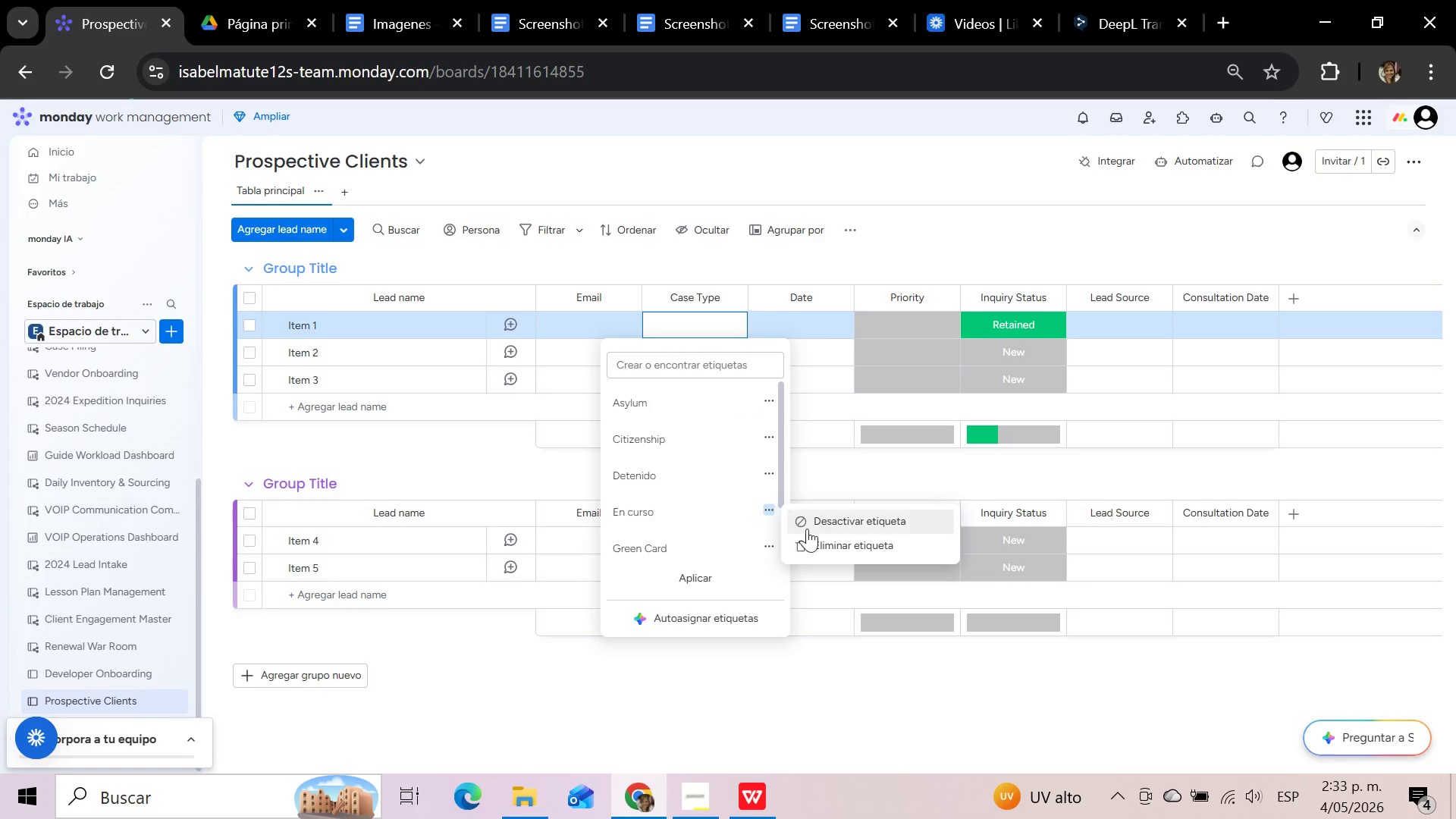 
left_click([827, 542])
 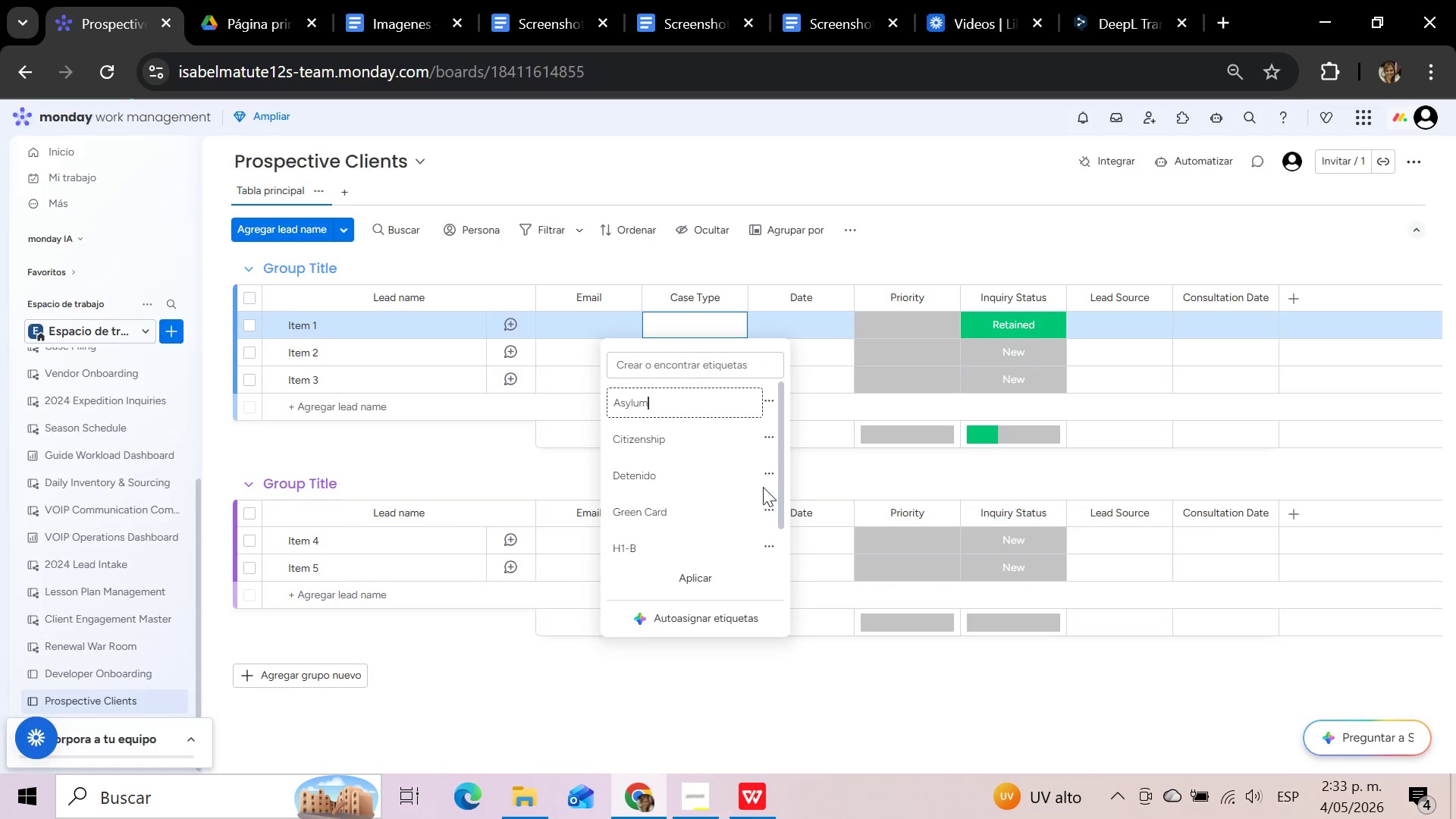 
left_click([768, 471])
 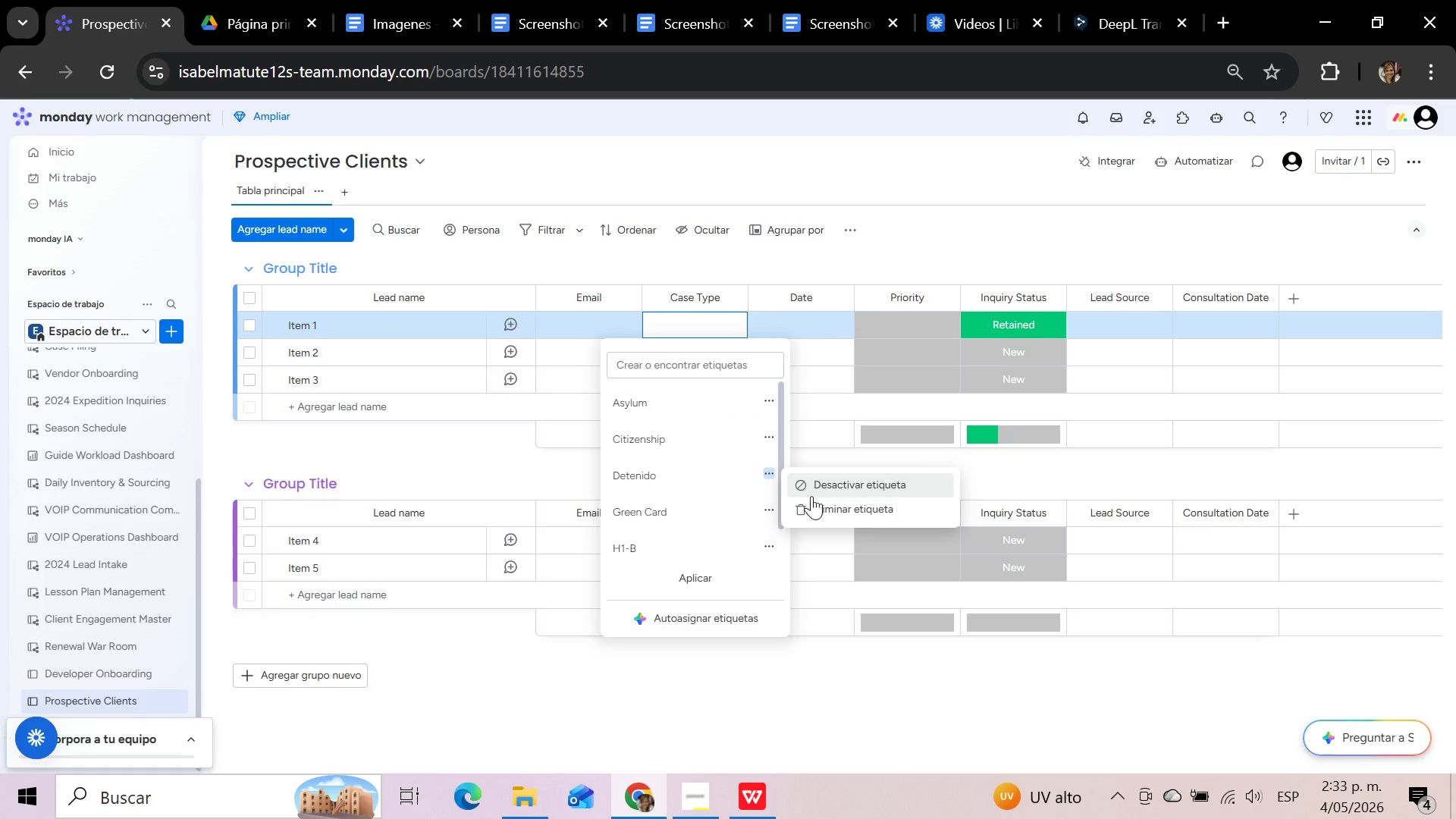 
left_click([826, 510])
 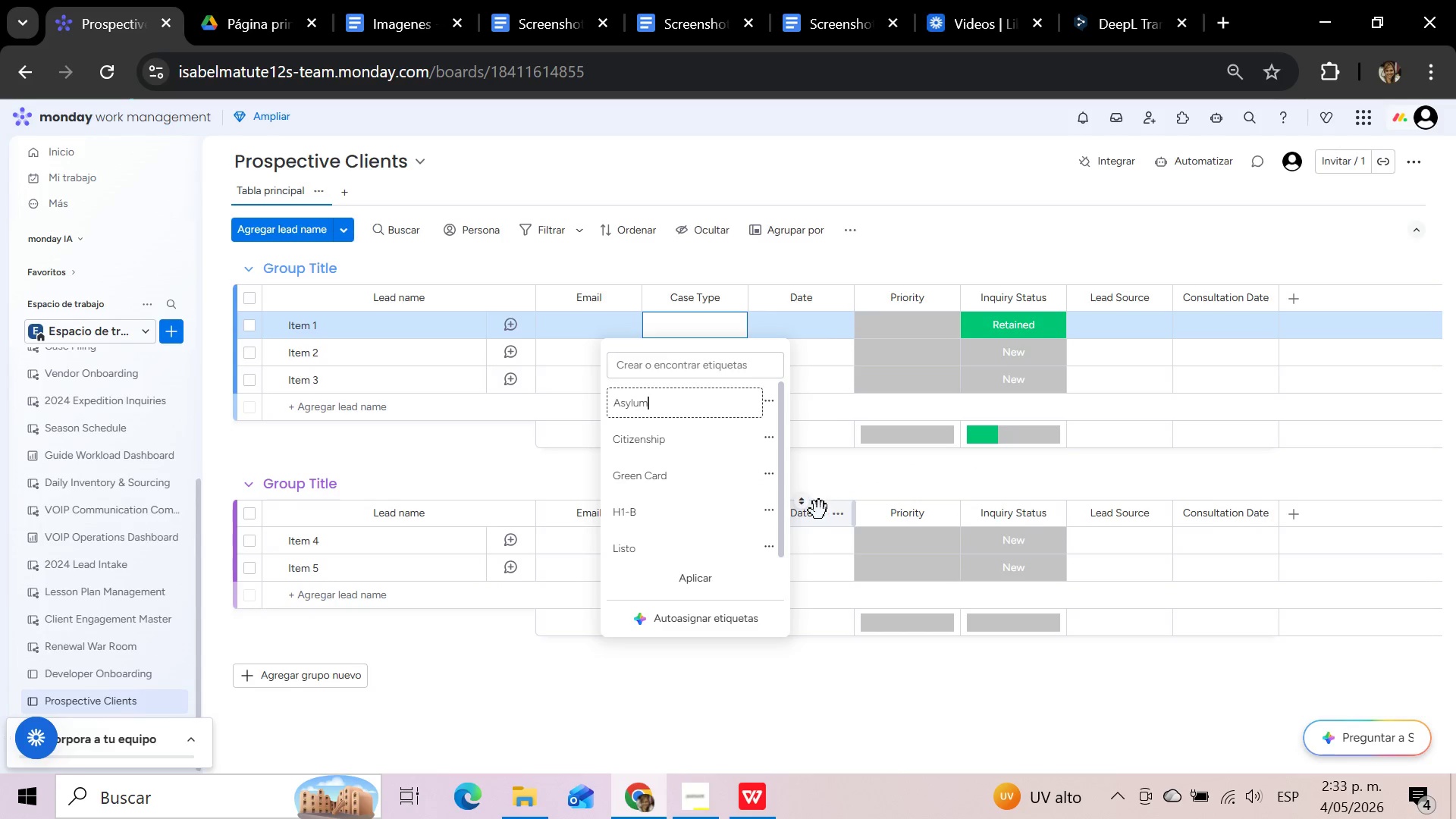 
left_click([765, 551])
 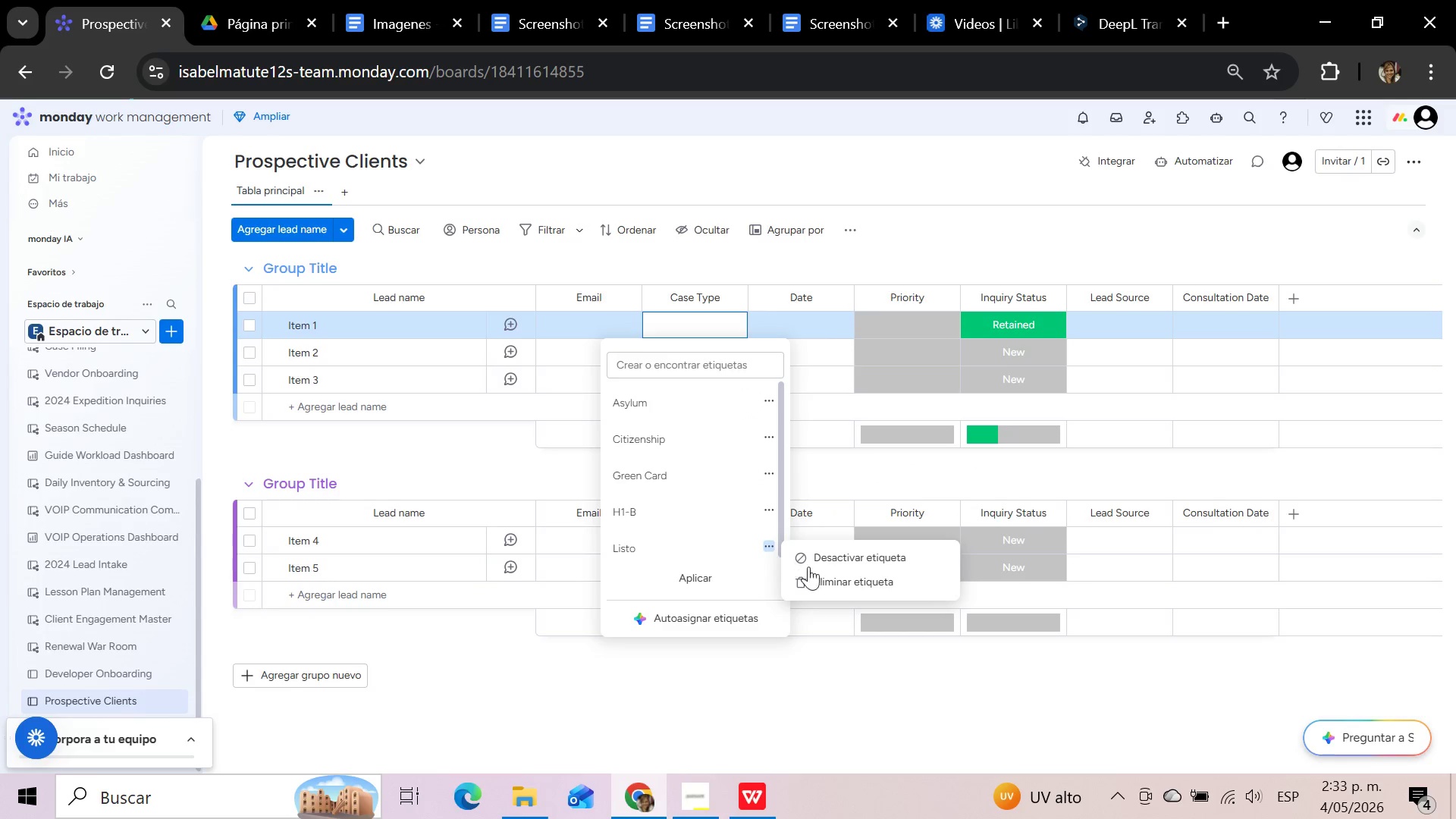 
left_click([827, 587])
 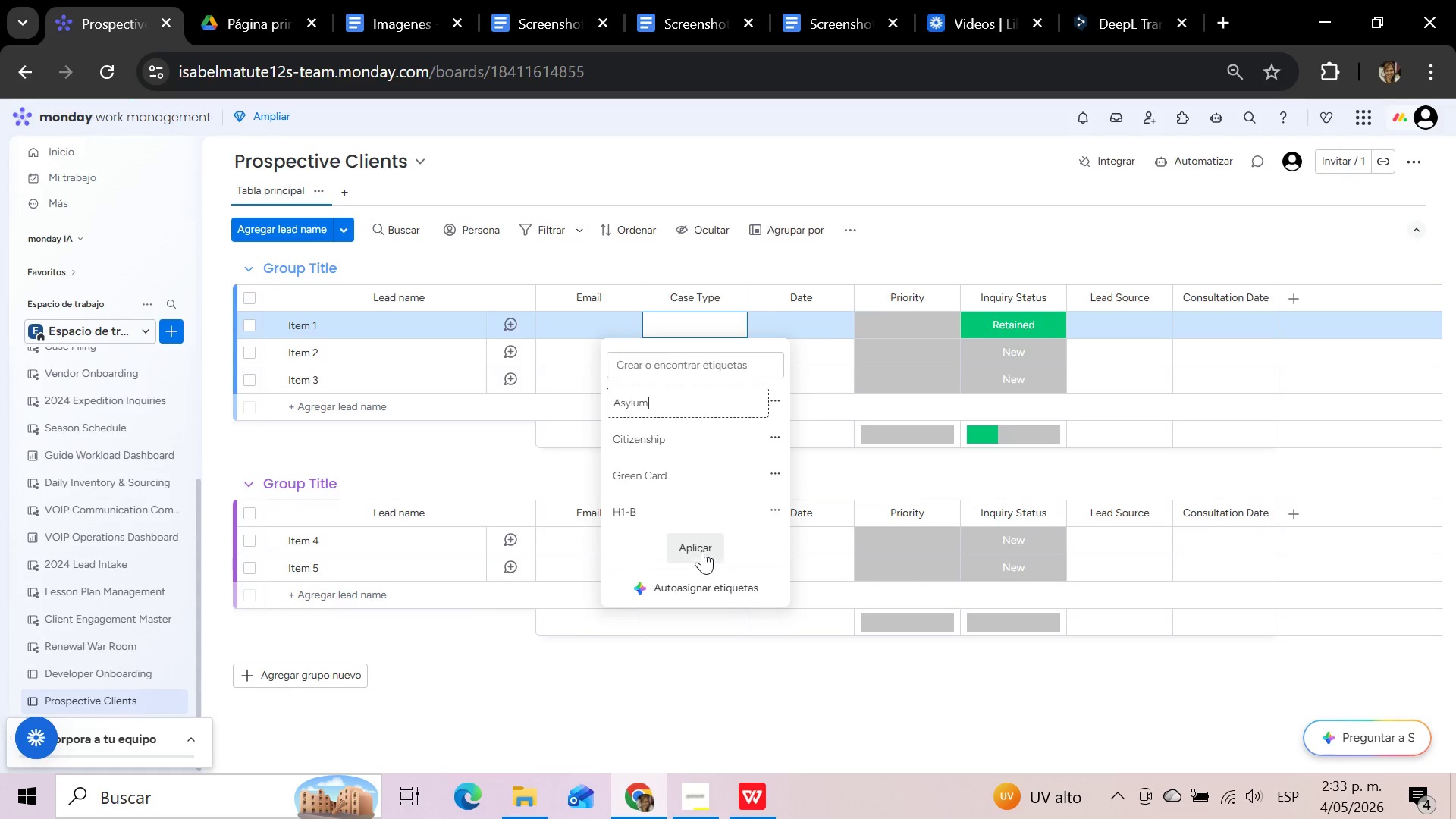 
left_click([702, 551])
 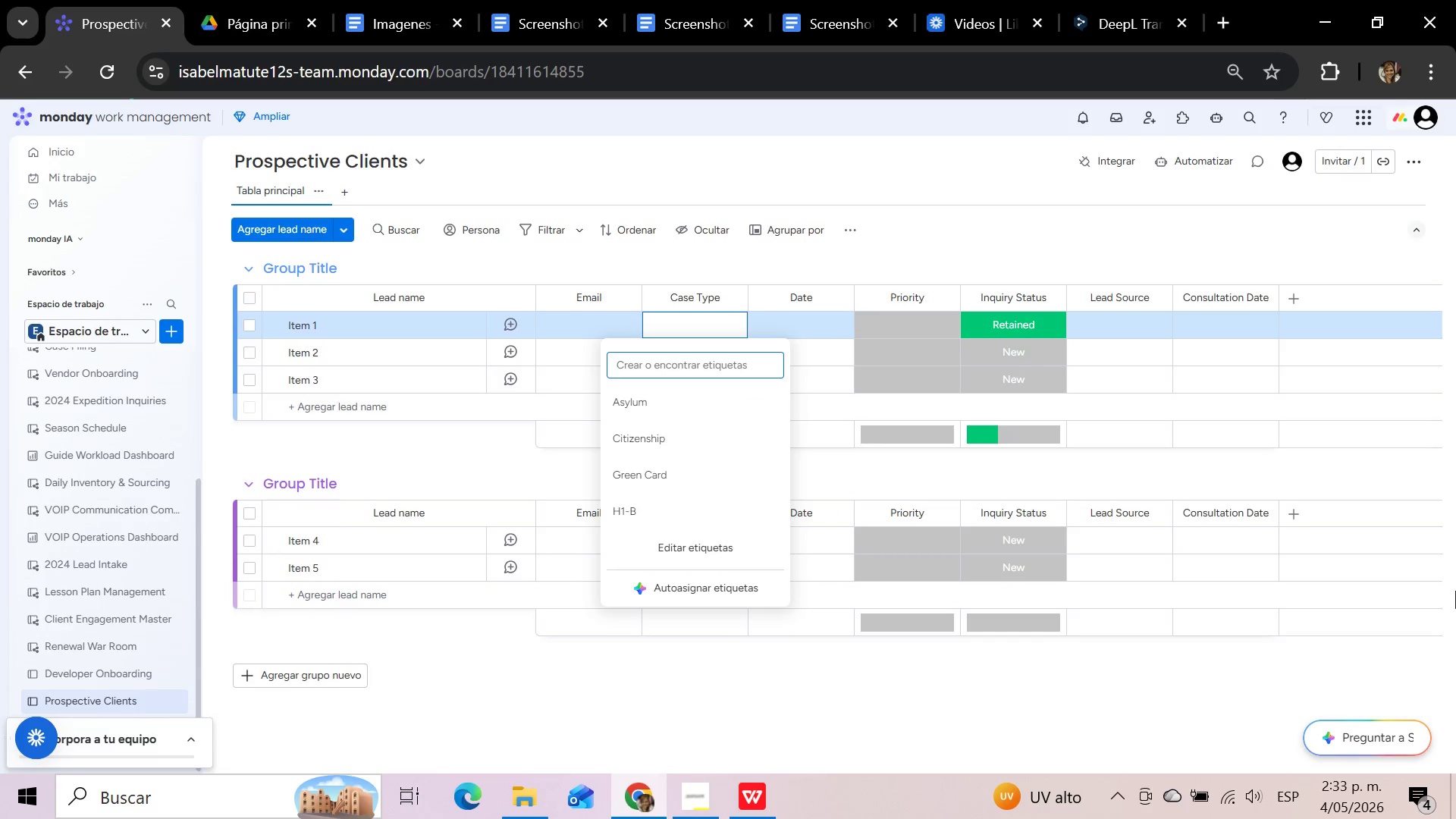 
wait(5.41)
 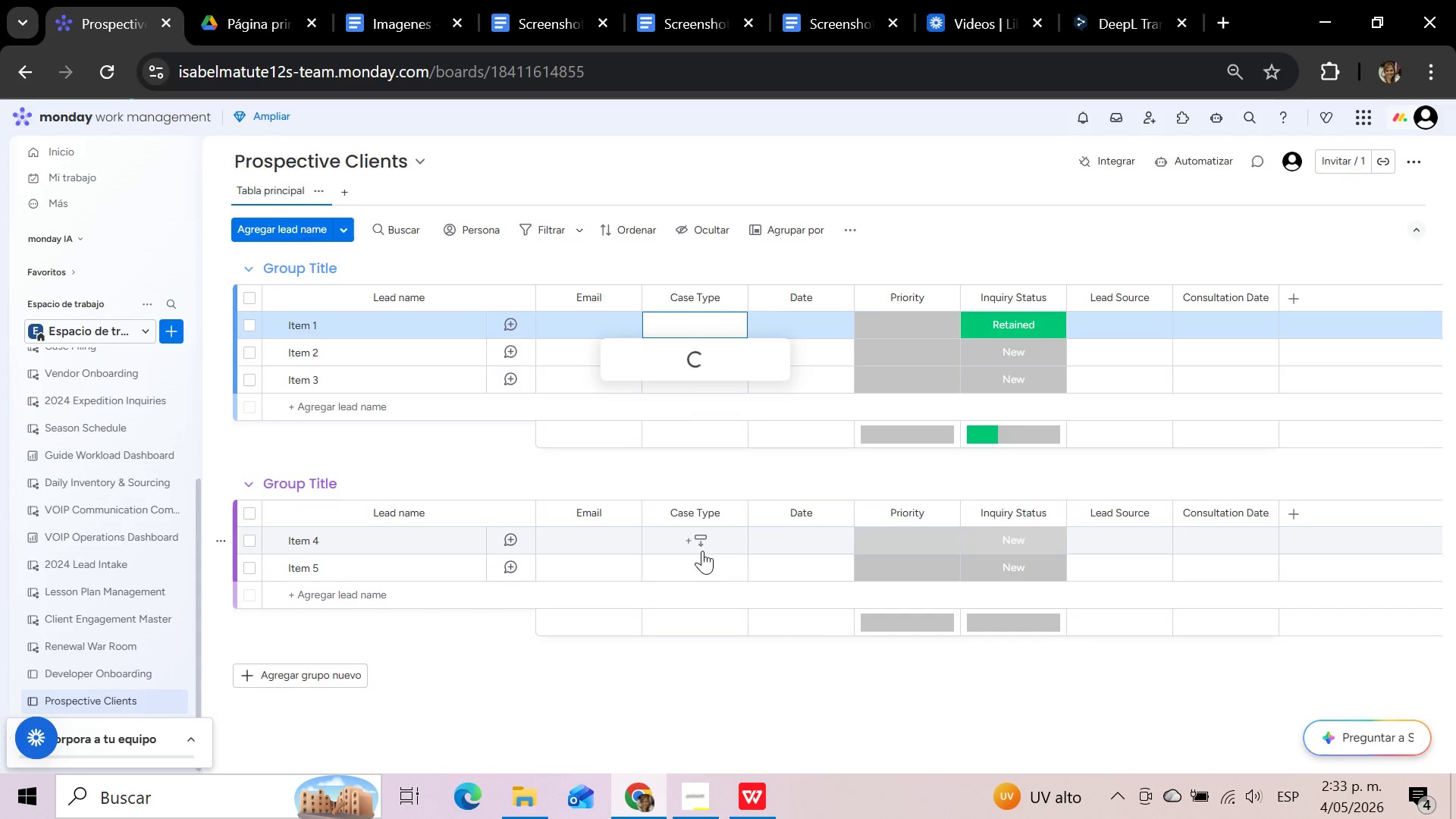 
left_click([916, 257])
 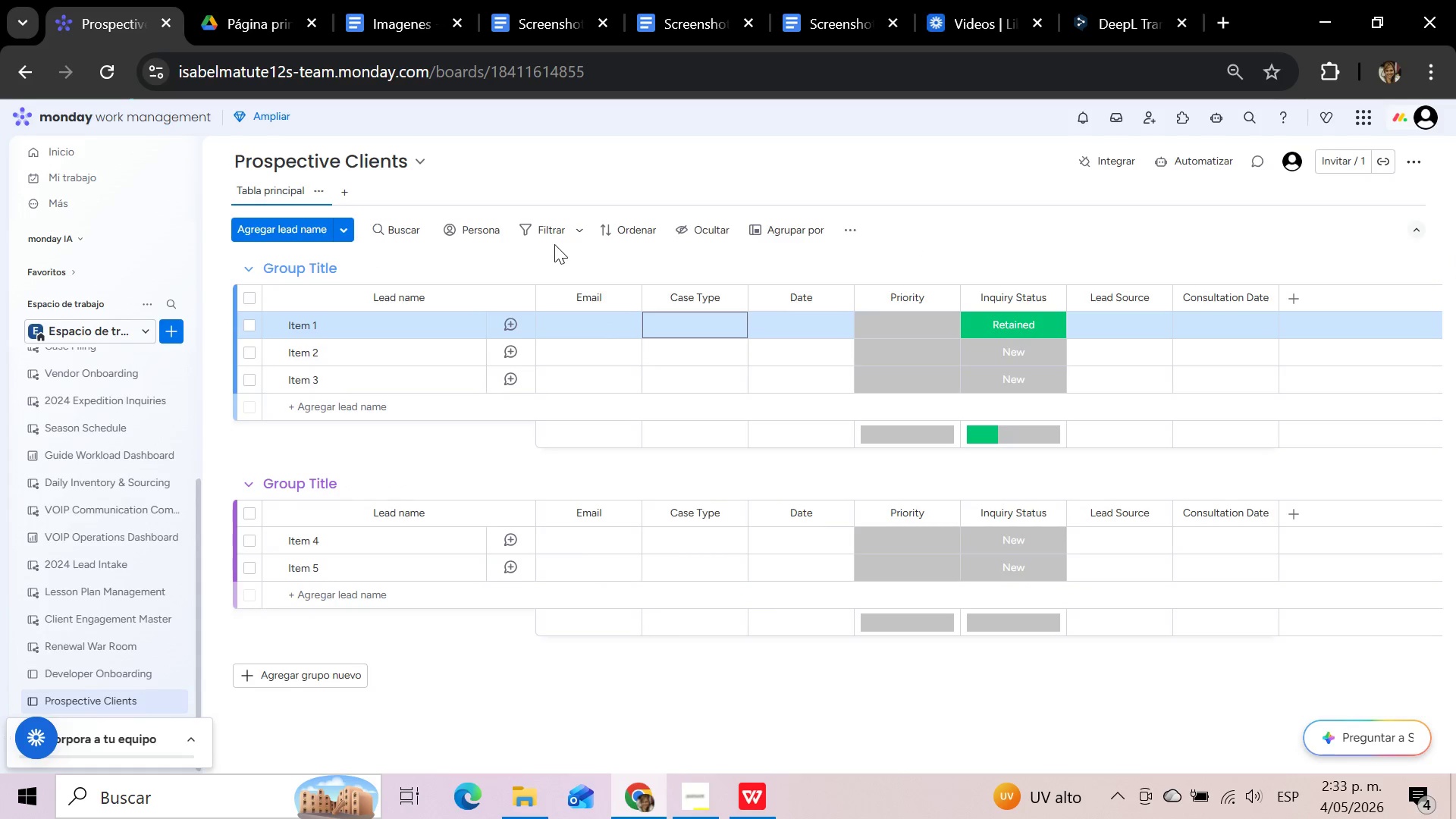 
wait(12.27)
 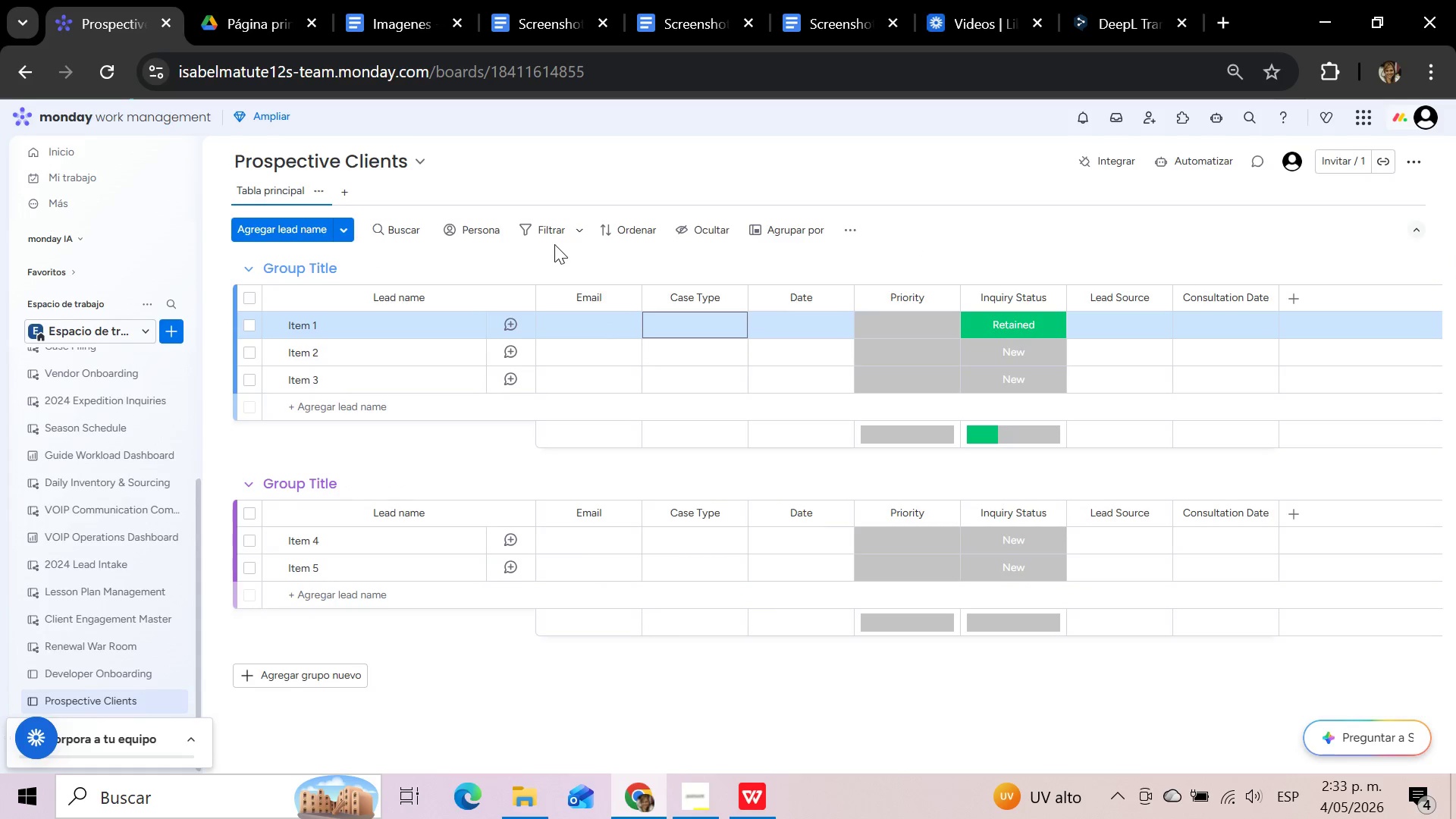 
left_click([1132, 326])
 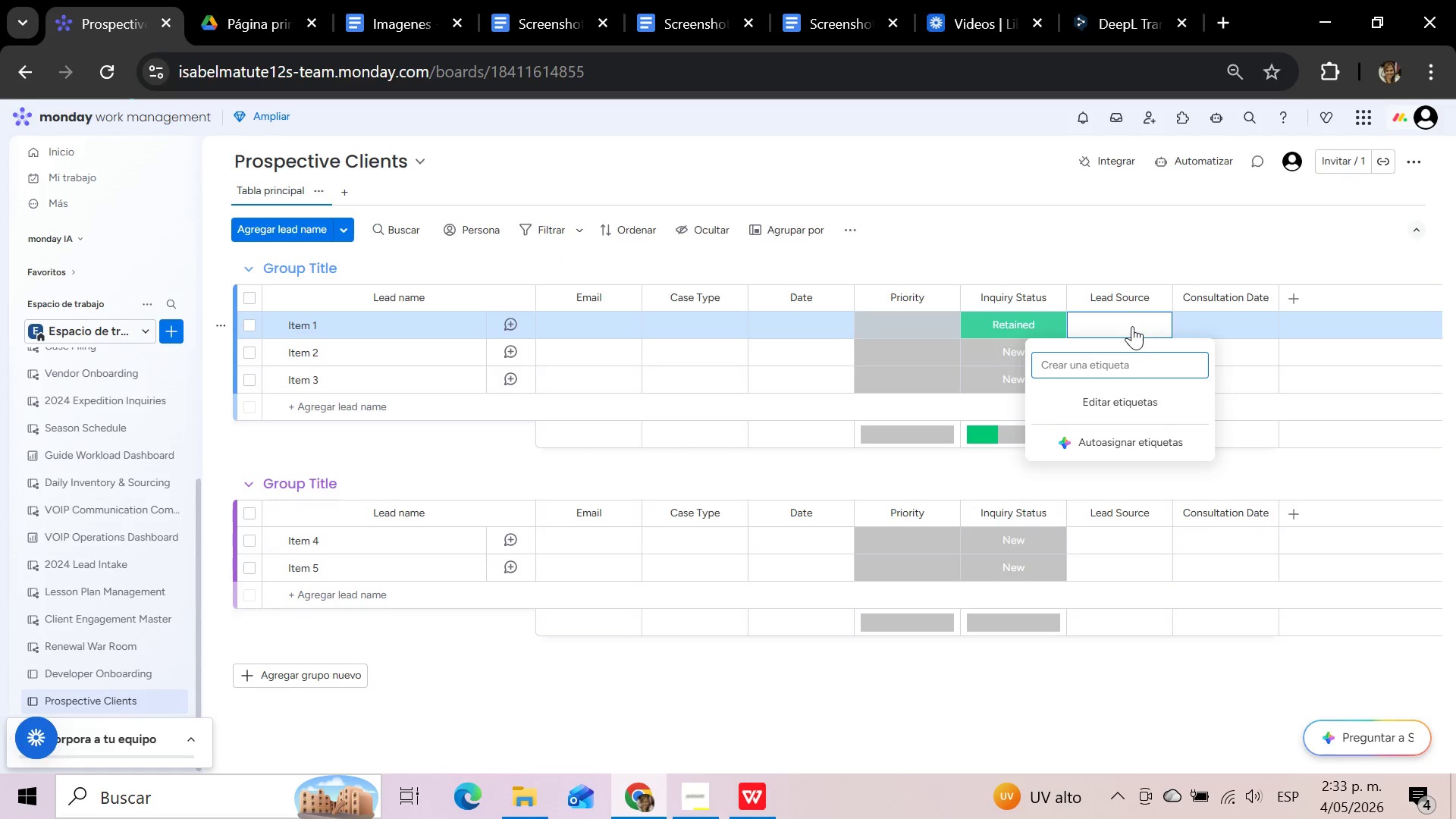 
left_click([1143, 364])
 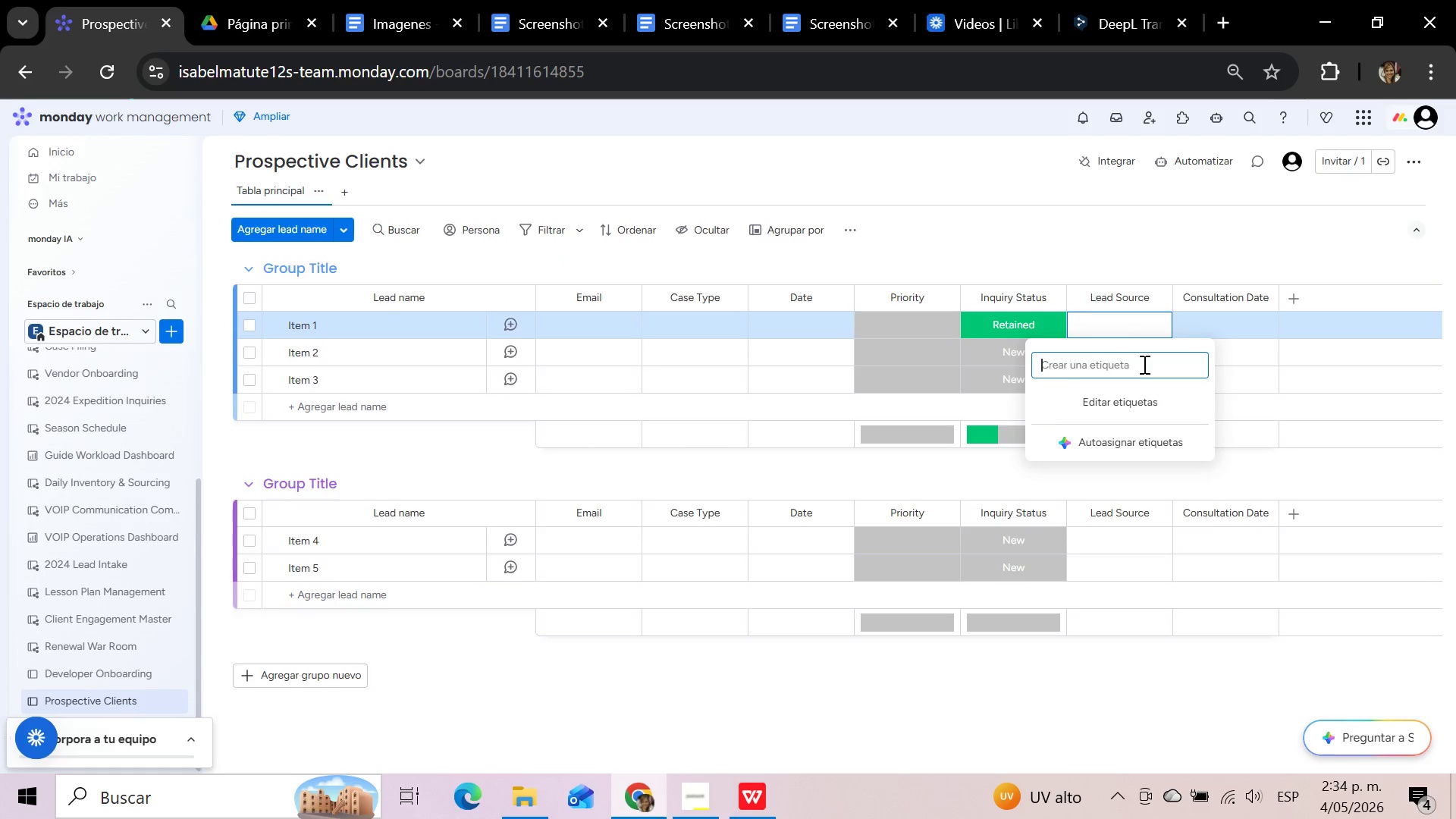 
type(Website)
 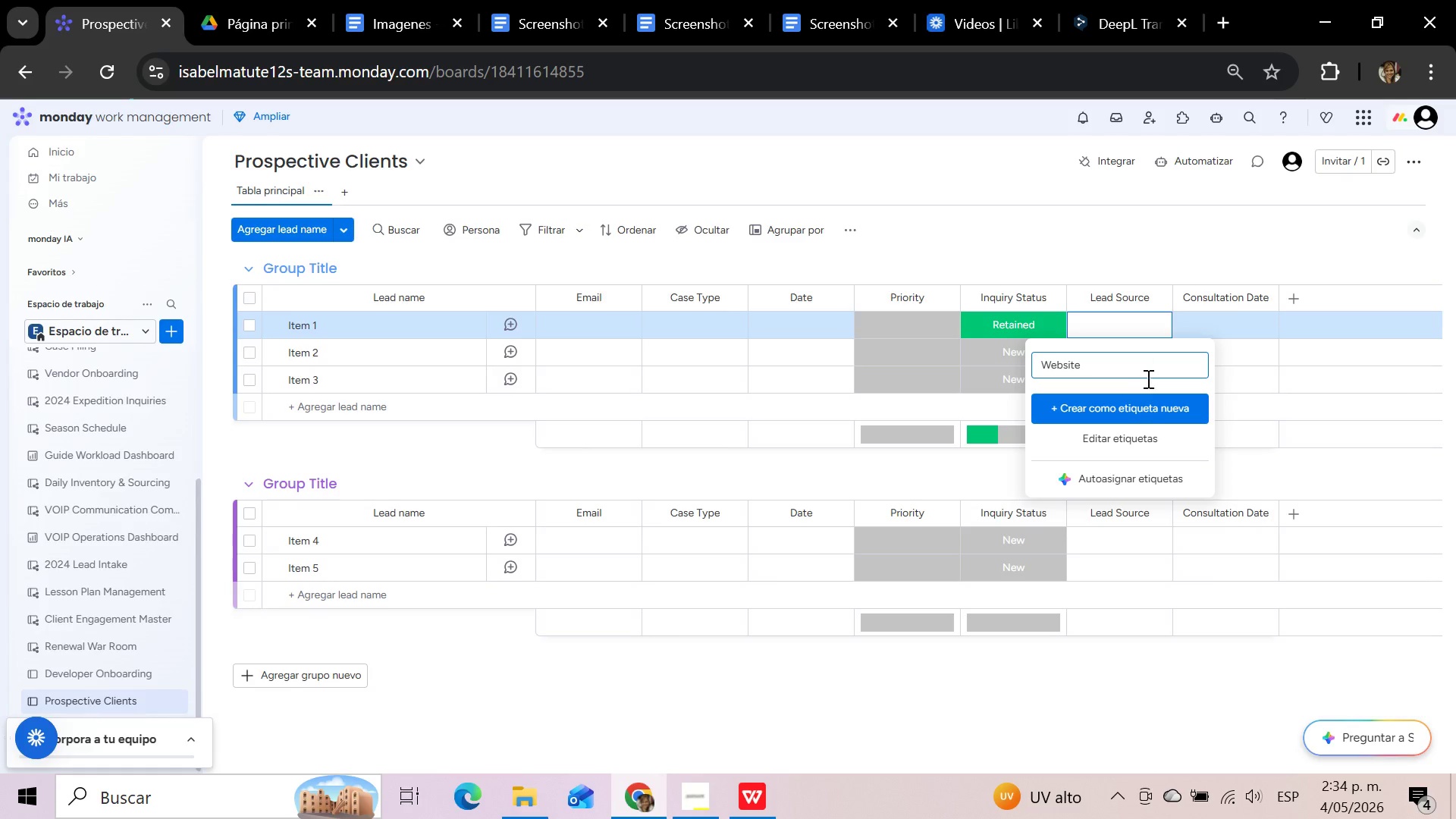 
left_click([1155, 412])
 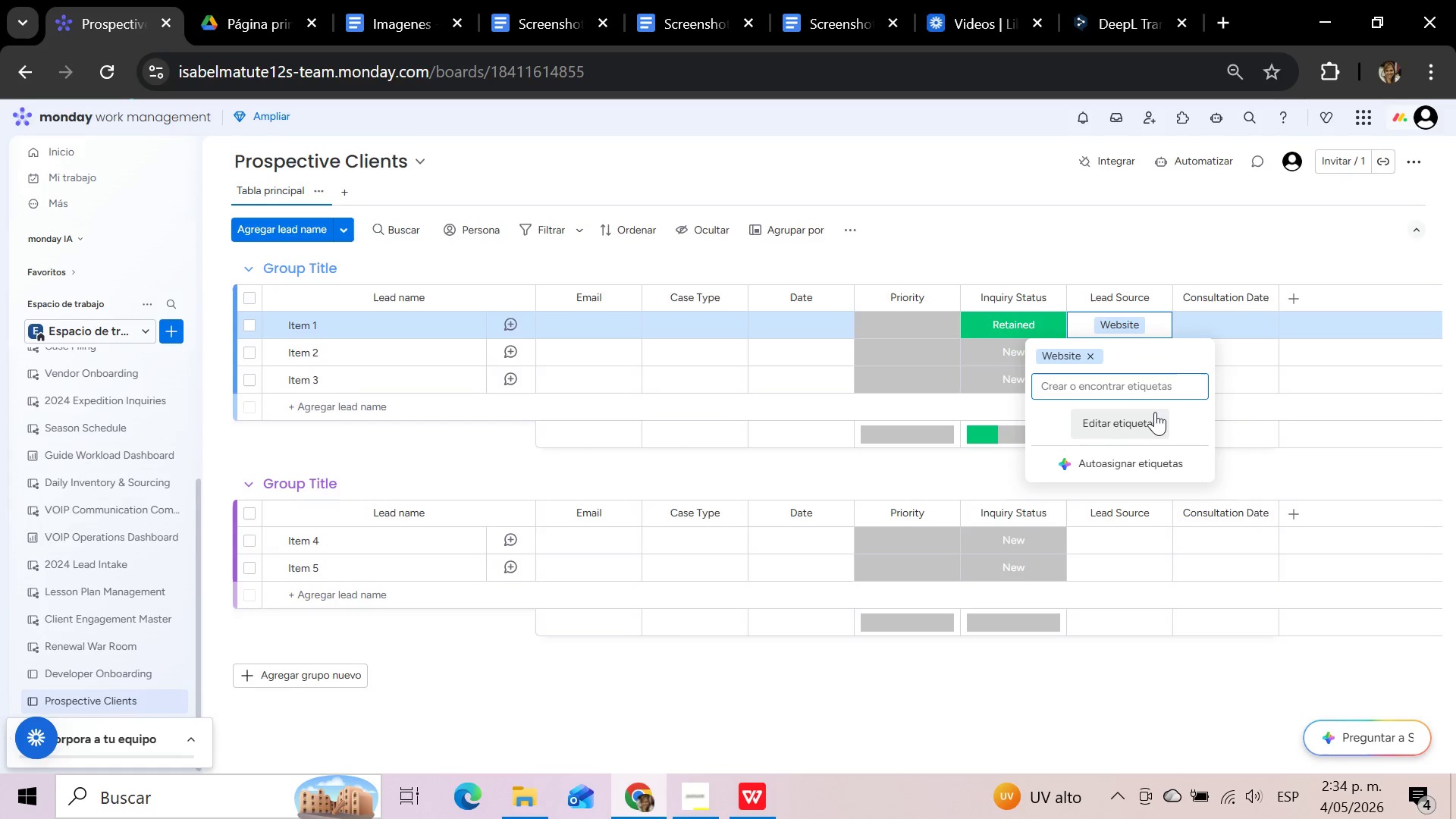 
left_click([1156, 388])
 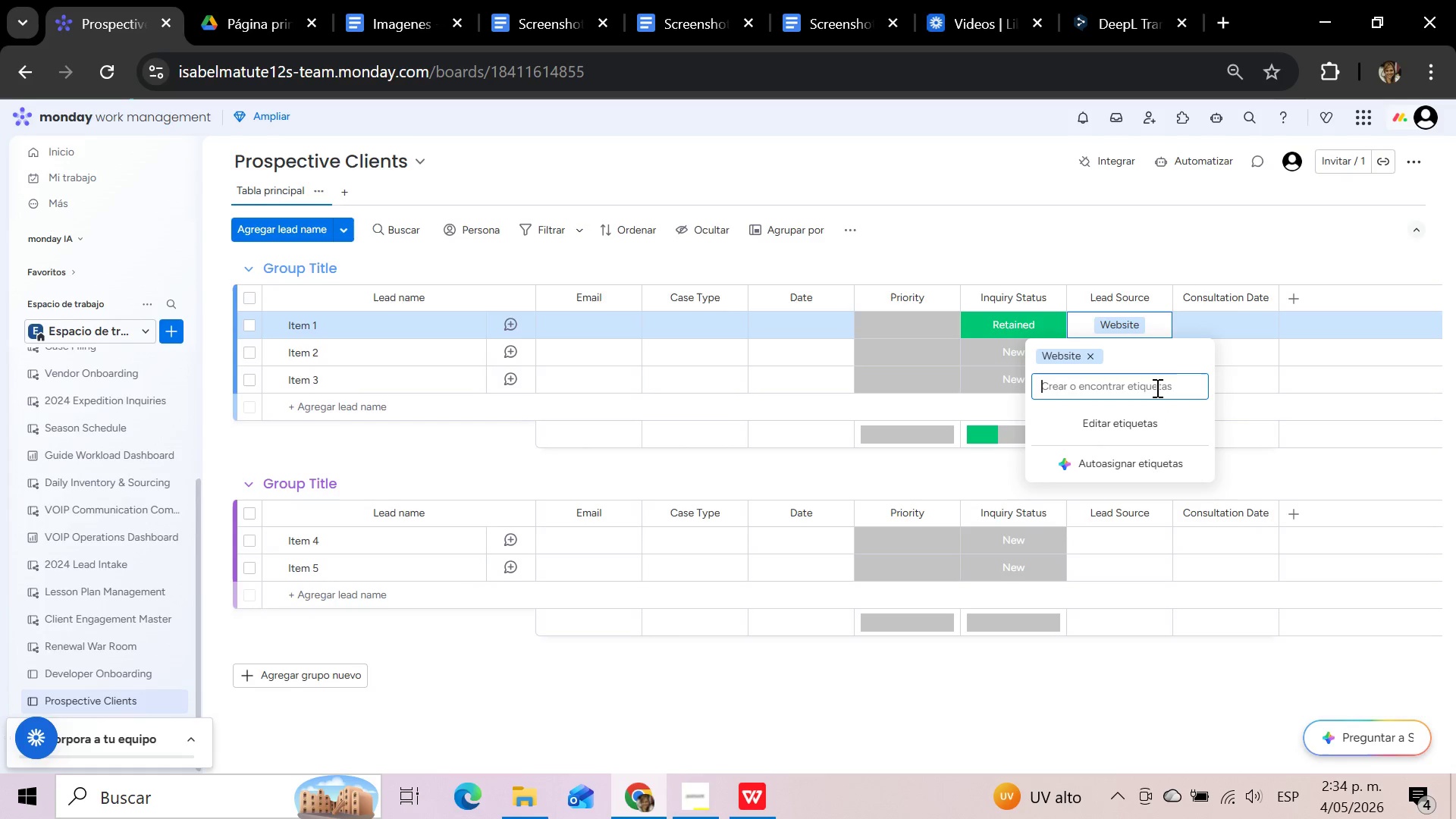 
type(Referral)
 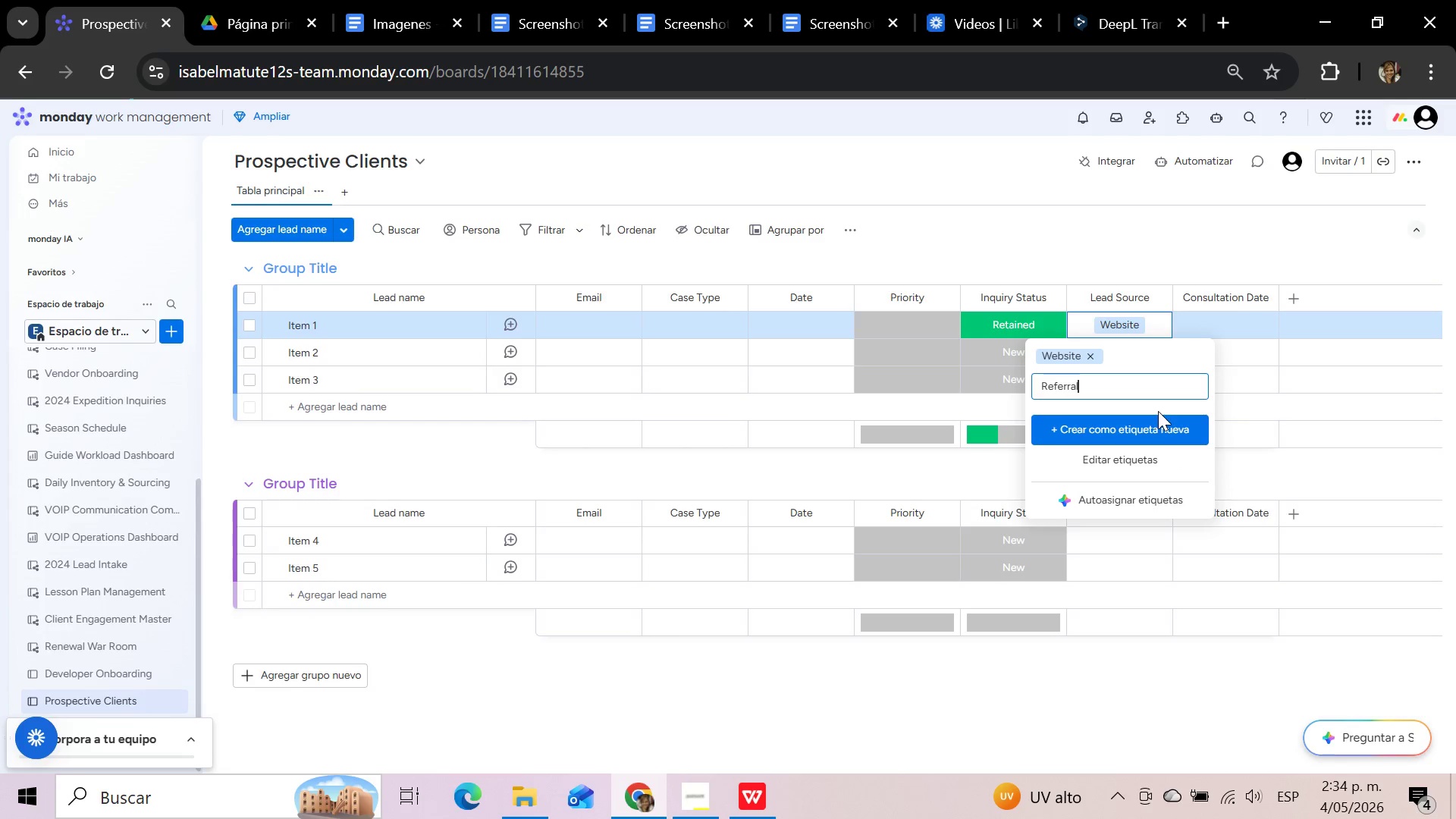 
left_click([1159, 429])
 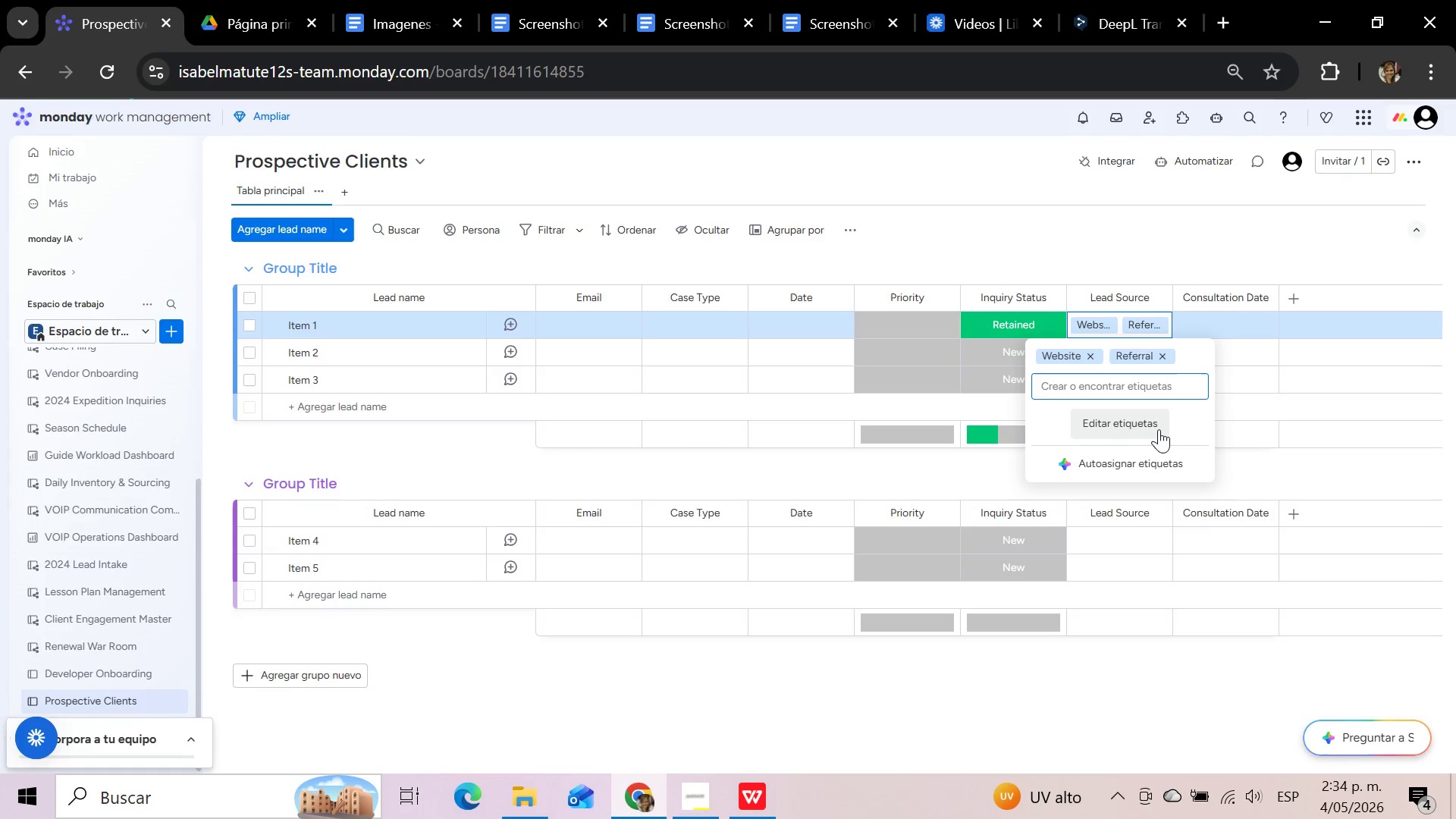 
type(Legal AI)
key(Backspace)
type(id Societu)
key(Backspace)
type(y)
 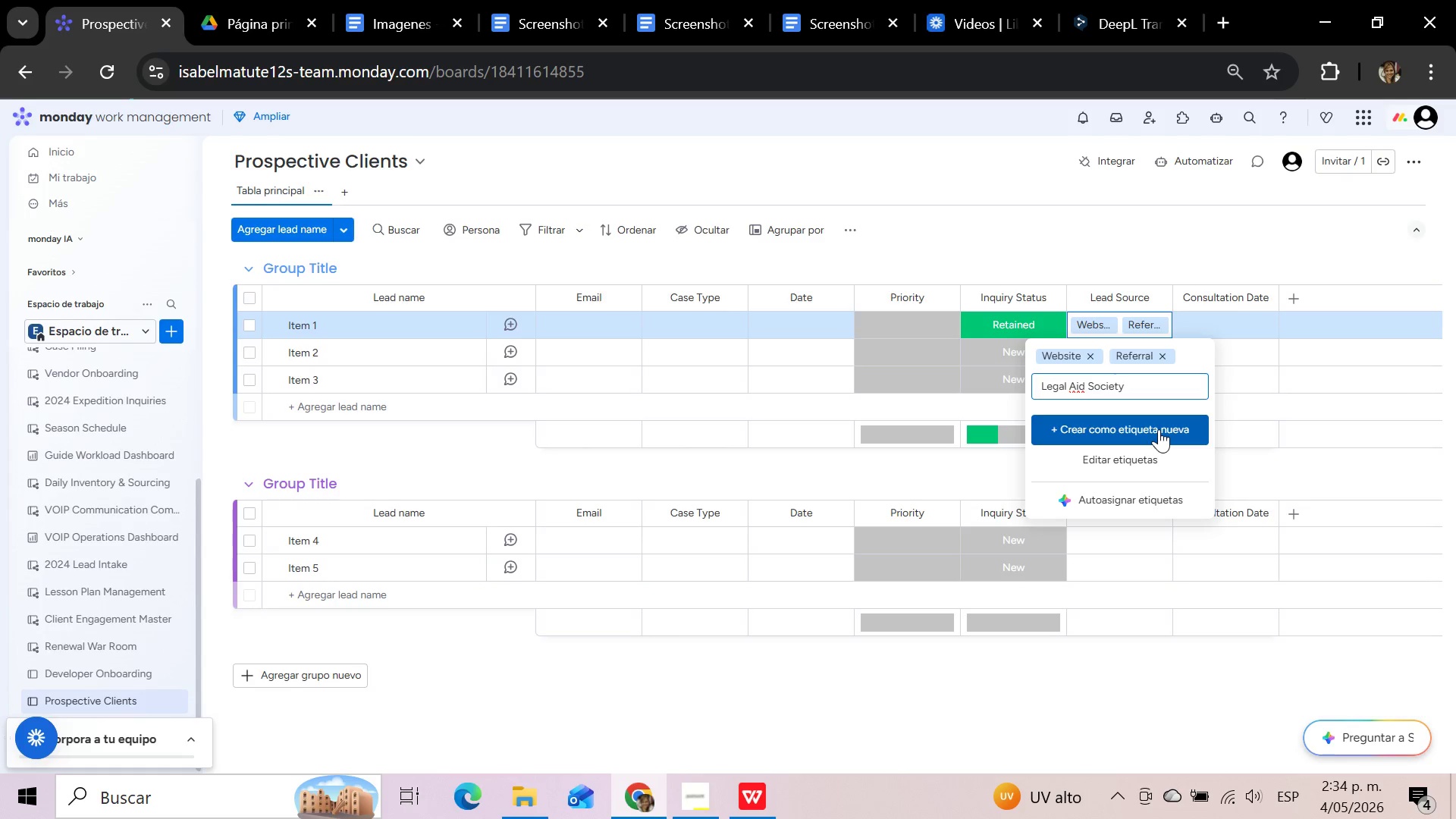 
left_click([1159, 429])
 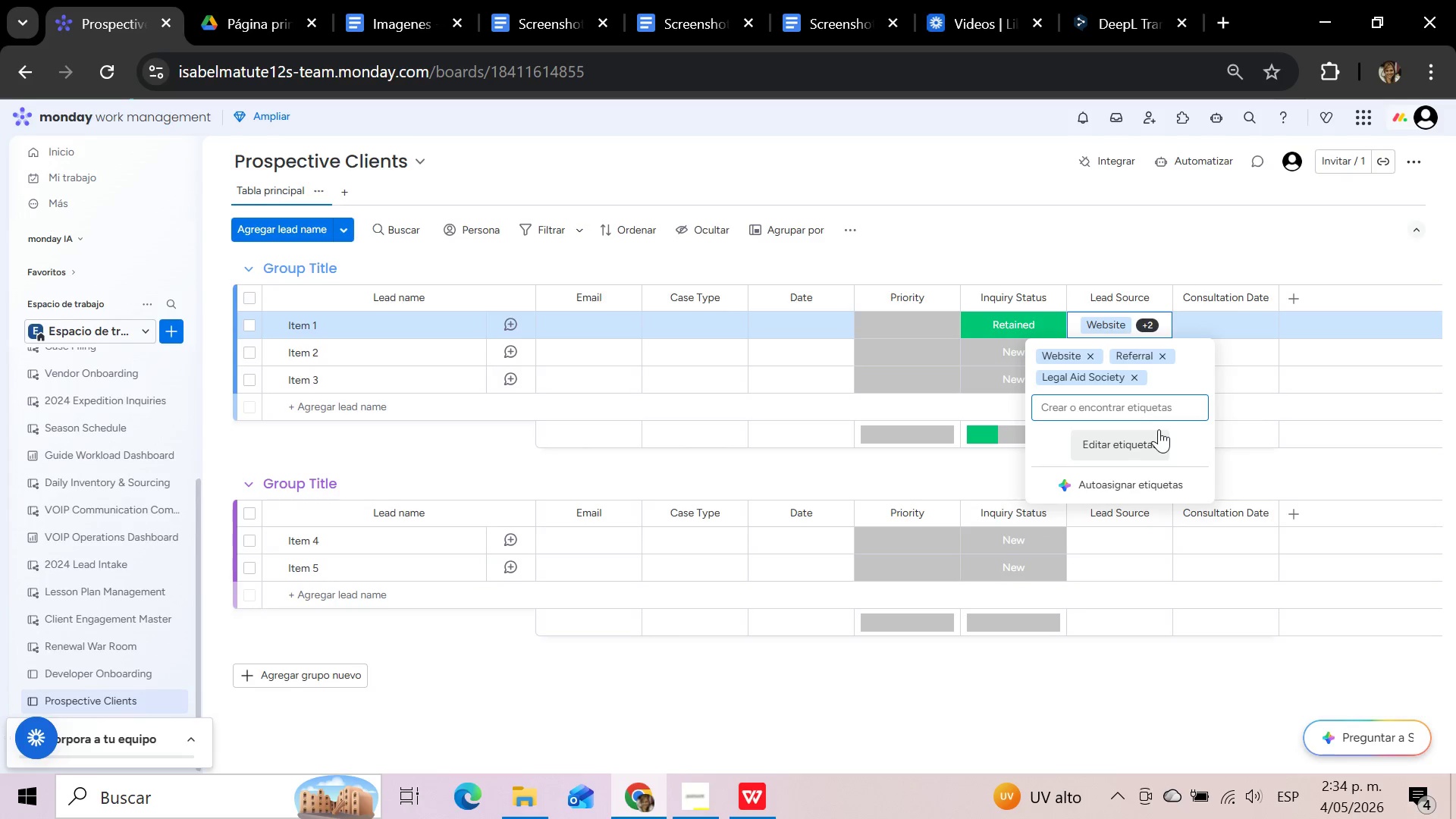 
type(Google Ads)
 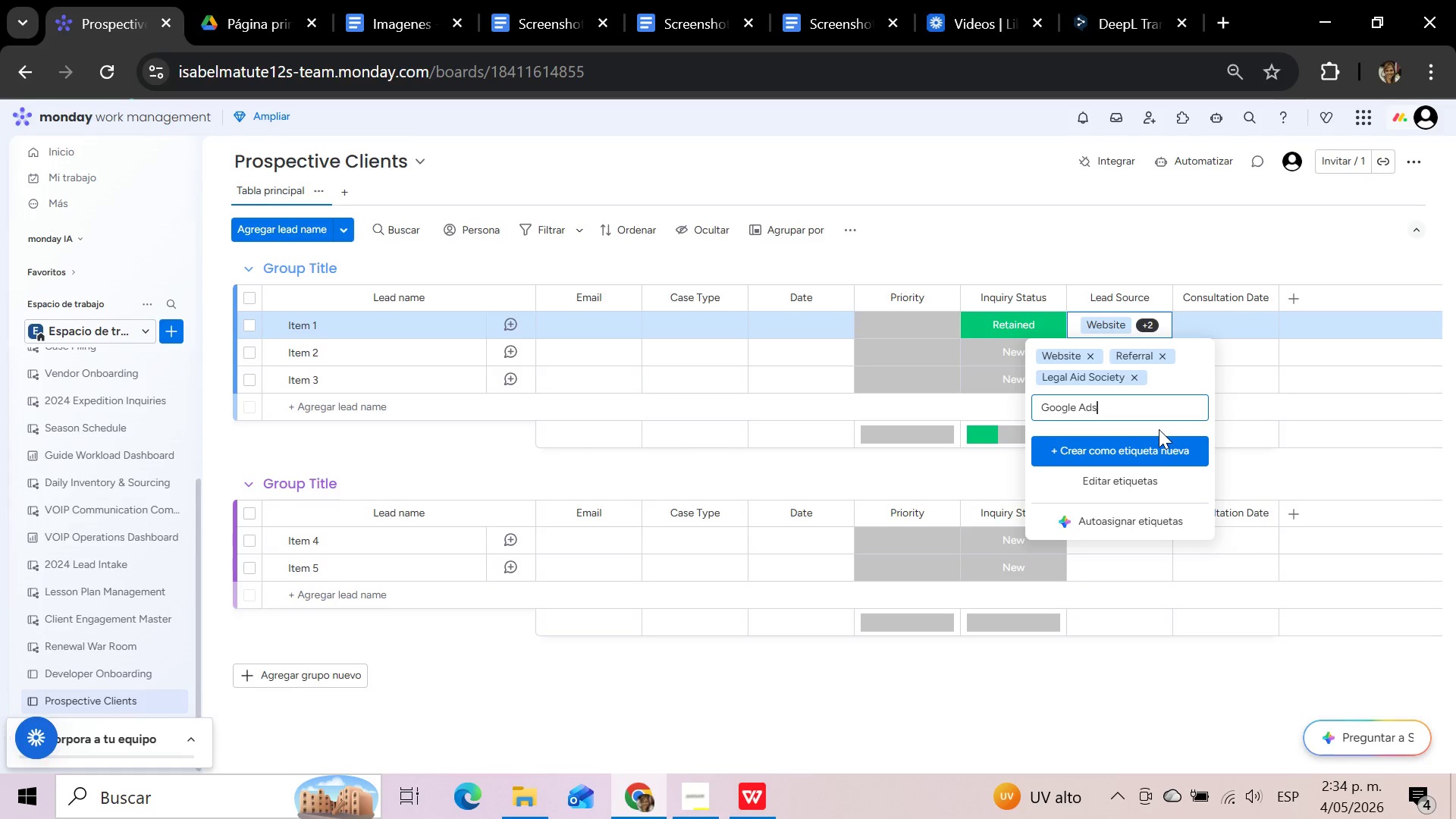 
left_click([1155, 443])
 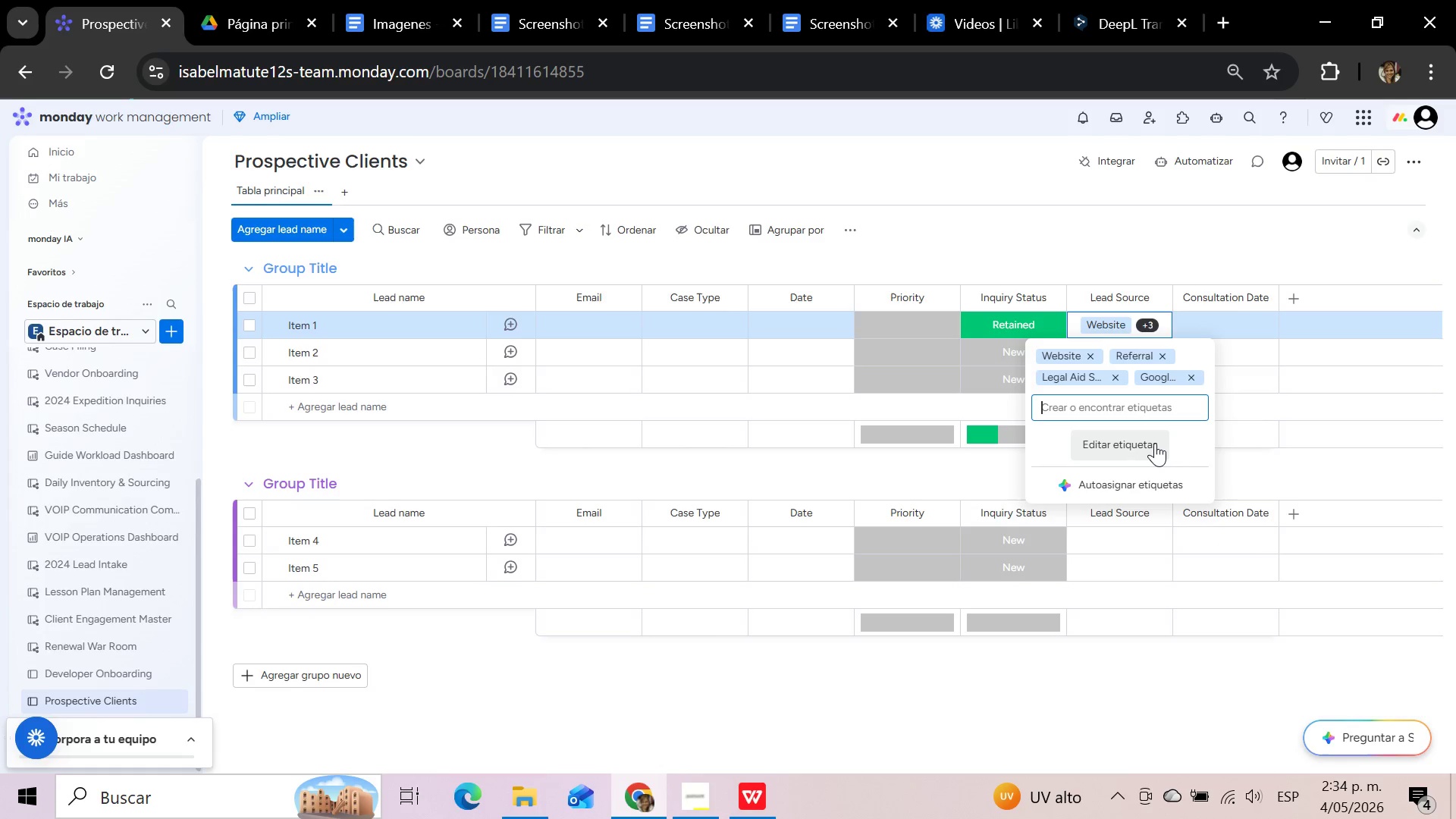 
type(Social media)
 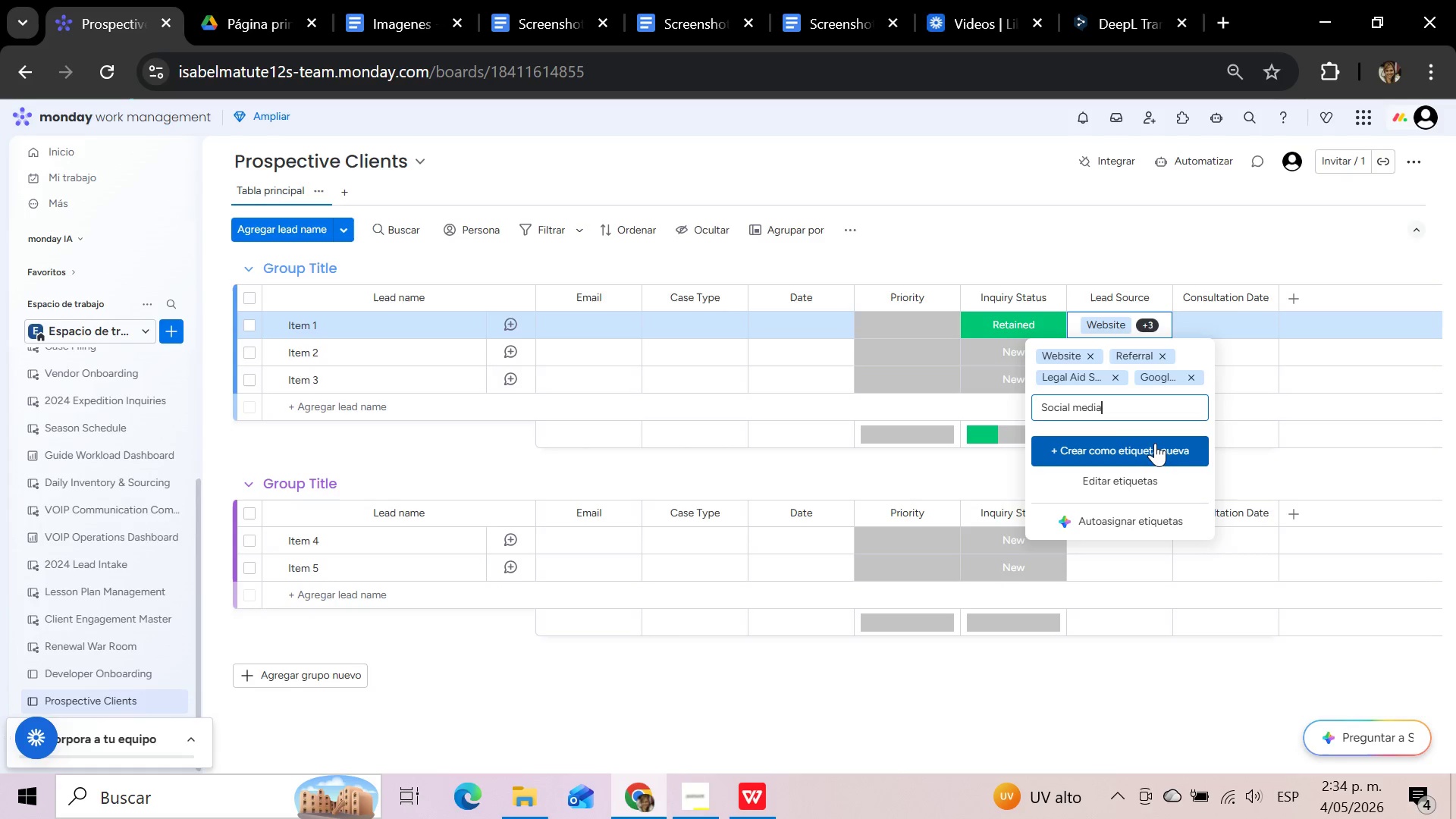 
left_click([1155, 443])
 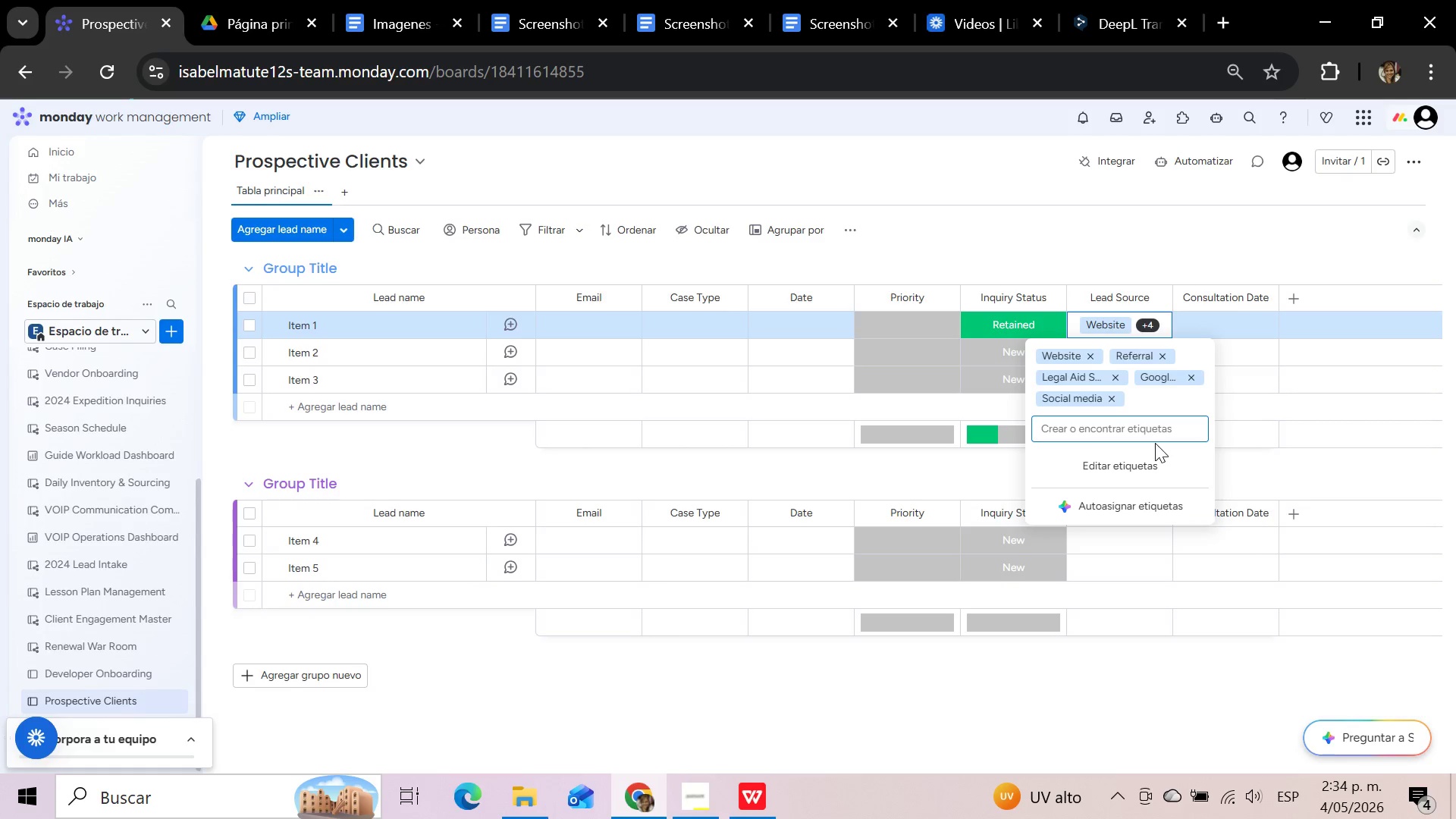 
type(Local Community Center)
 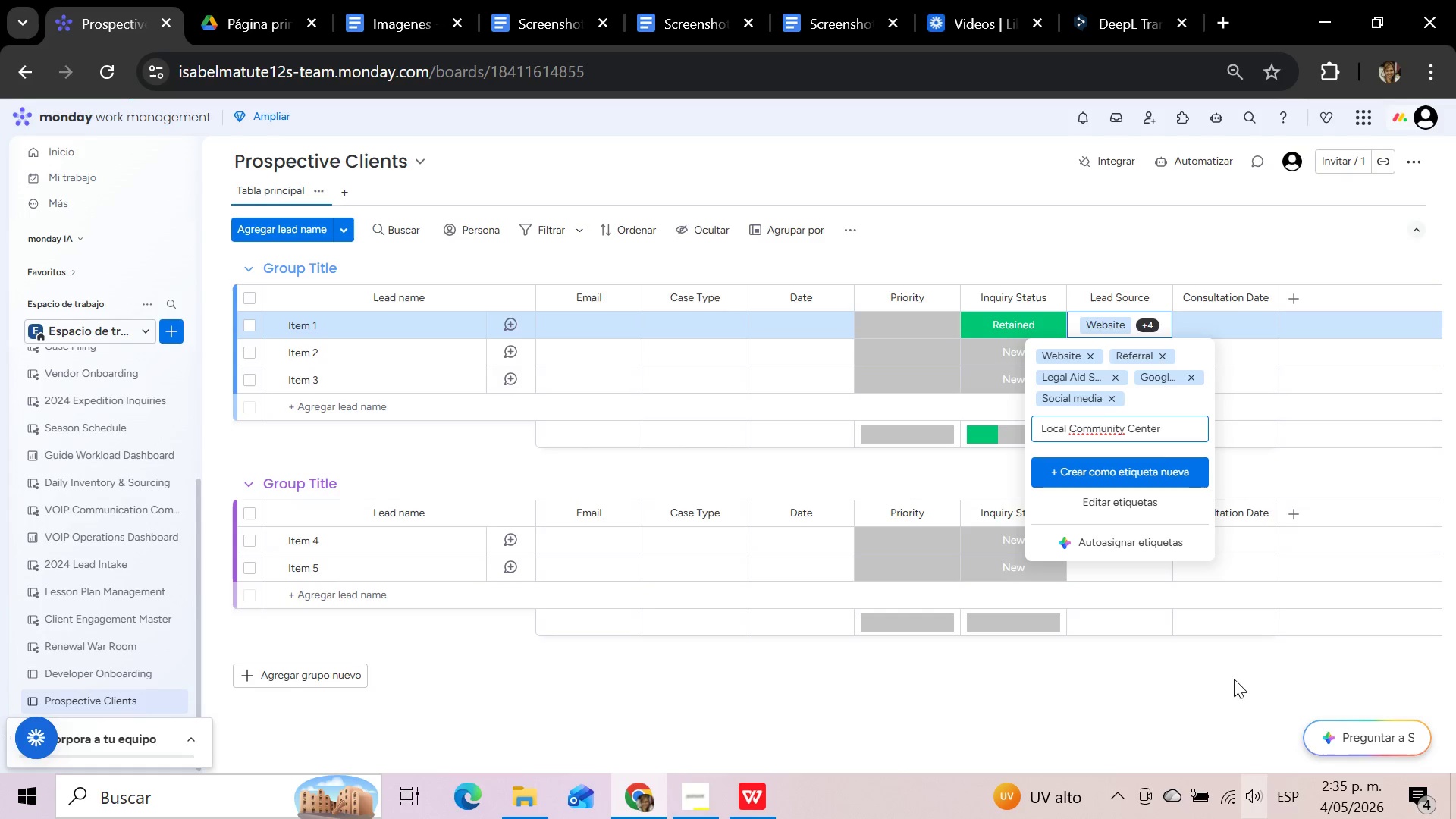 
left_click([1115, 475])
 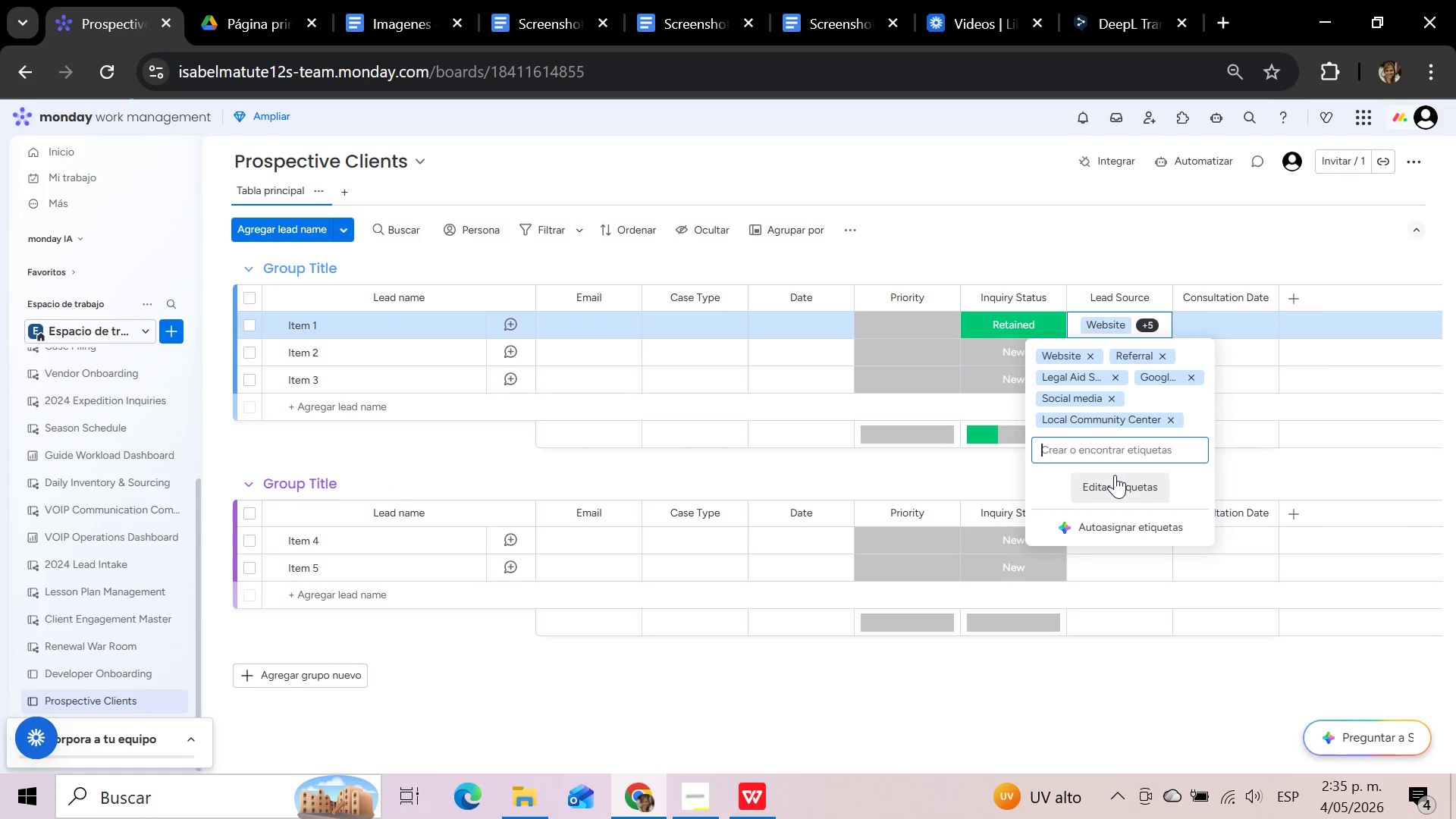 
wait(6.16)
 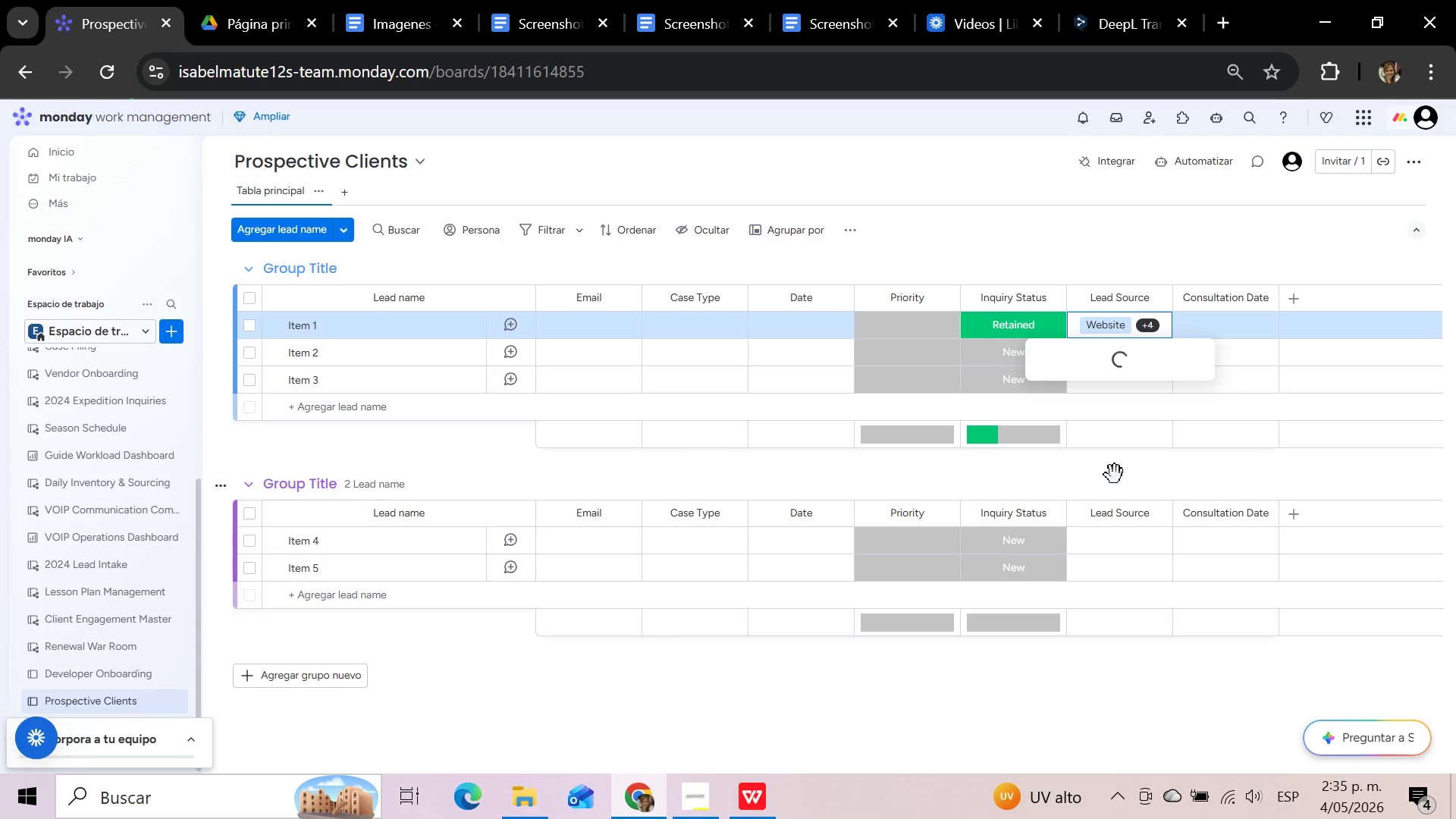 
left_click([1090, 356])
 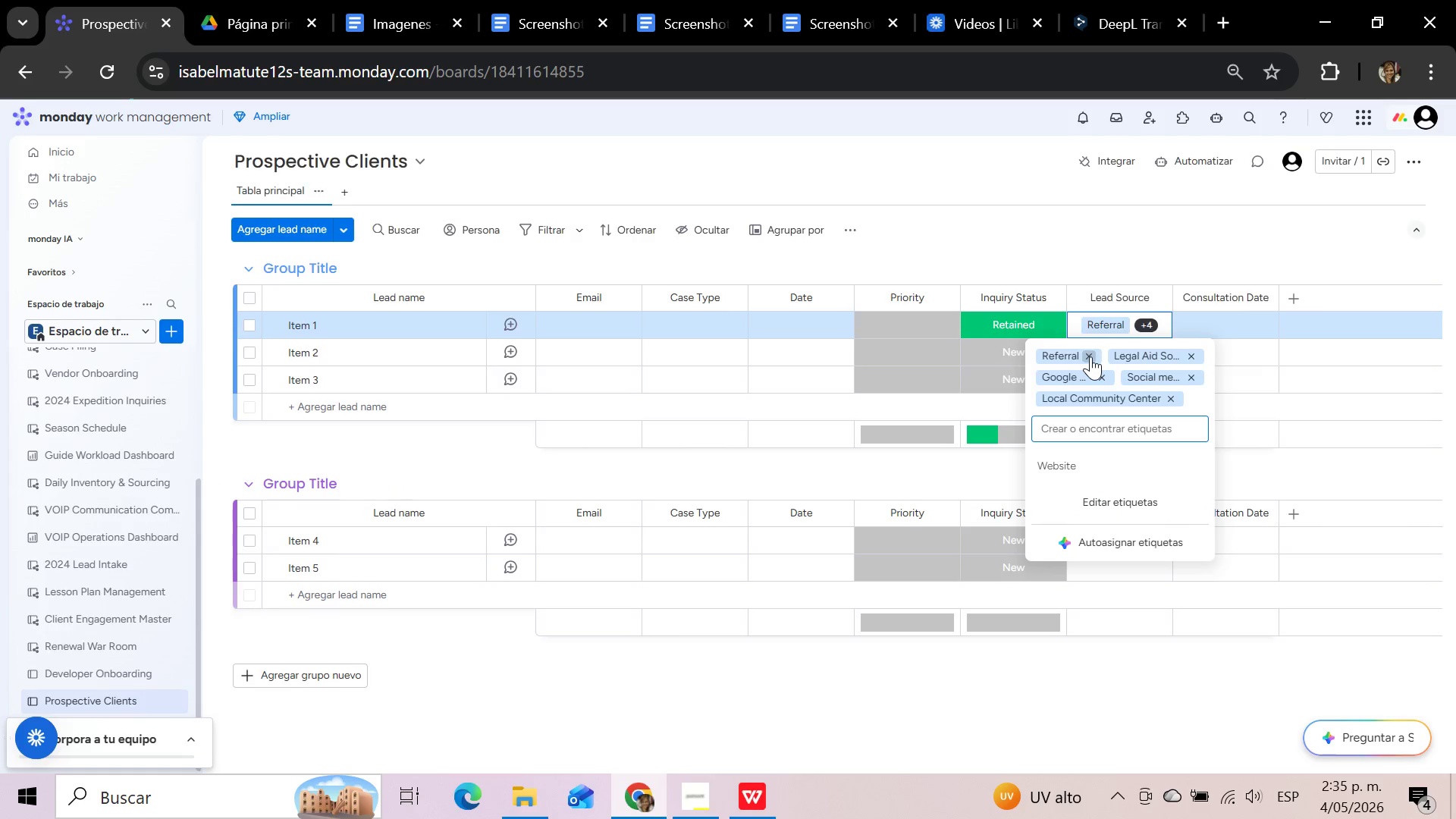 
left_click([1090, 356])
 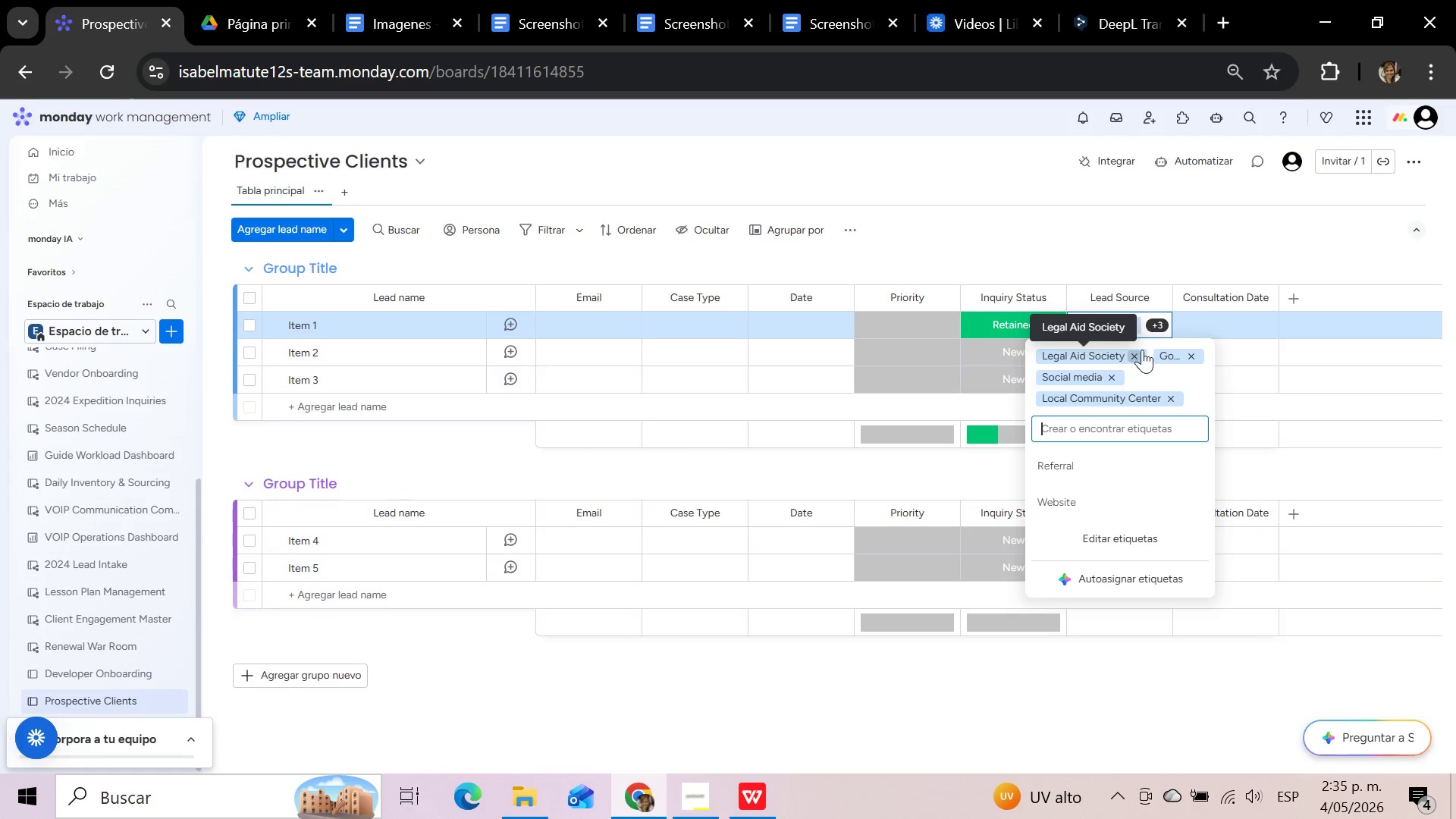 
left_click([1134, 354])
 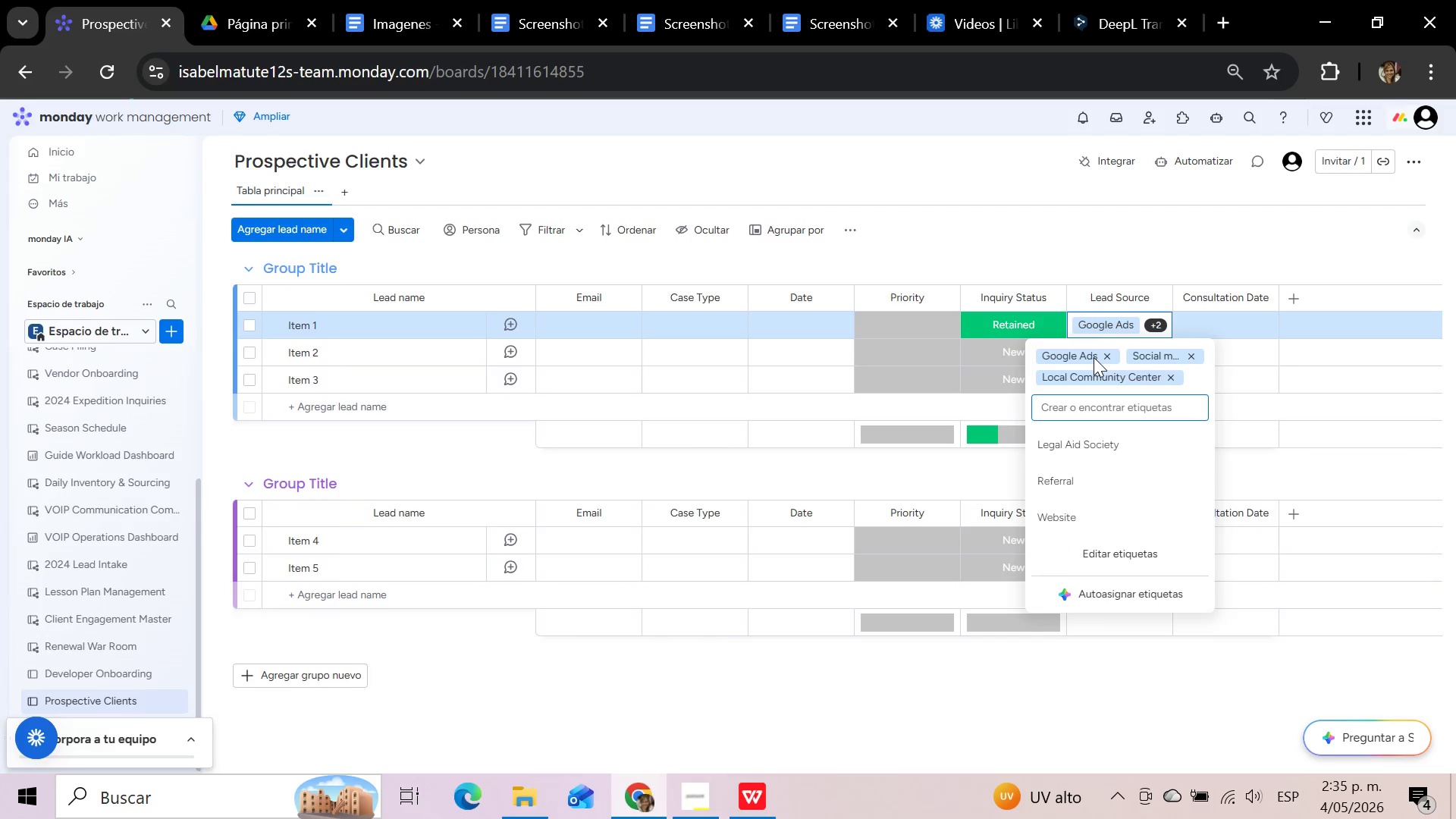 
left_click([1108, 357])
 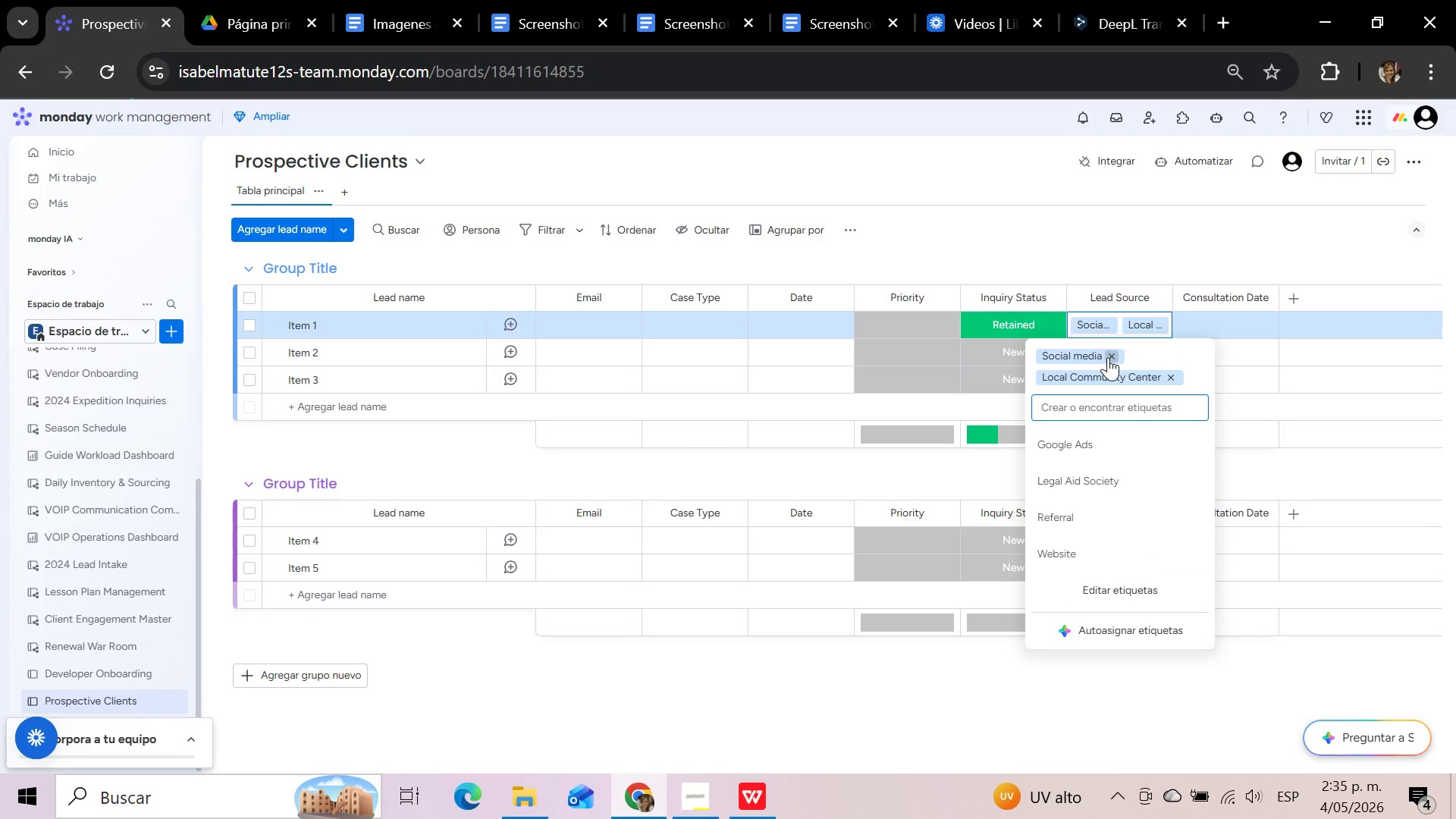 
left_click([1110, 358])
 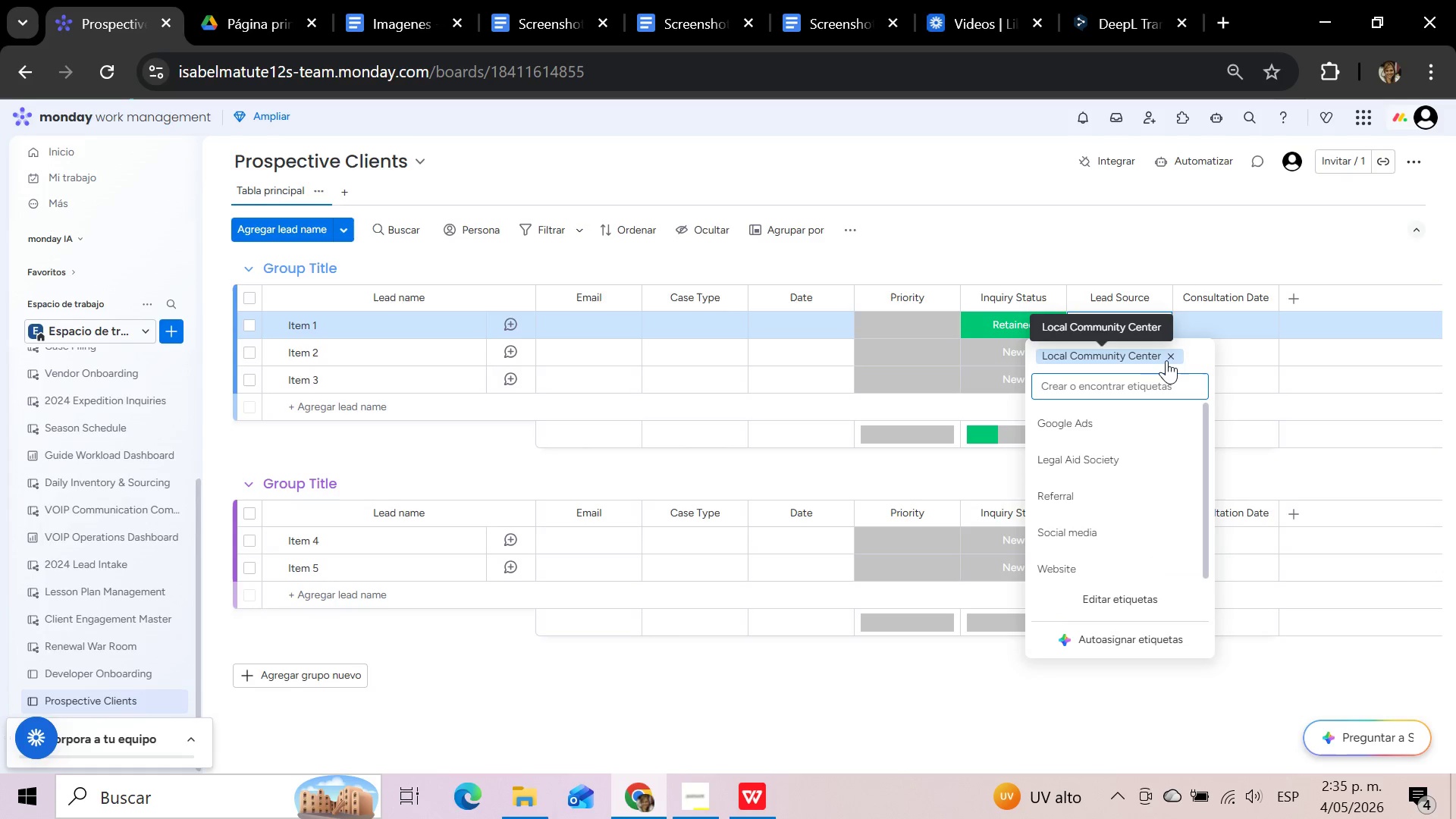 
left_click([1170, 360])
 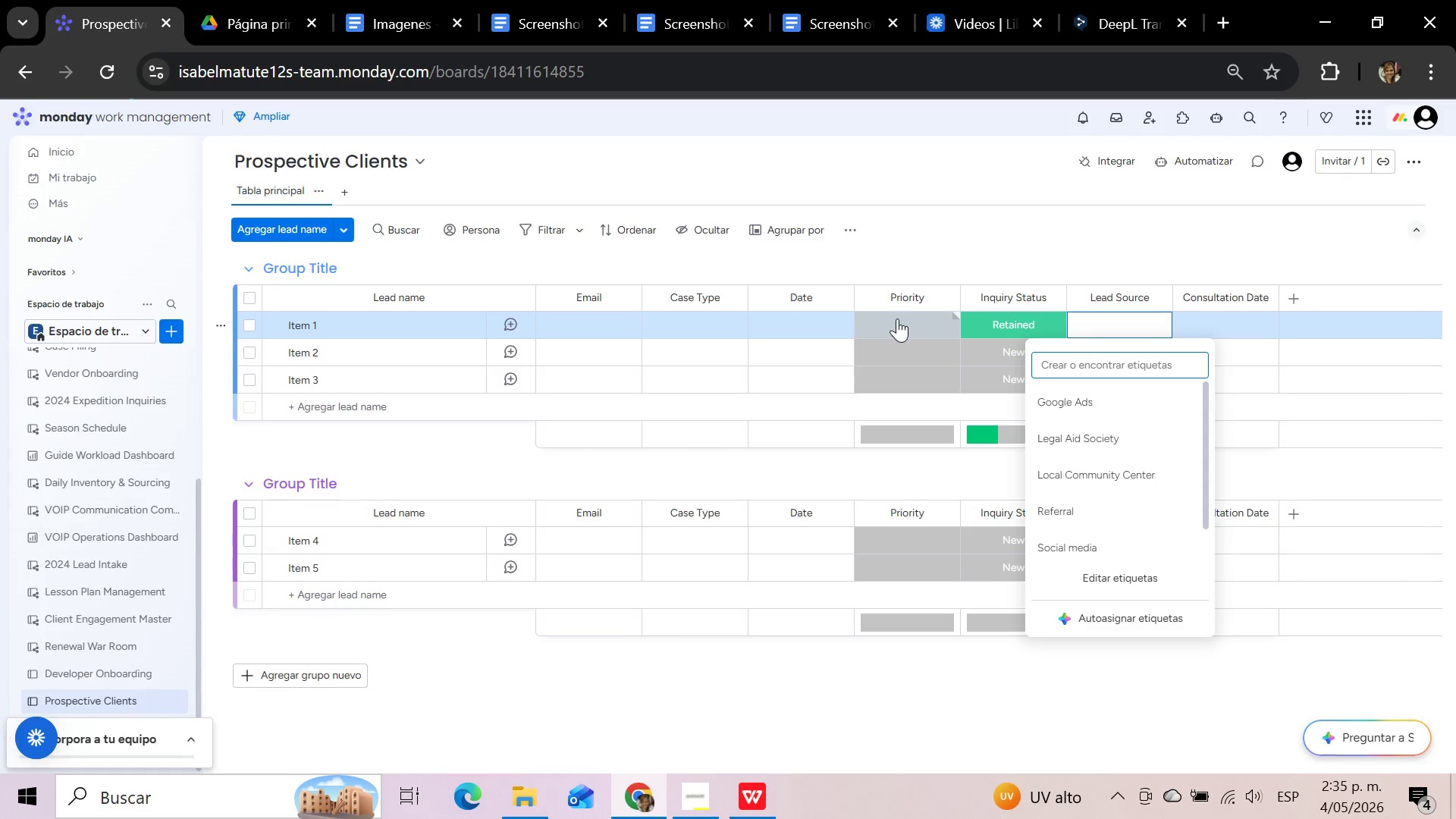 
wait(25.14)
 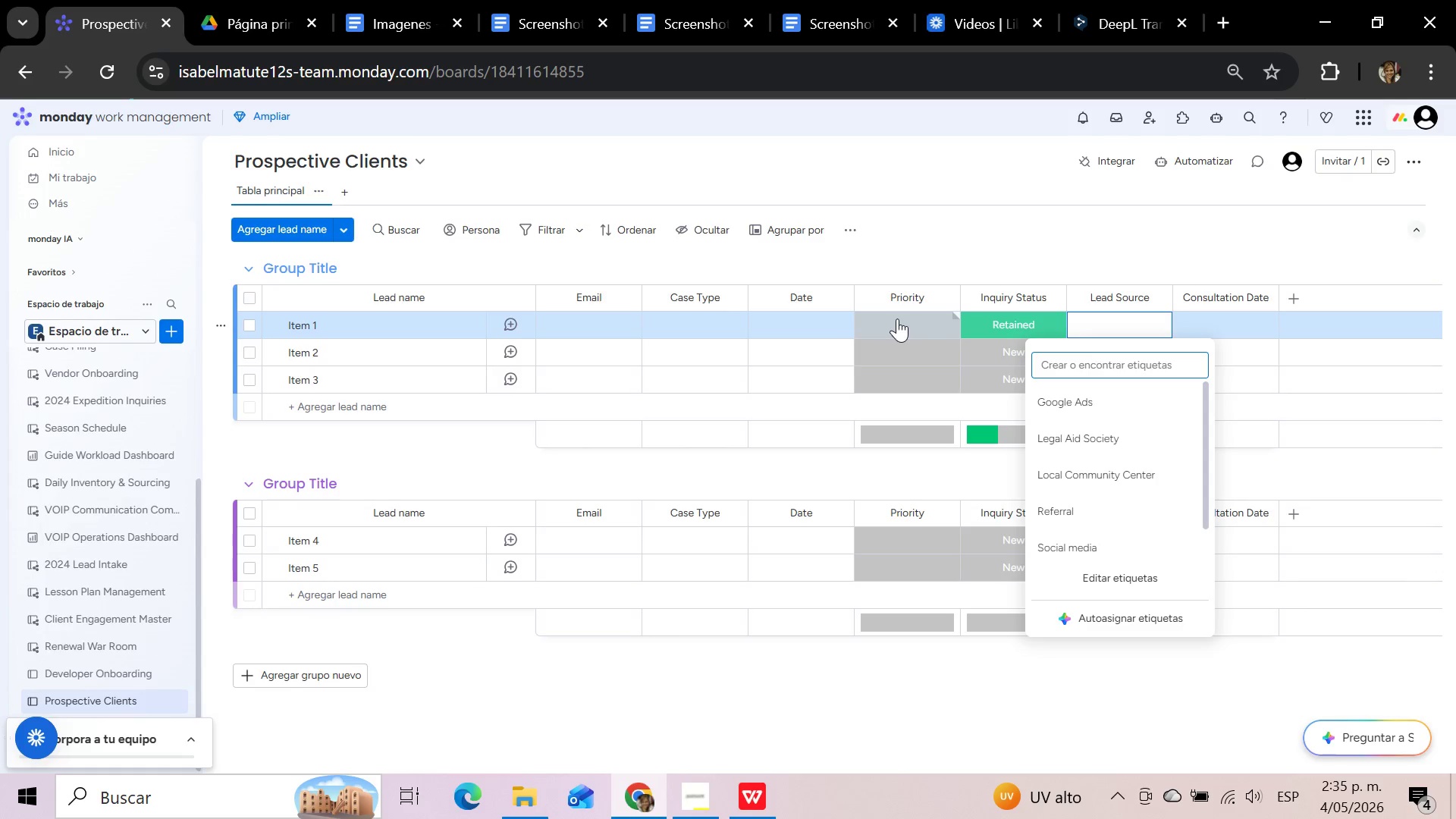 
left_click([897, 318])
 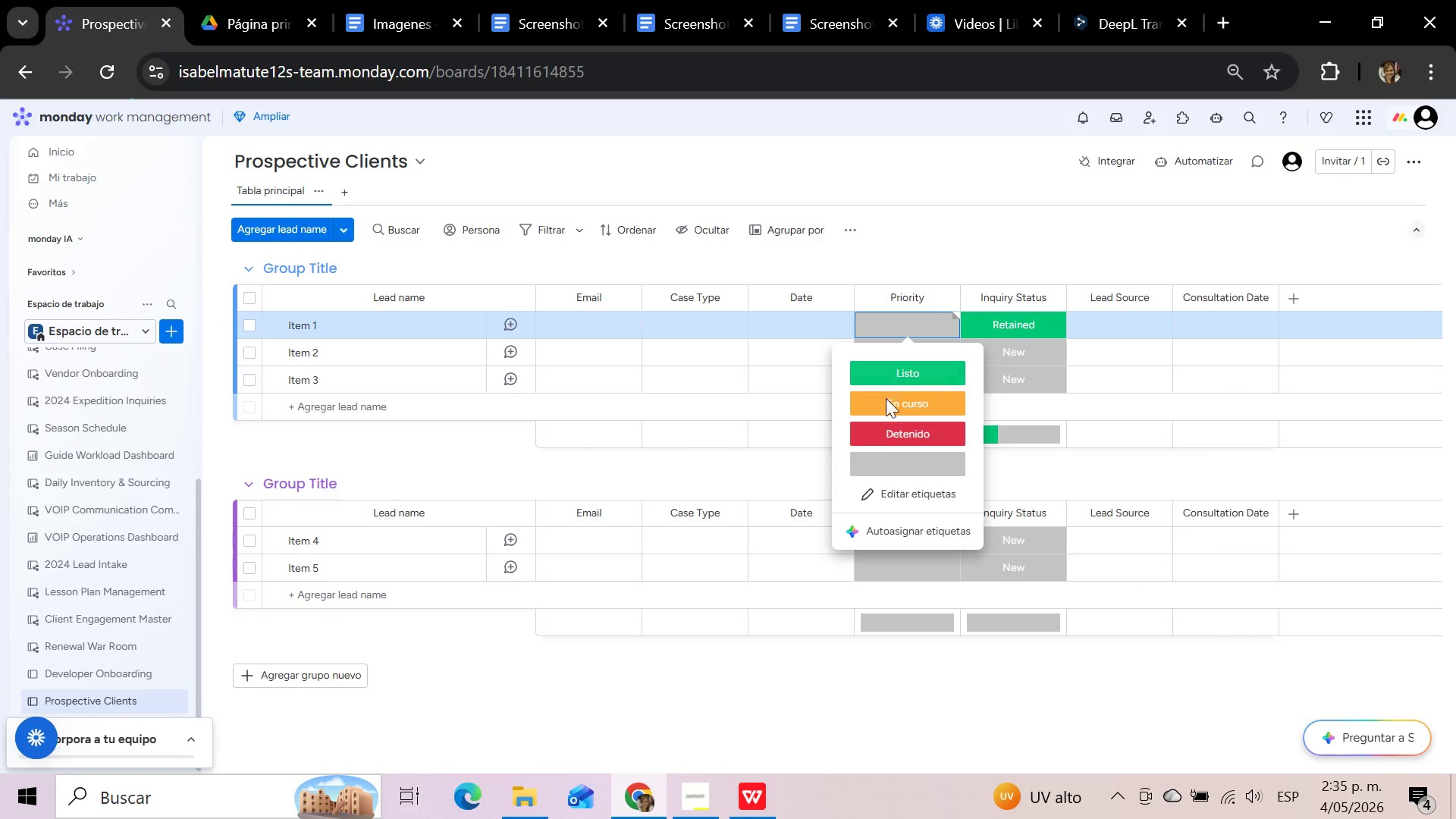 
left_click([881, 487])
 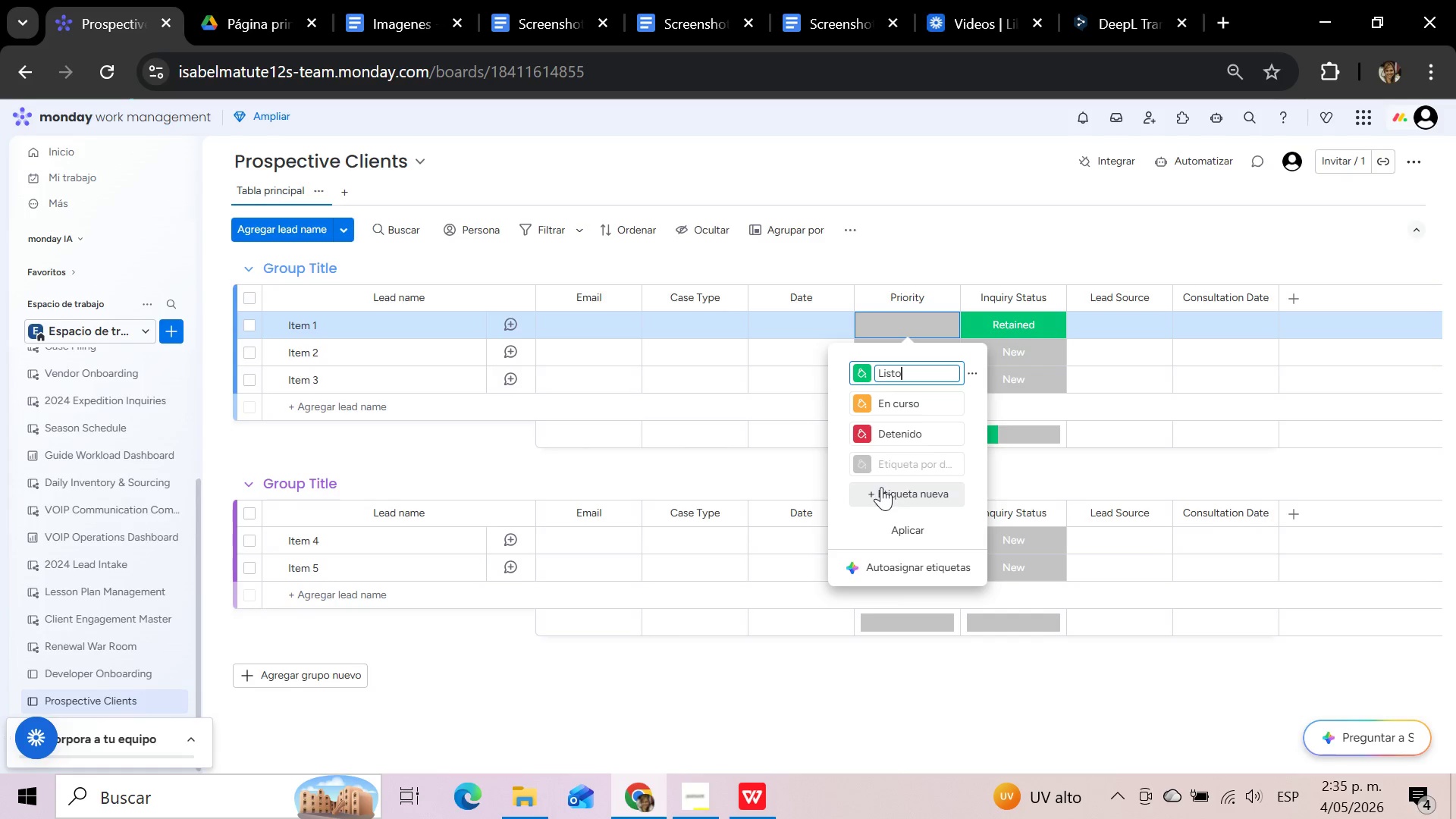 
key(Backspace)
key(Backspace)
key(Backspace)
key(Backspace)
key(Backspace)
type(Low)
 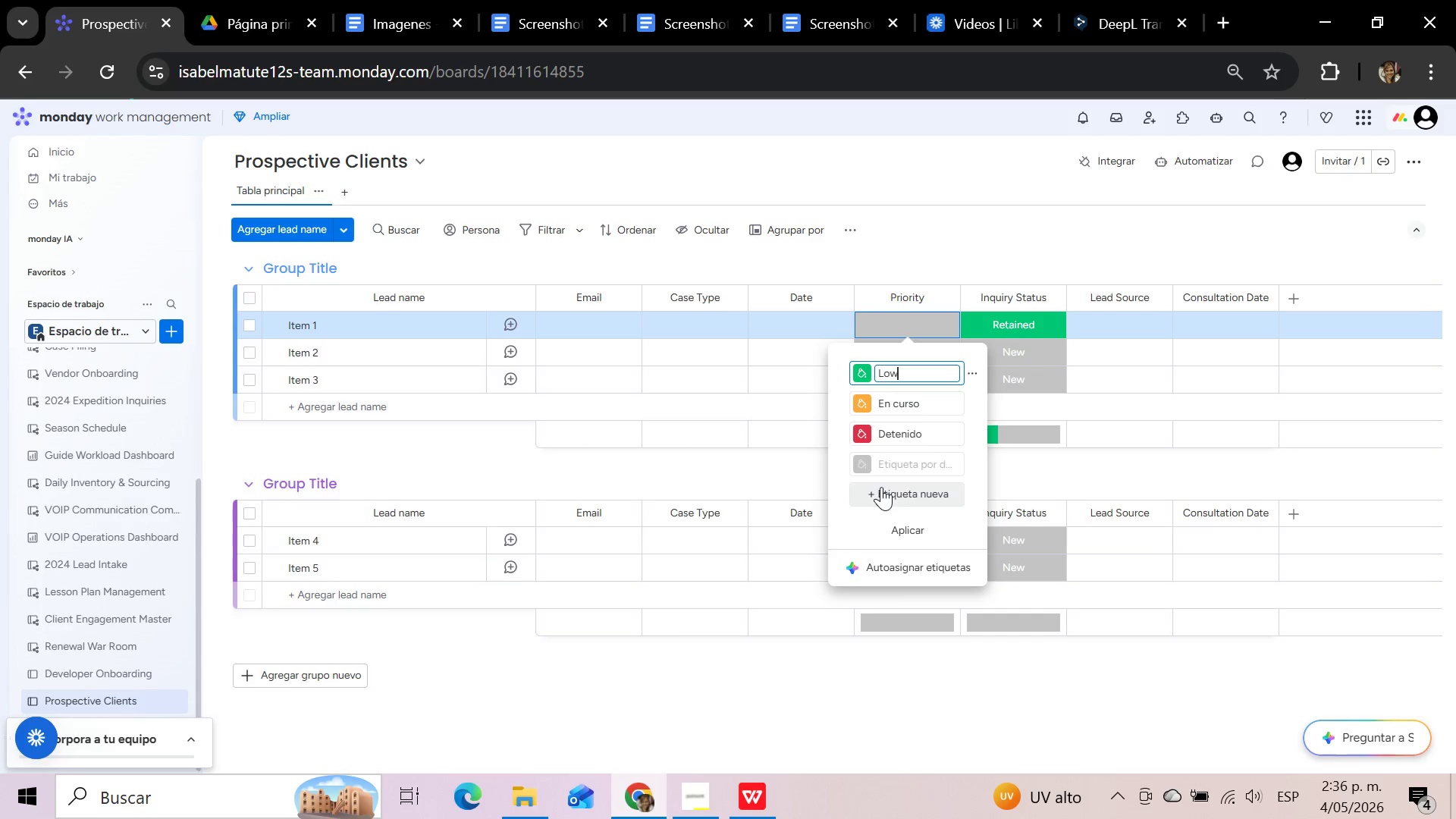 
wait(28.58)
 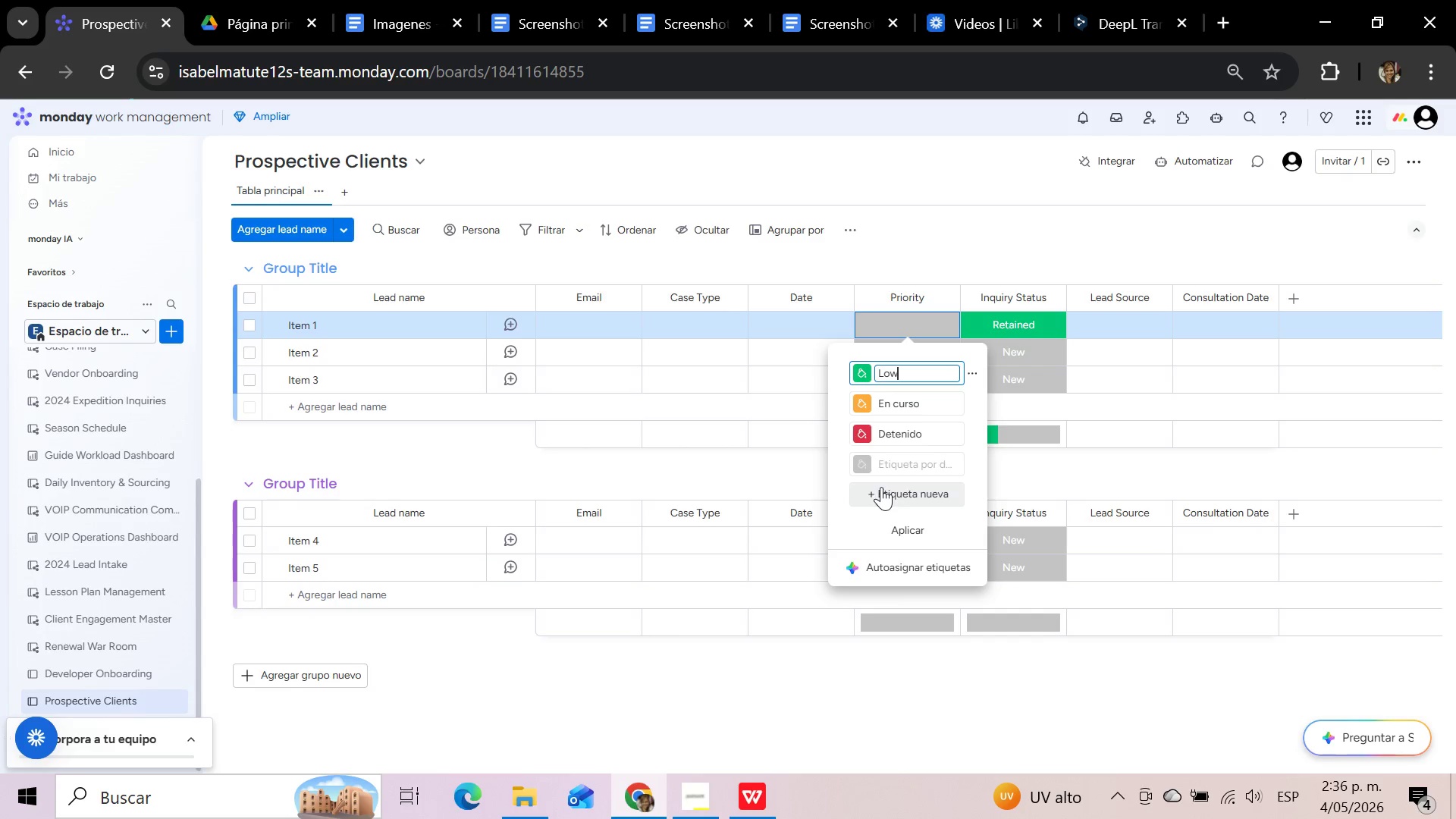 
left_click([924, 397])
 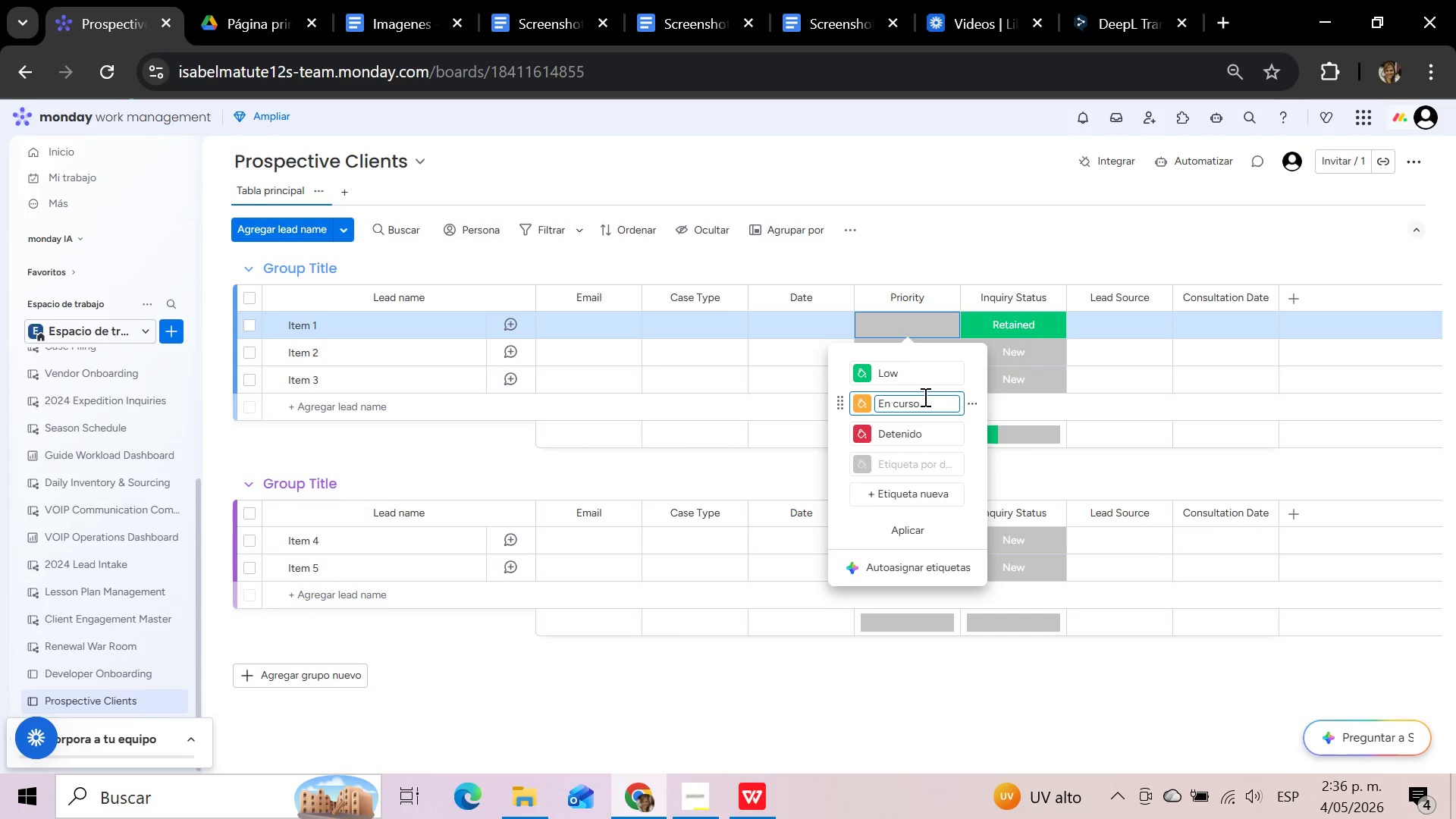 
hold_key(key=Backspace, duration=0.95)
 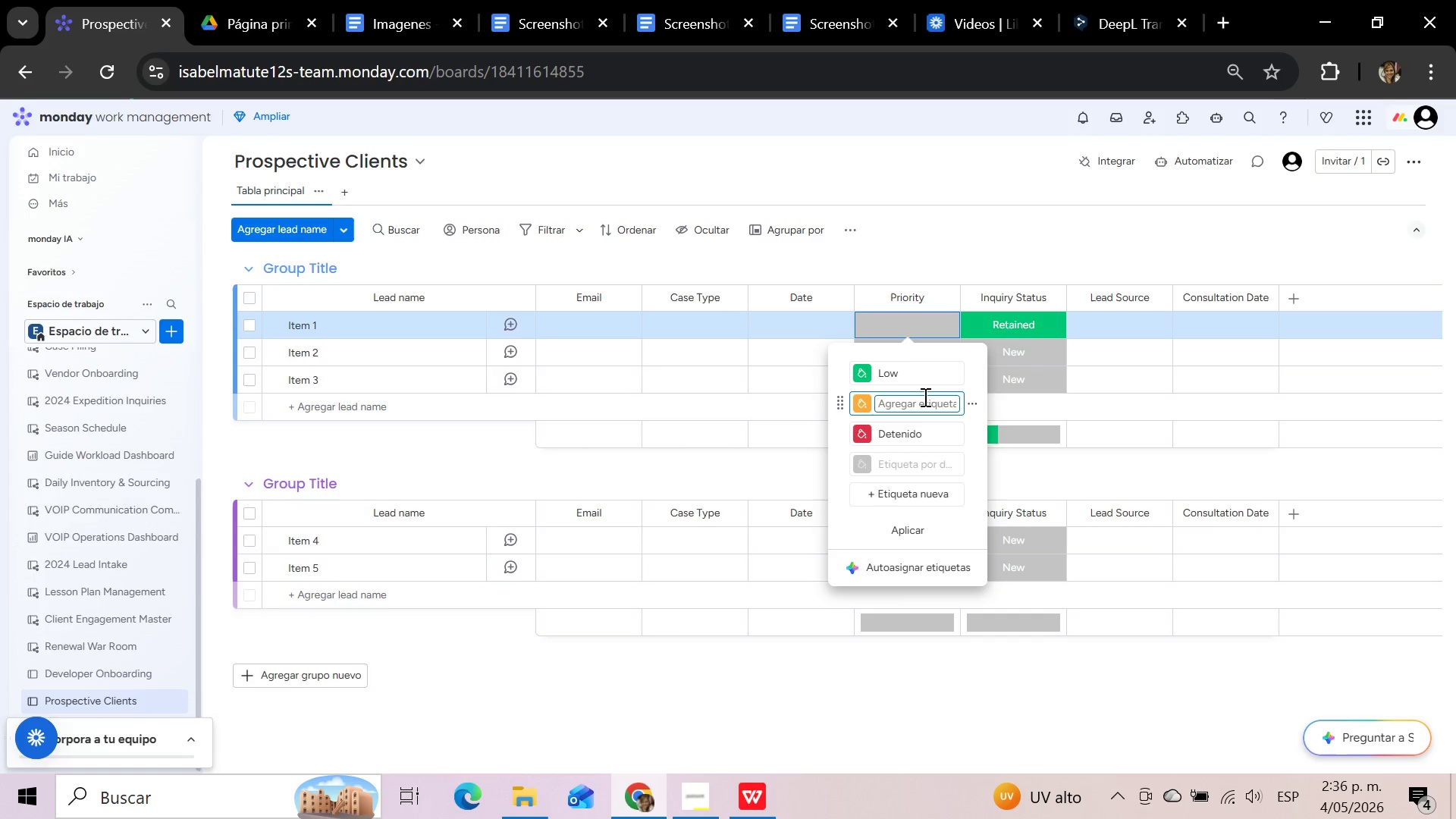 
type(Medium)
 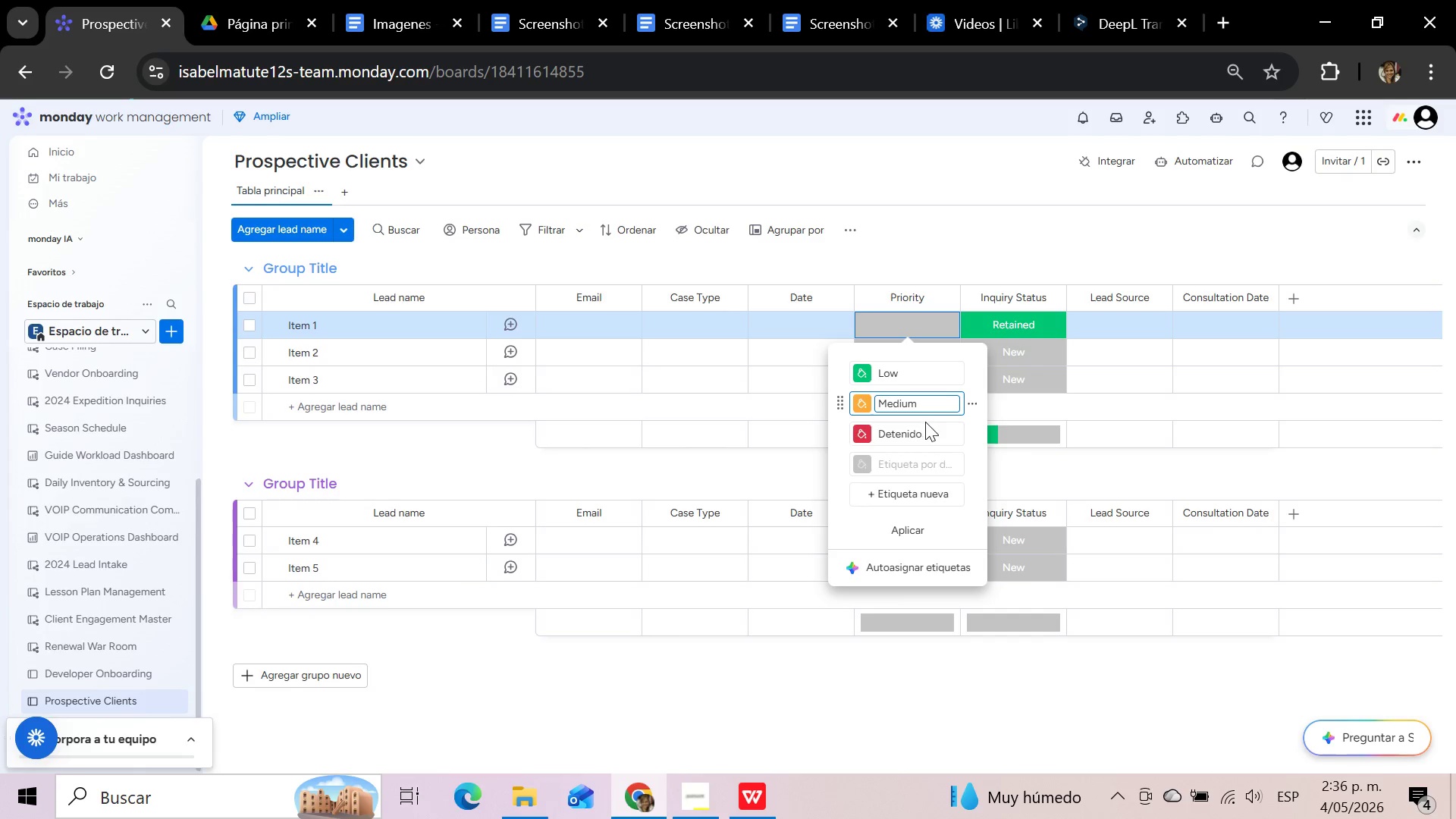 
left_click([927, 429])
 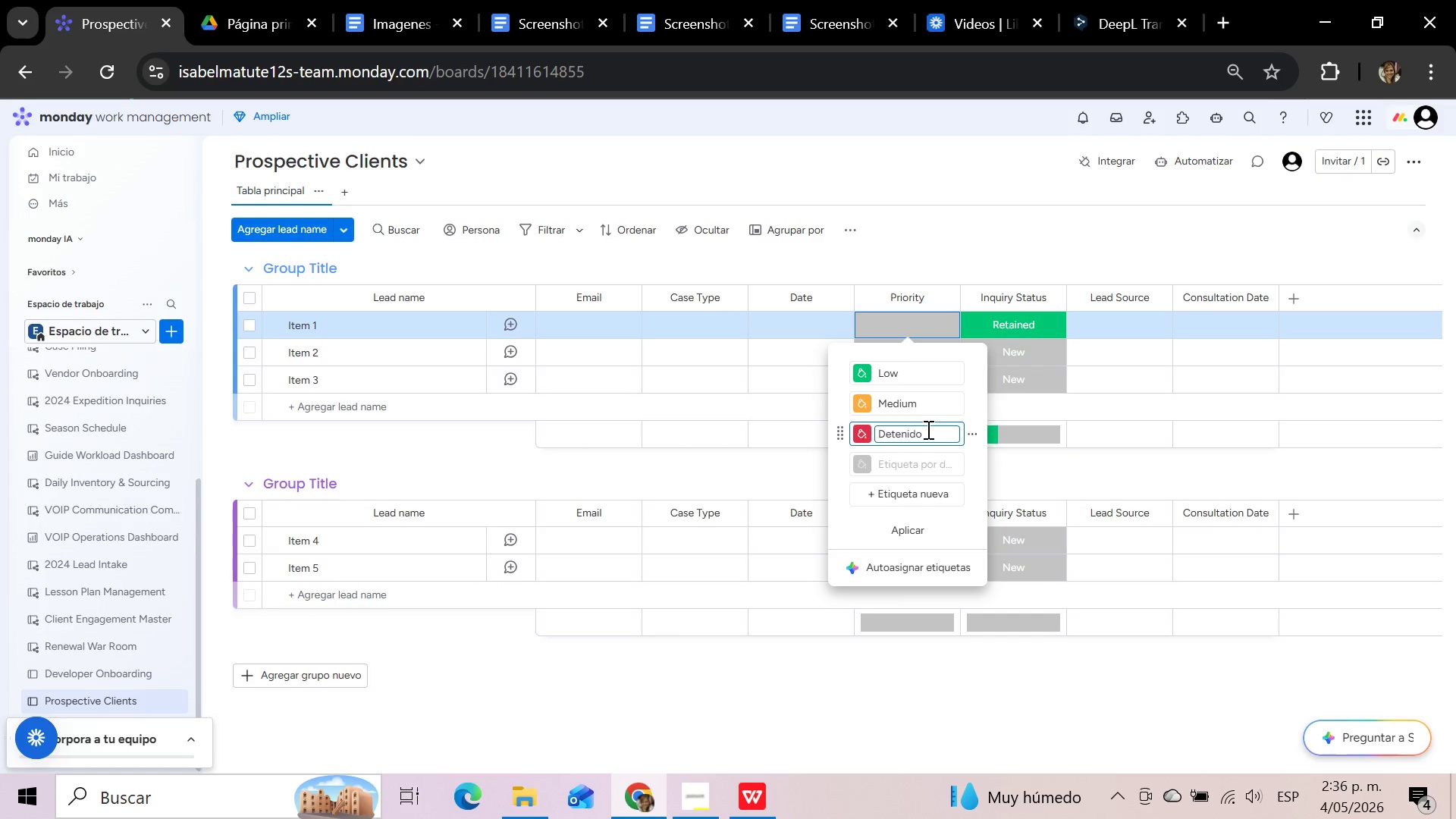 
hold_key(key=Backspace, duration=1.02)
 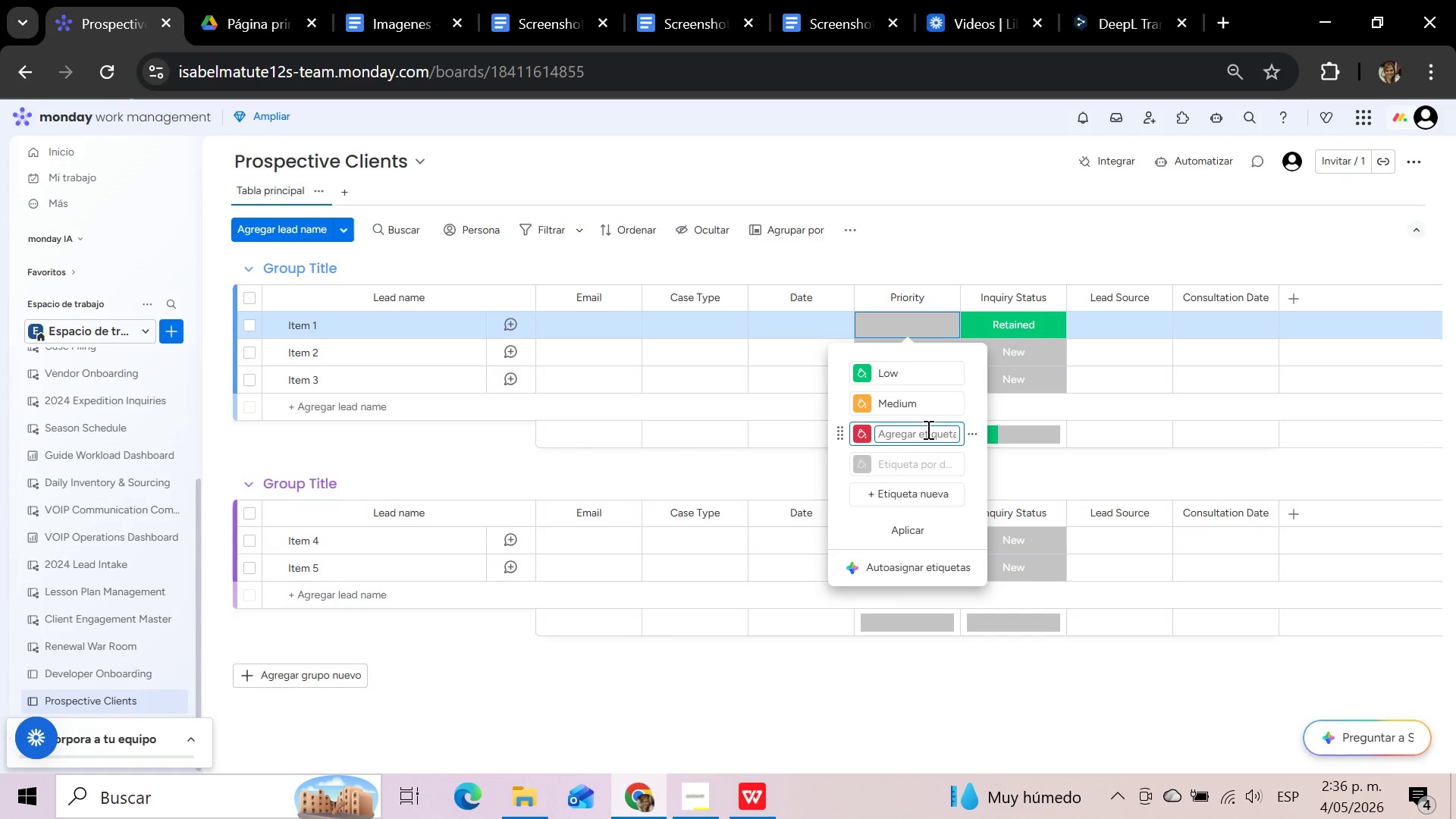 
type(Higgh)
key(Backspace)
key(Backspace)
type(h)
 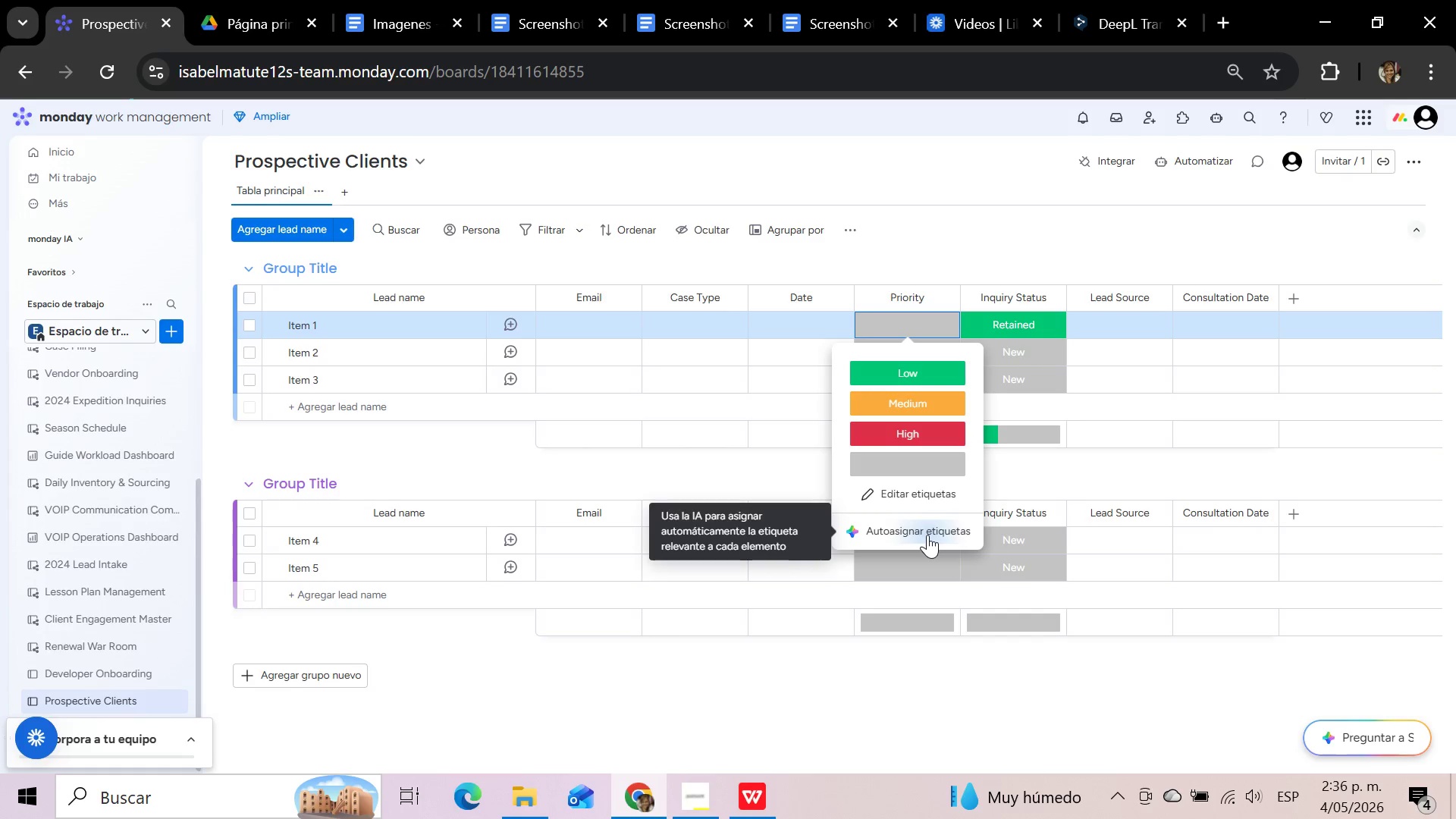 
left_click([1171, 243])
 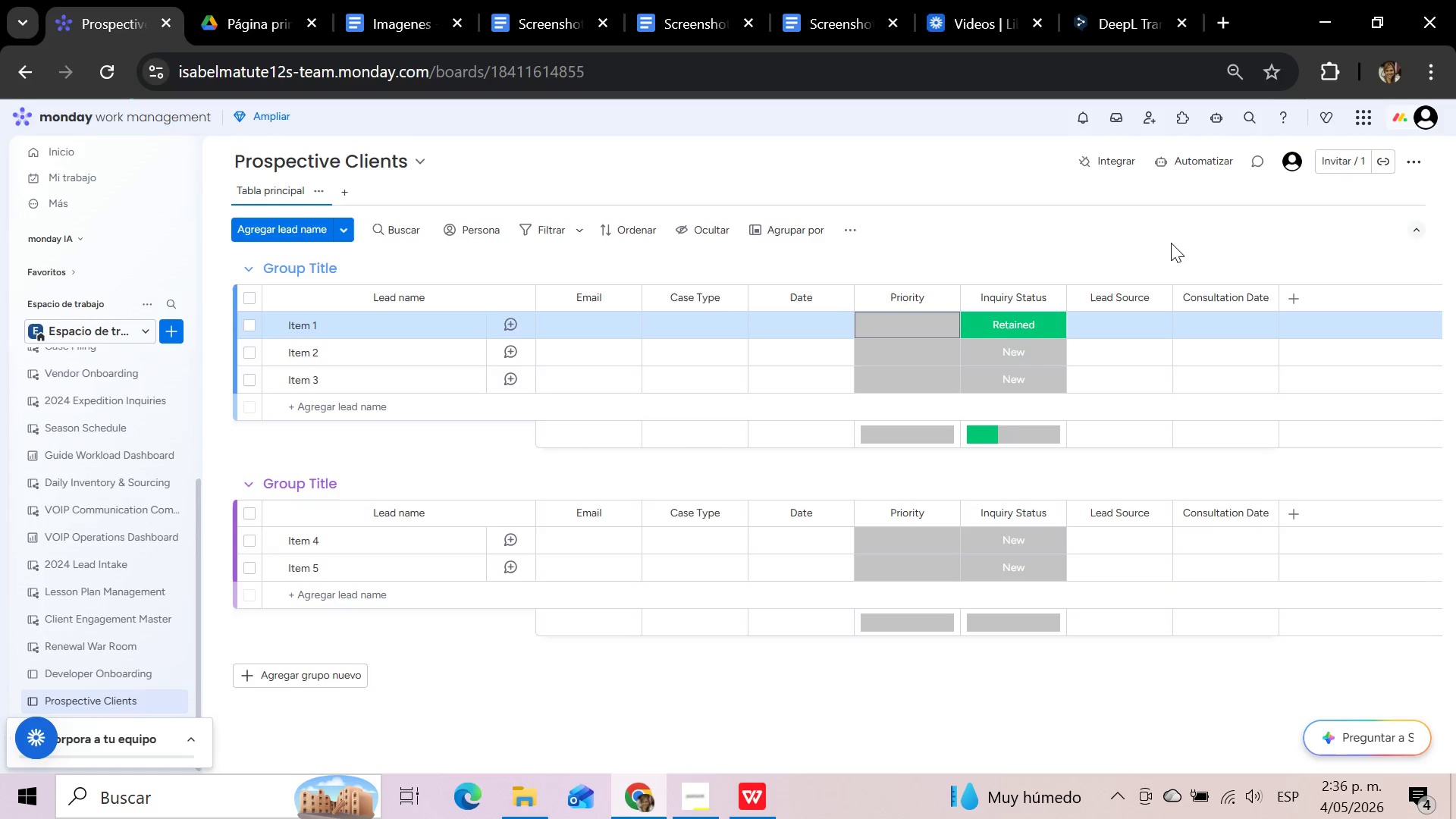 
wait(10.55)
 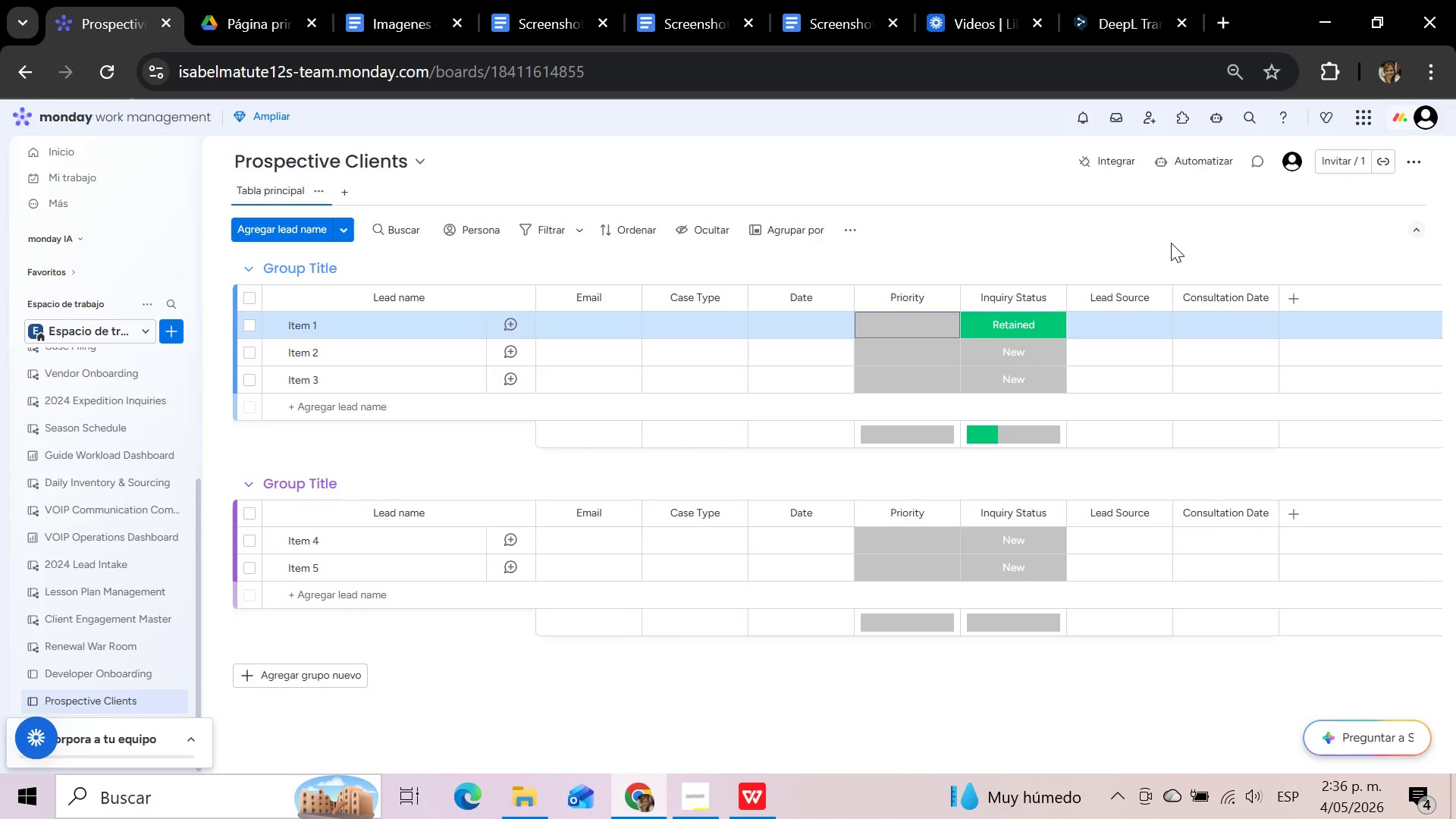 
left_click([953, 249])
 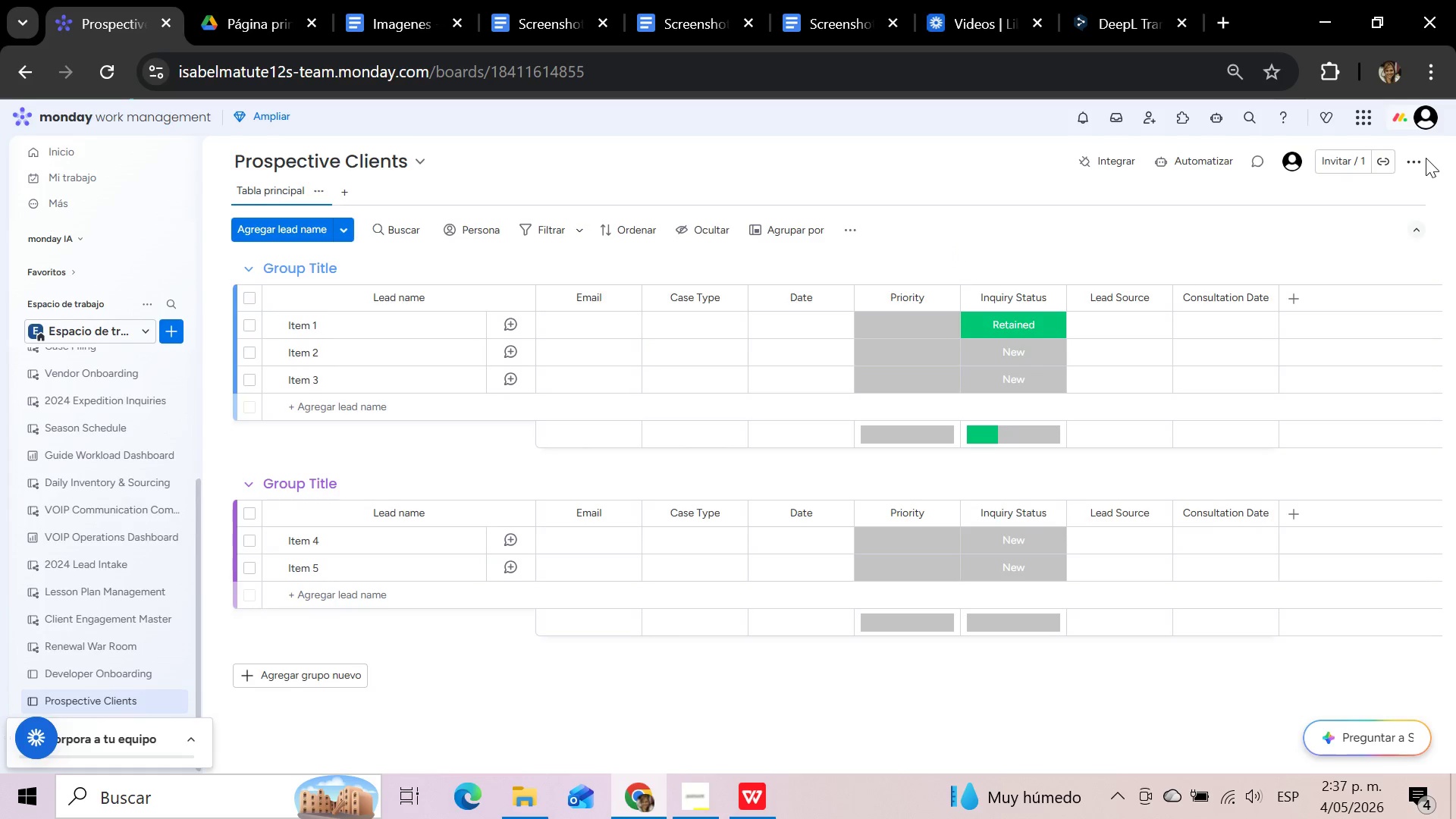 
wait(6.0)
 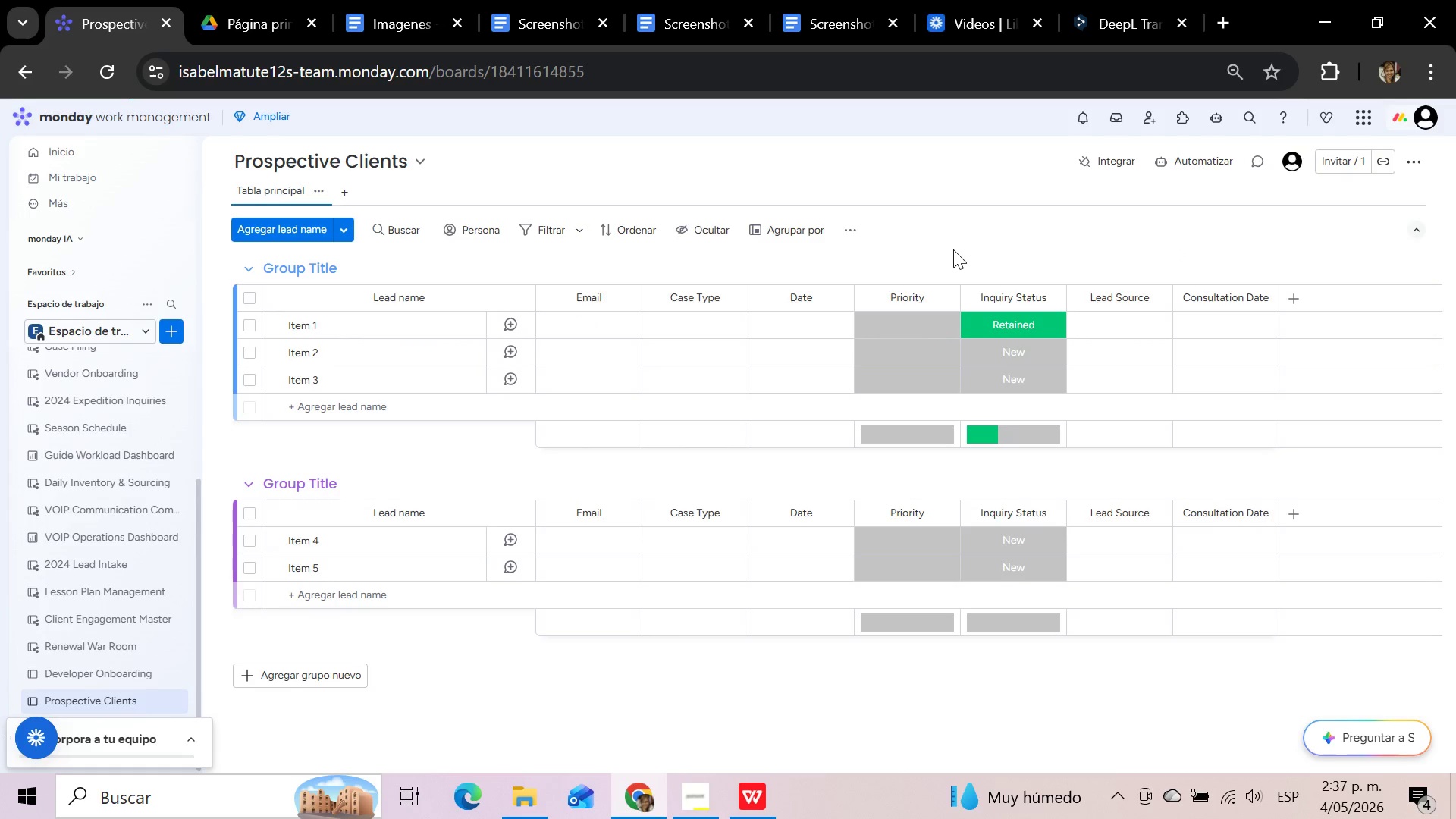 
left_click([1414, 158])
 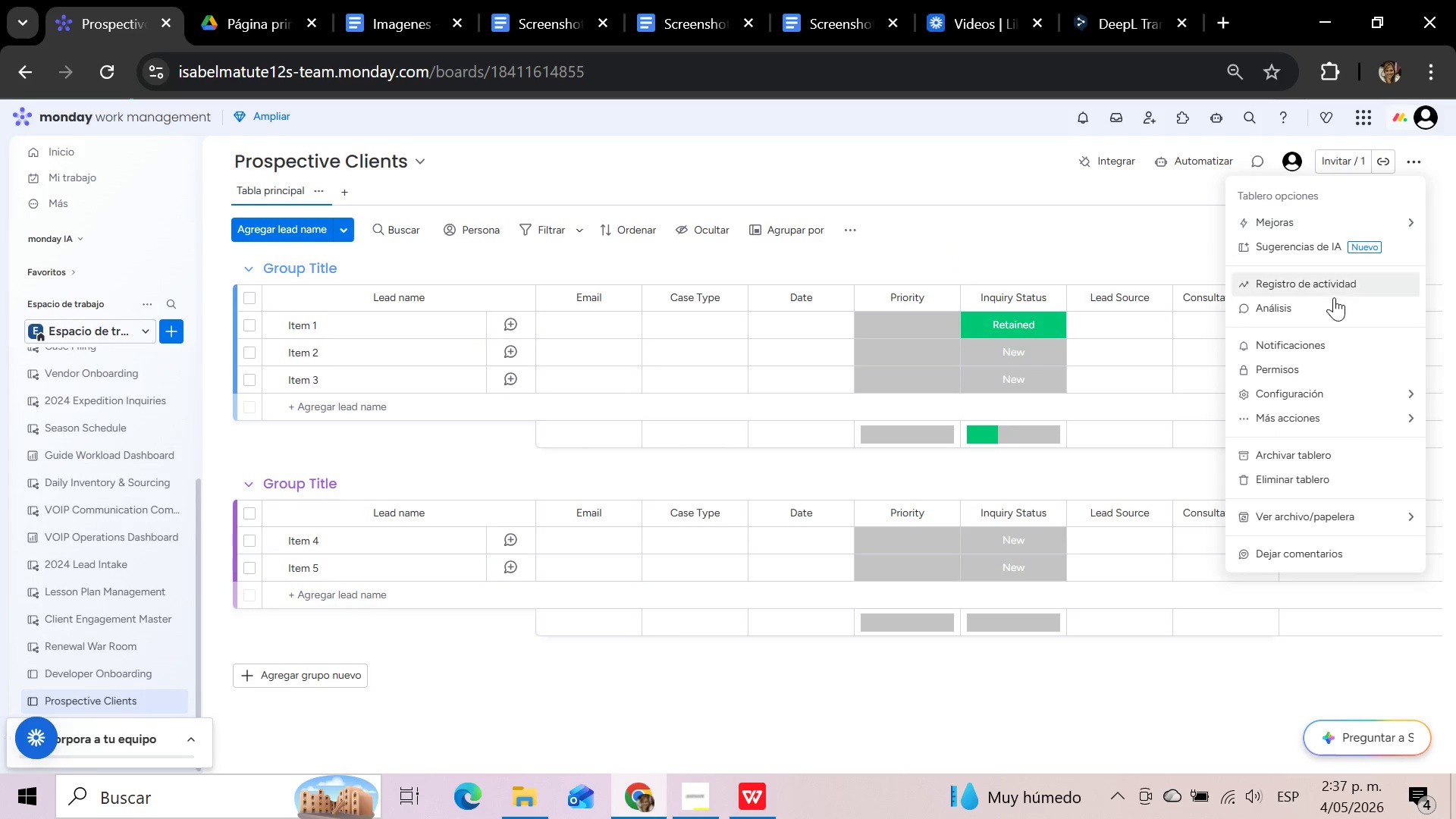 
mouse_move([1284, 421])
 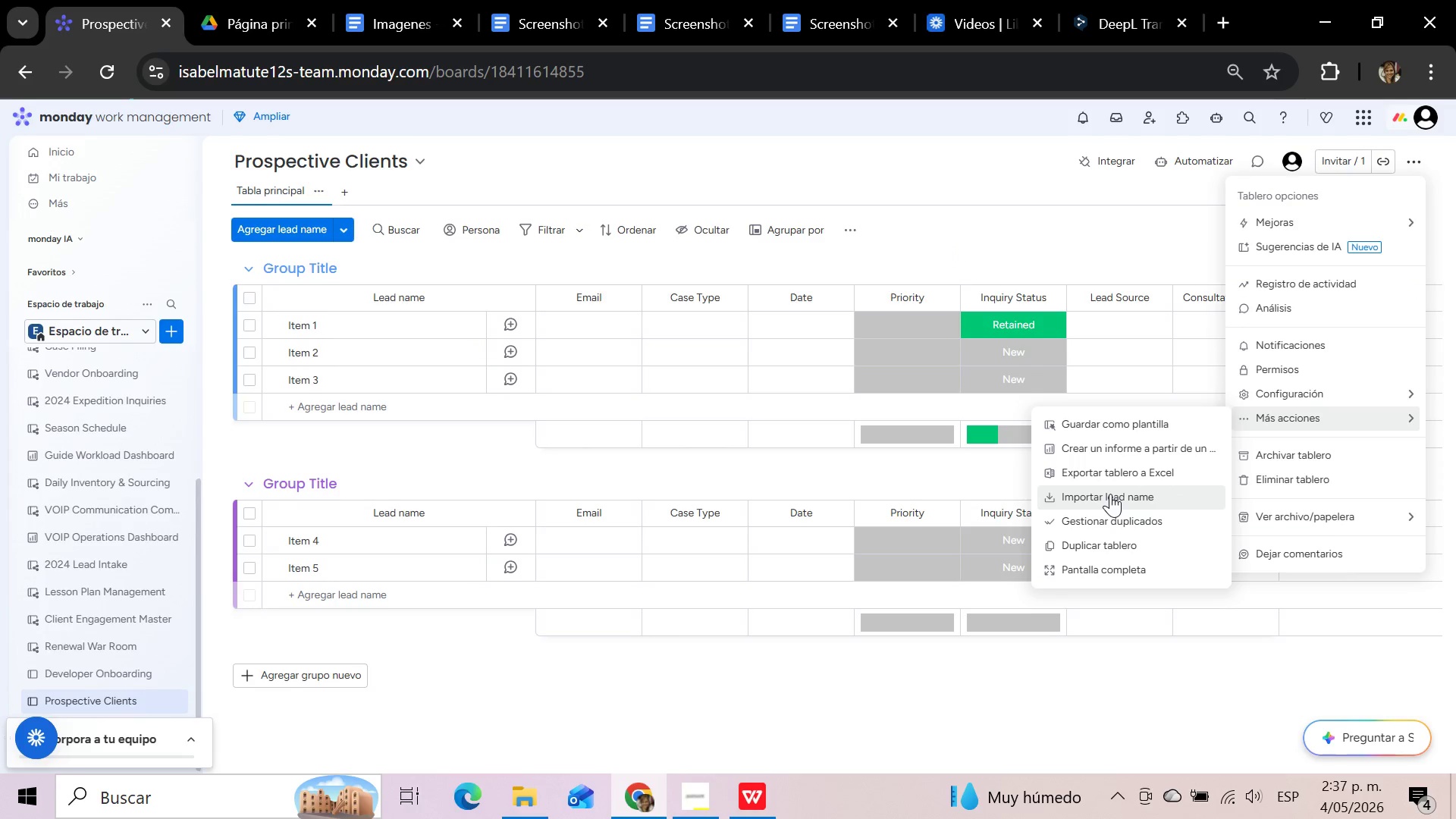 
left_click([1110, 494])
 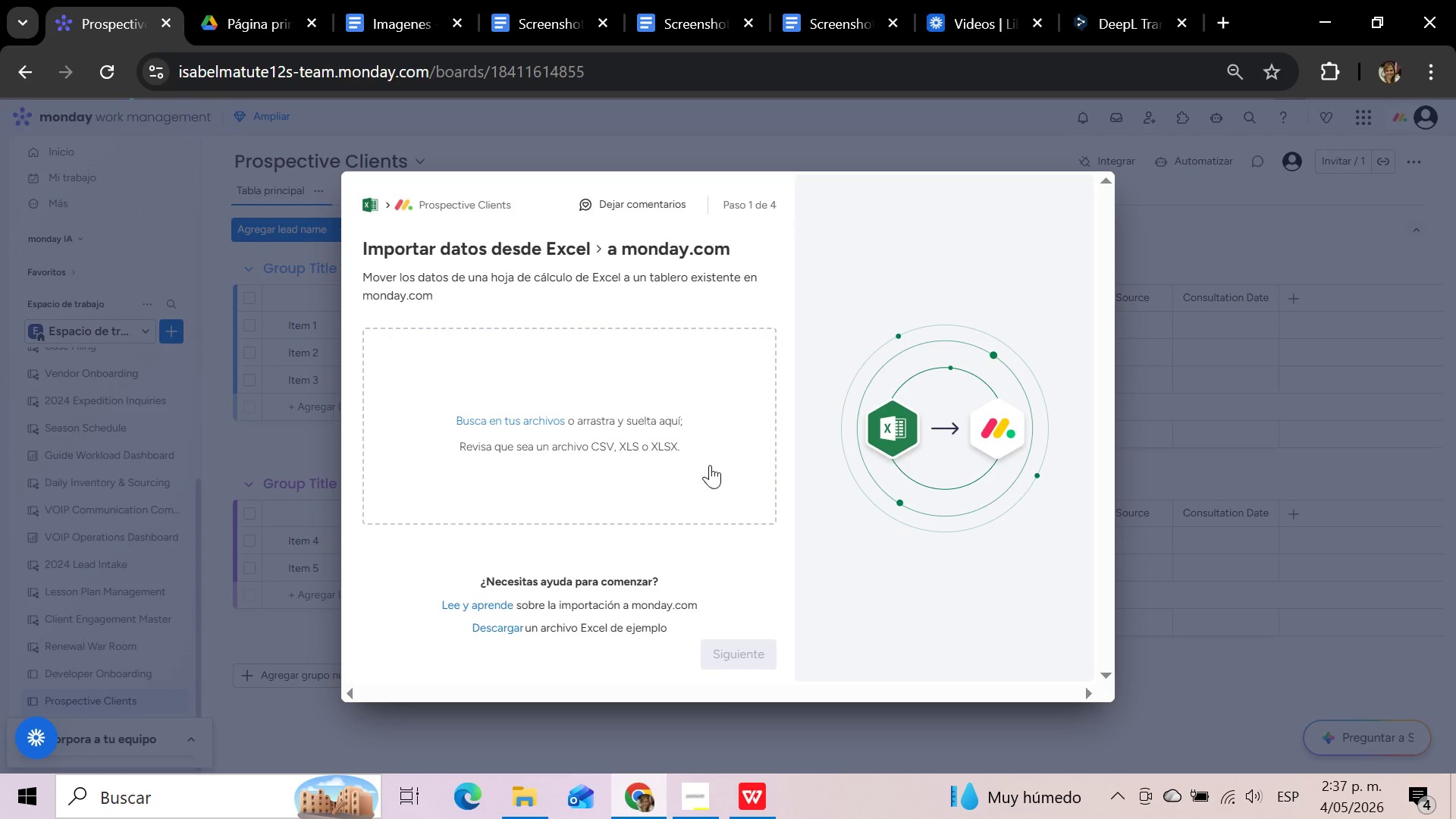 
left_click([510, 416])
 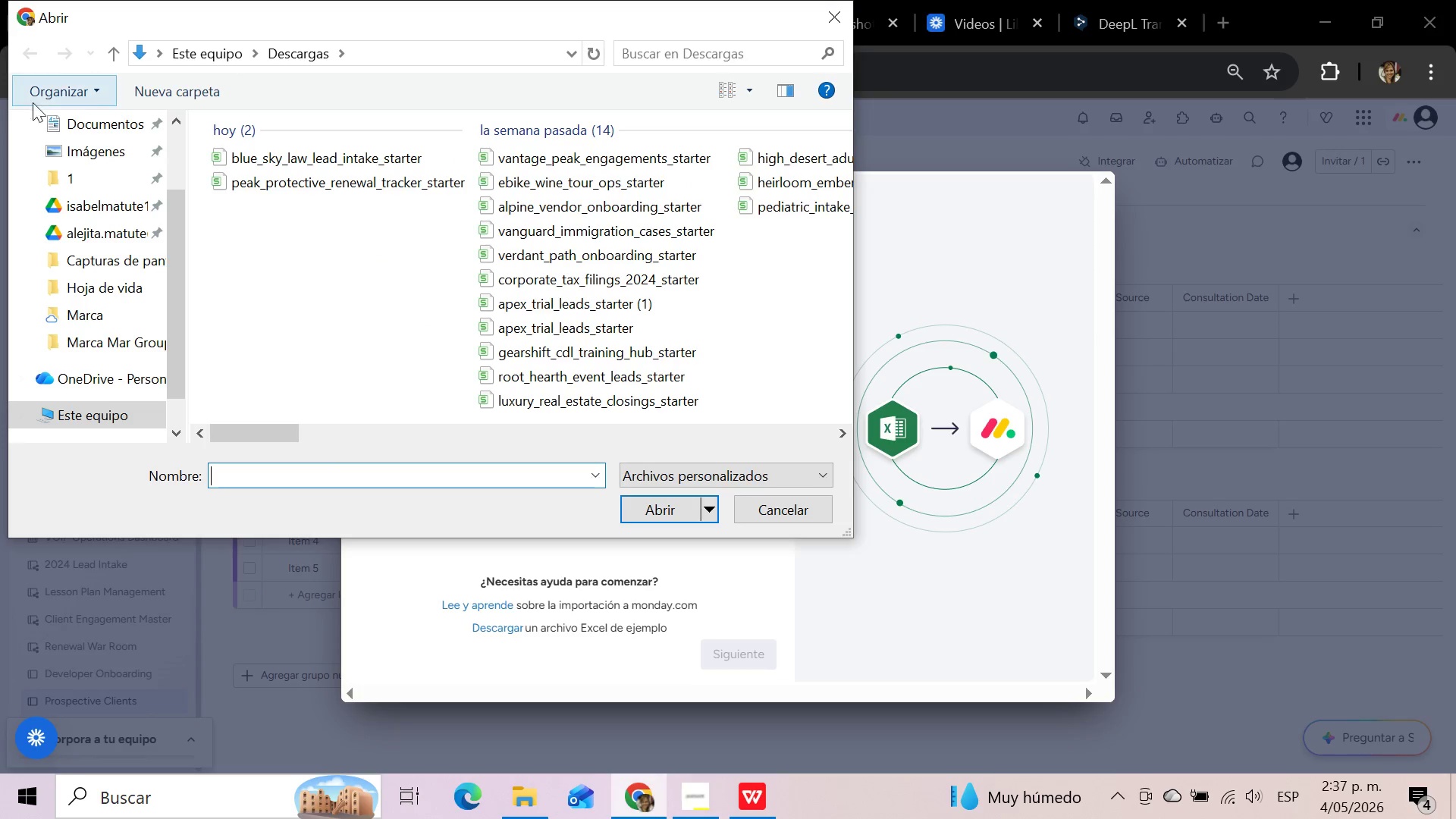 
left_click([264, 152])
 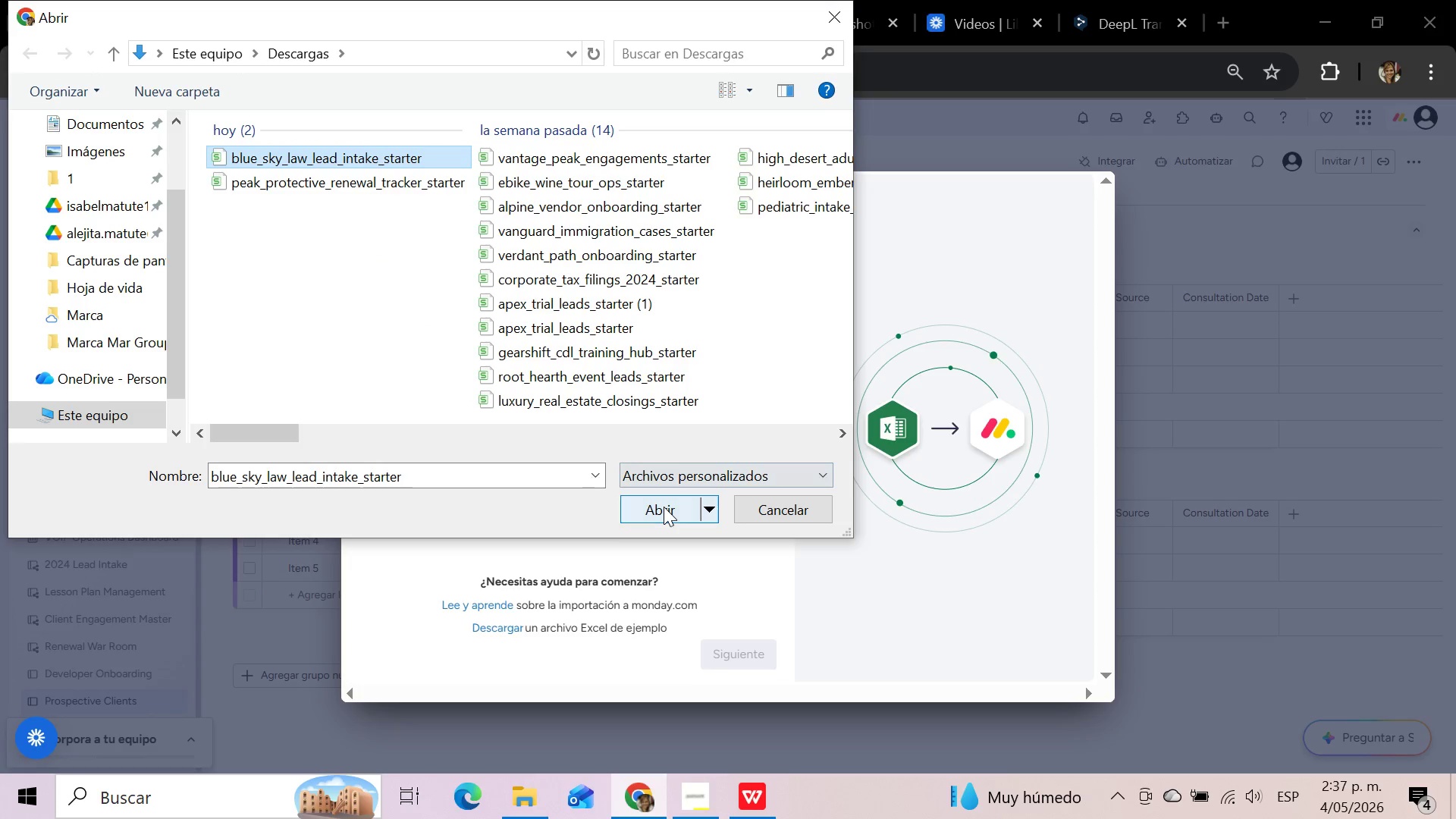 
left_click([664, 507])
 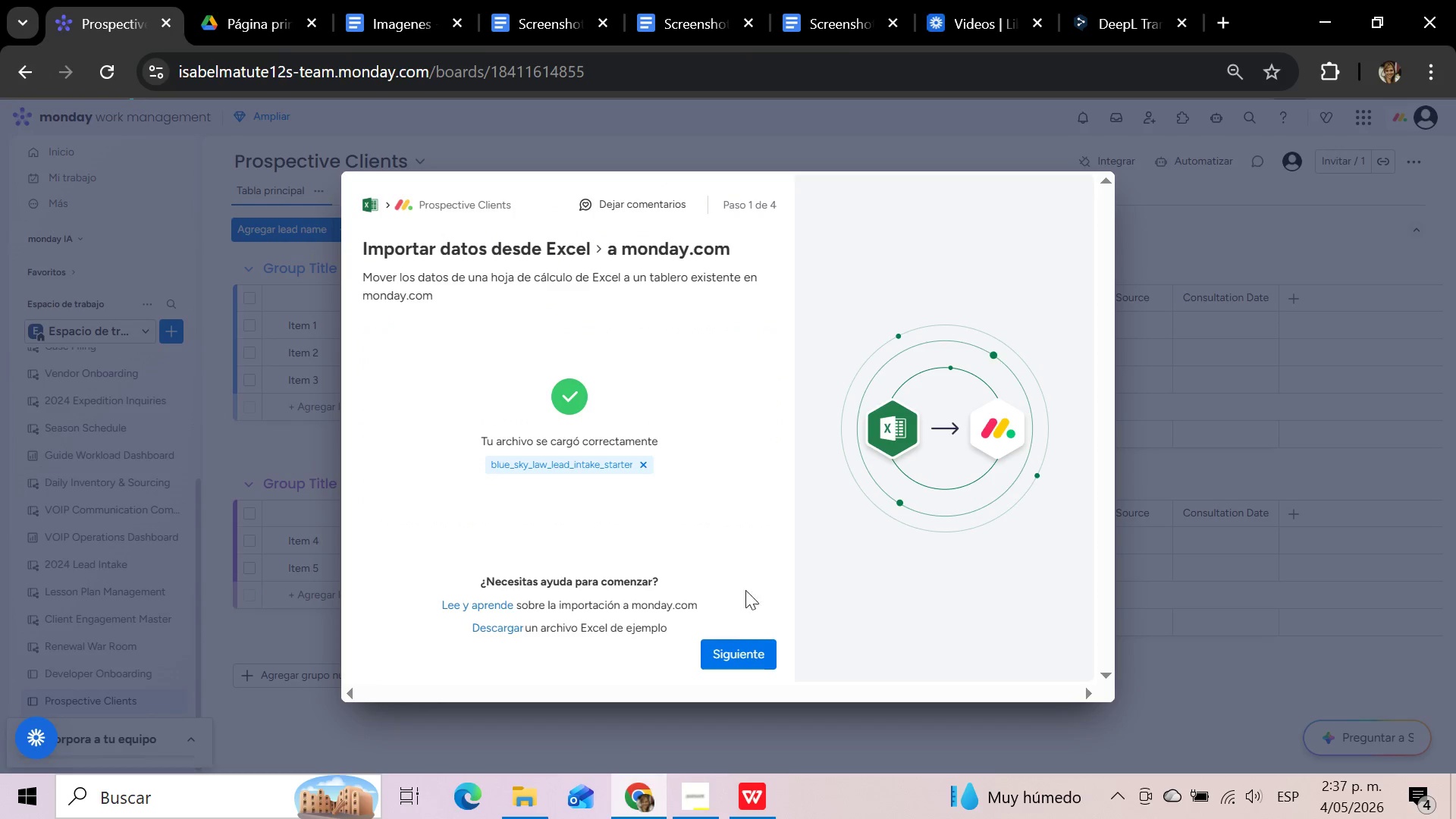 
left_click([726, 650])
 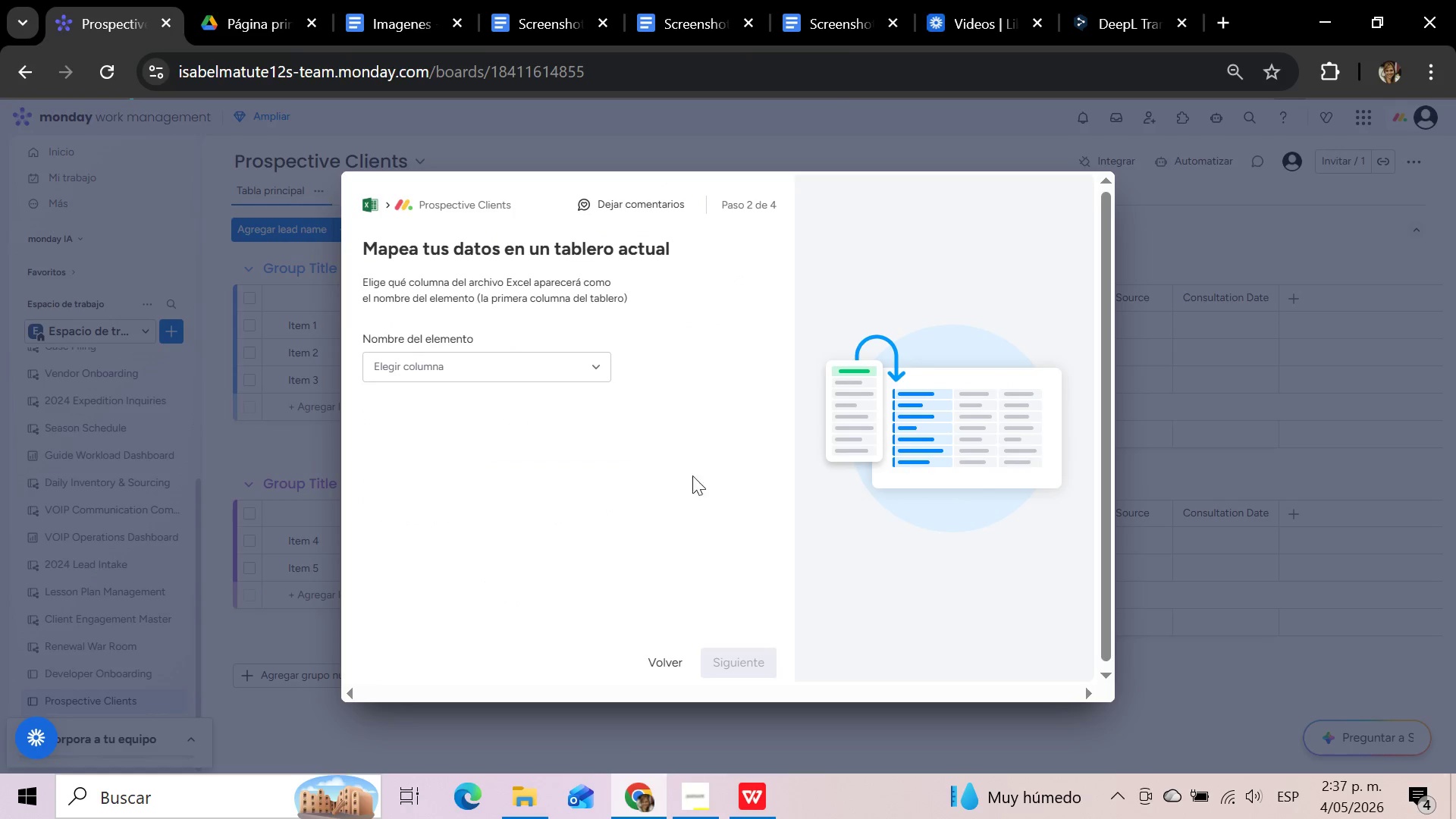 
left_click([588, 366])
 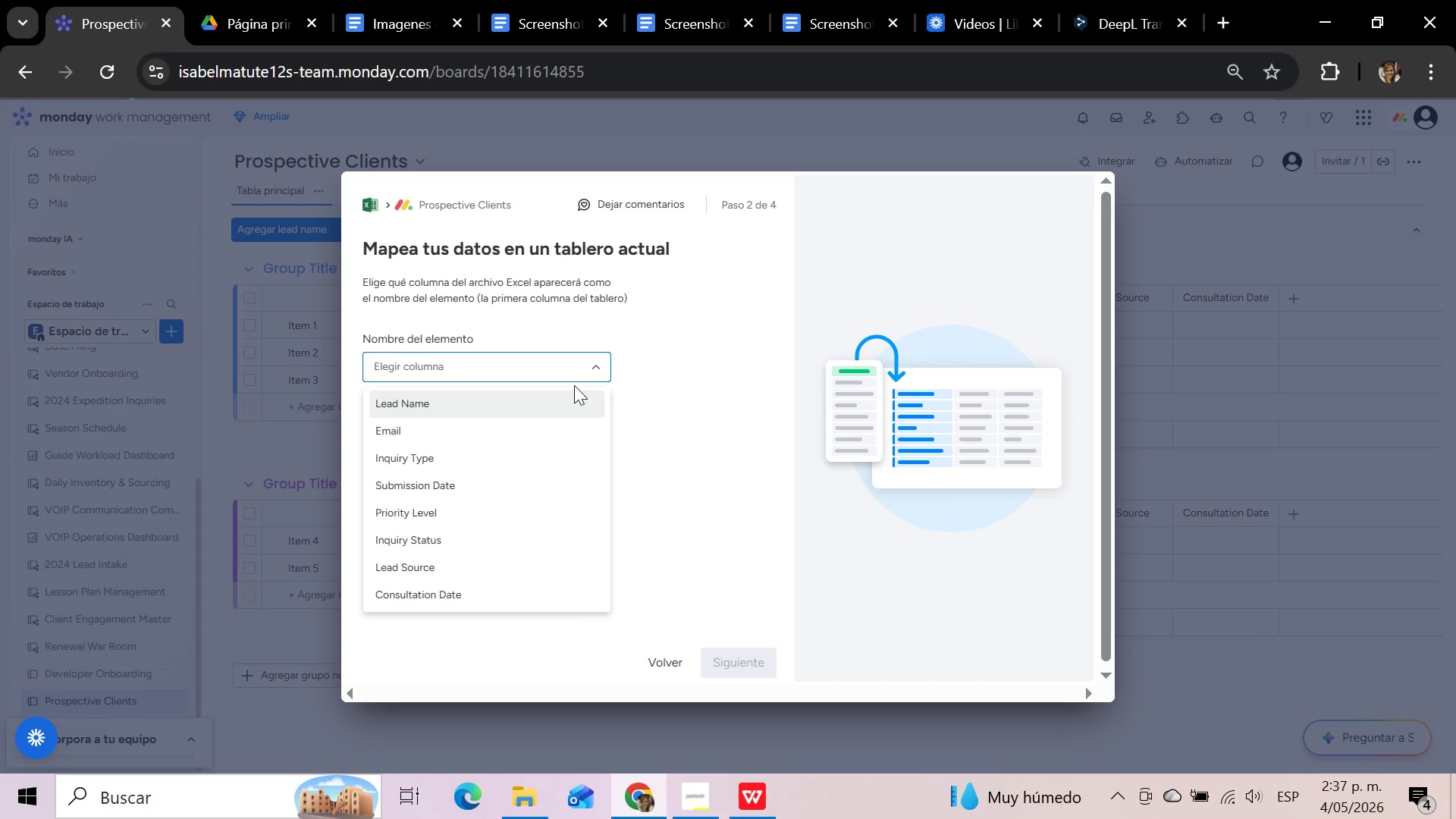 
left_click([557, 408])
 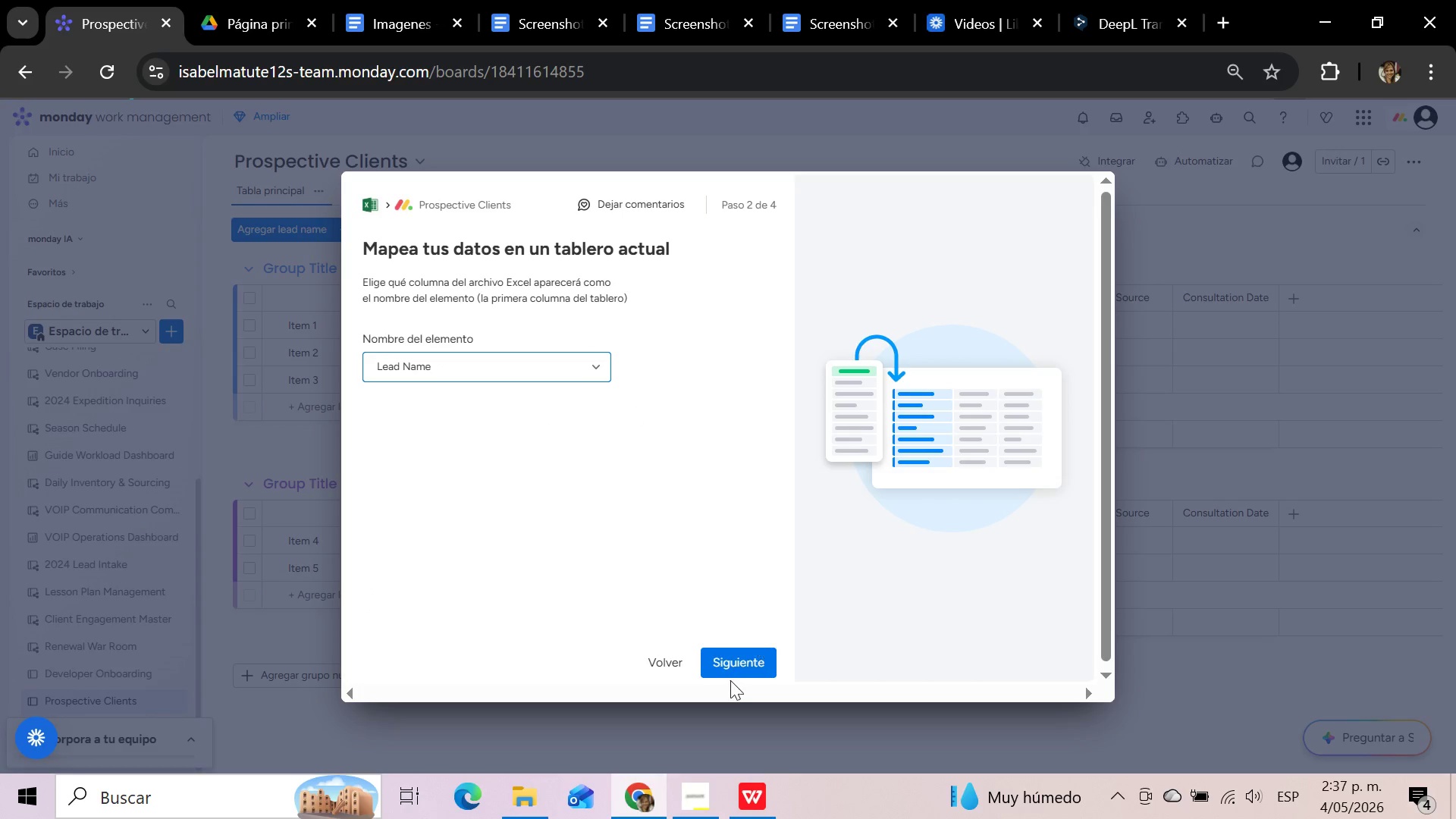 
left_click([731, 661])
 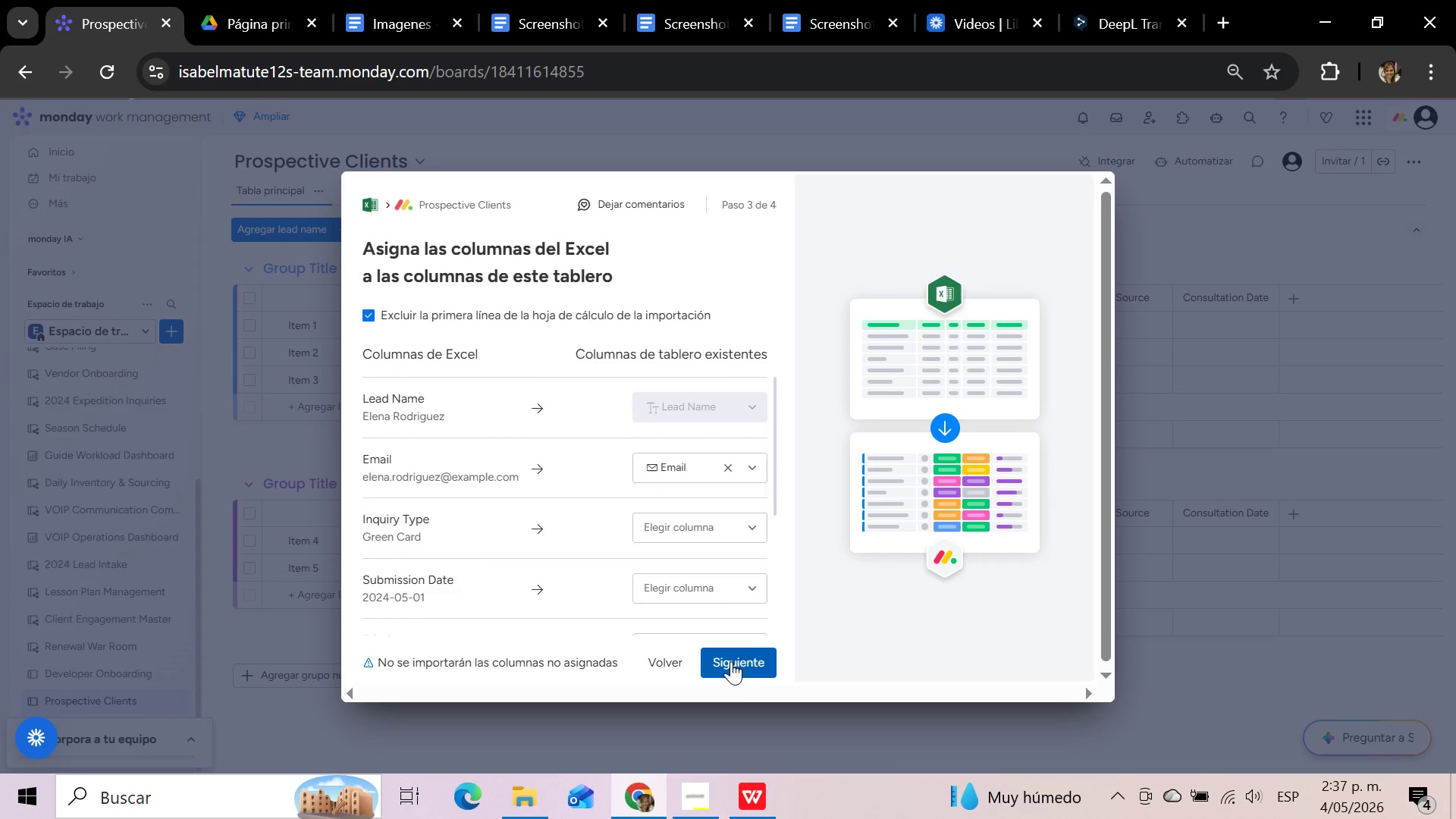 
left_click([747, 537])
 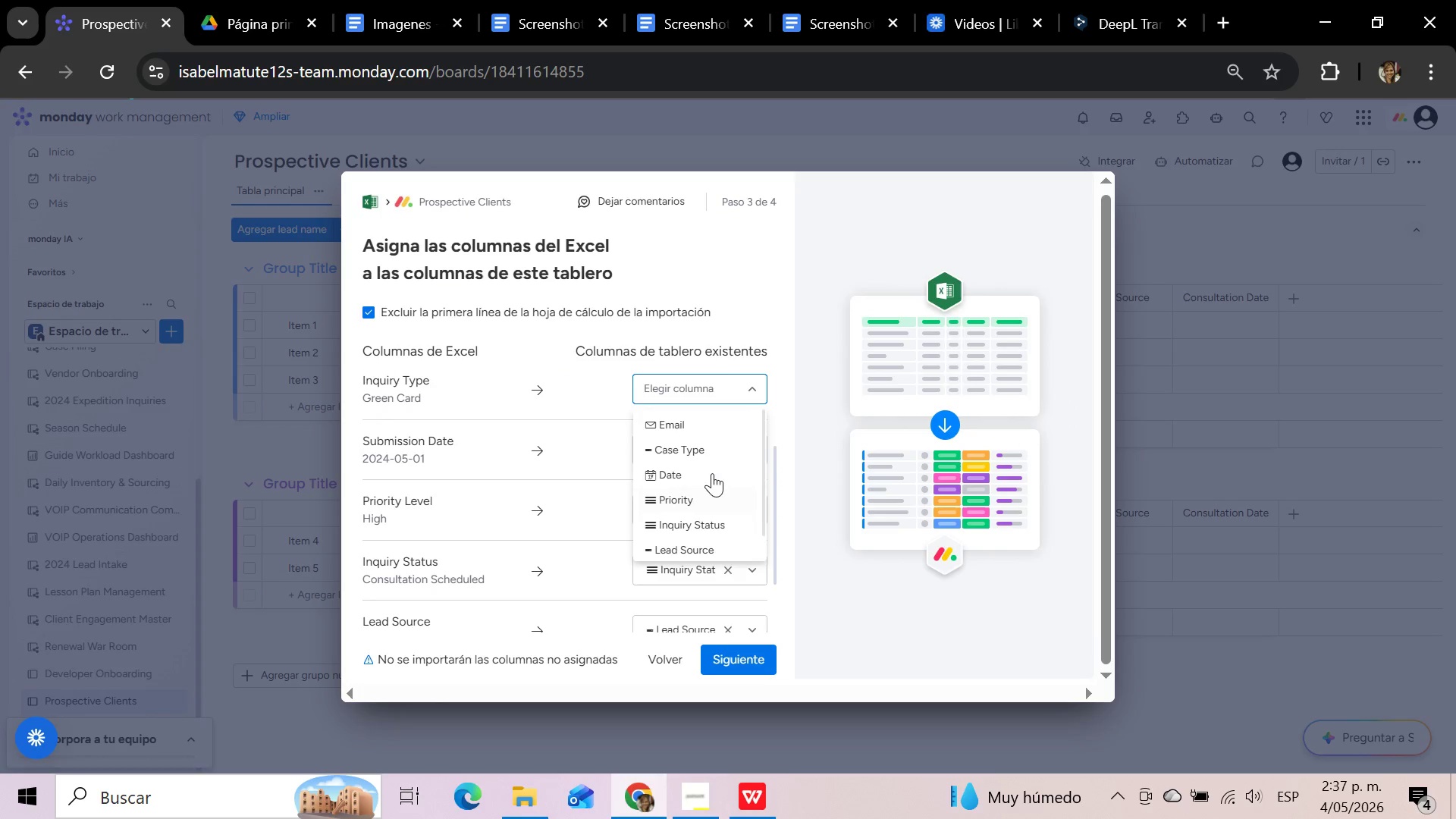 
left_click([708, 438])
 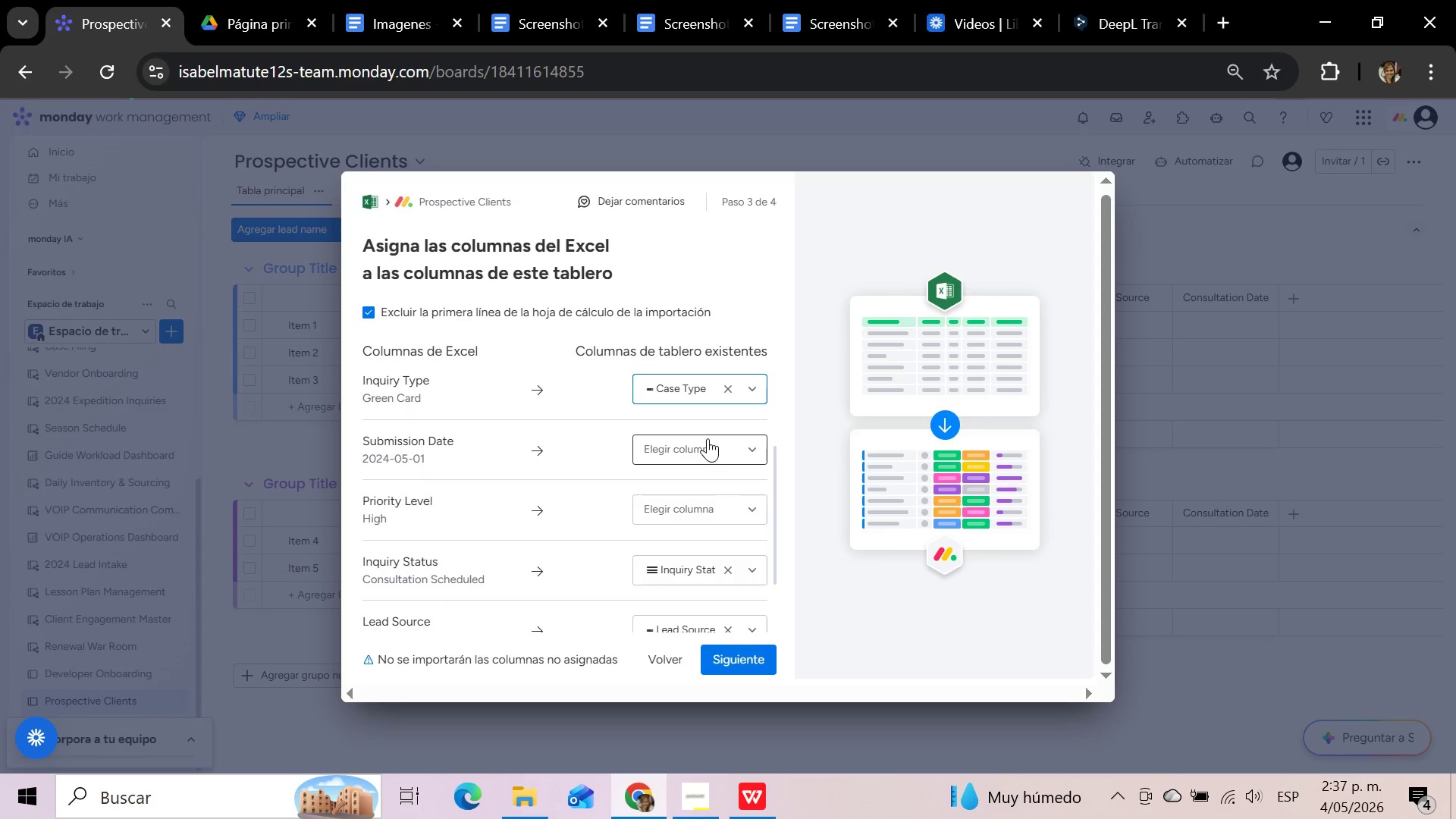 
left_click([733, 450])
 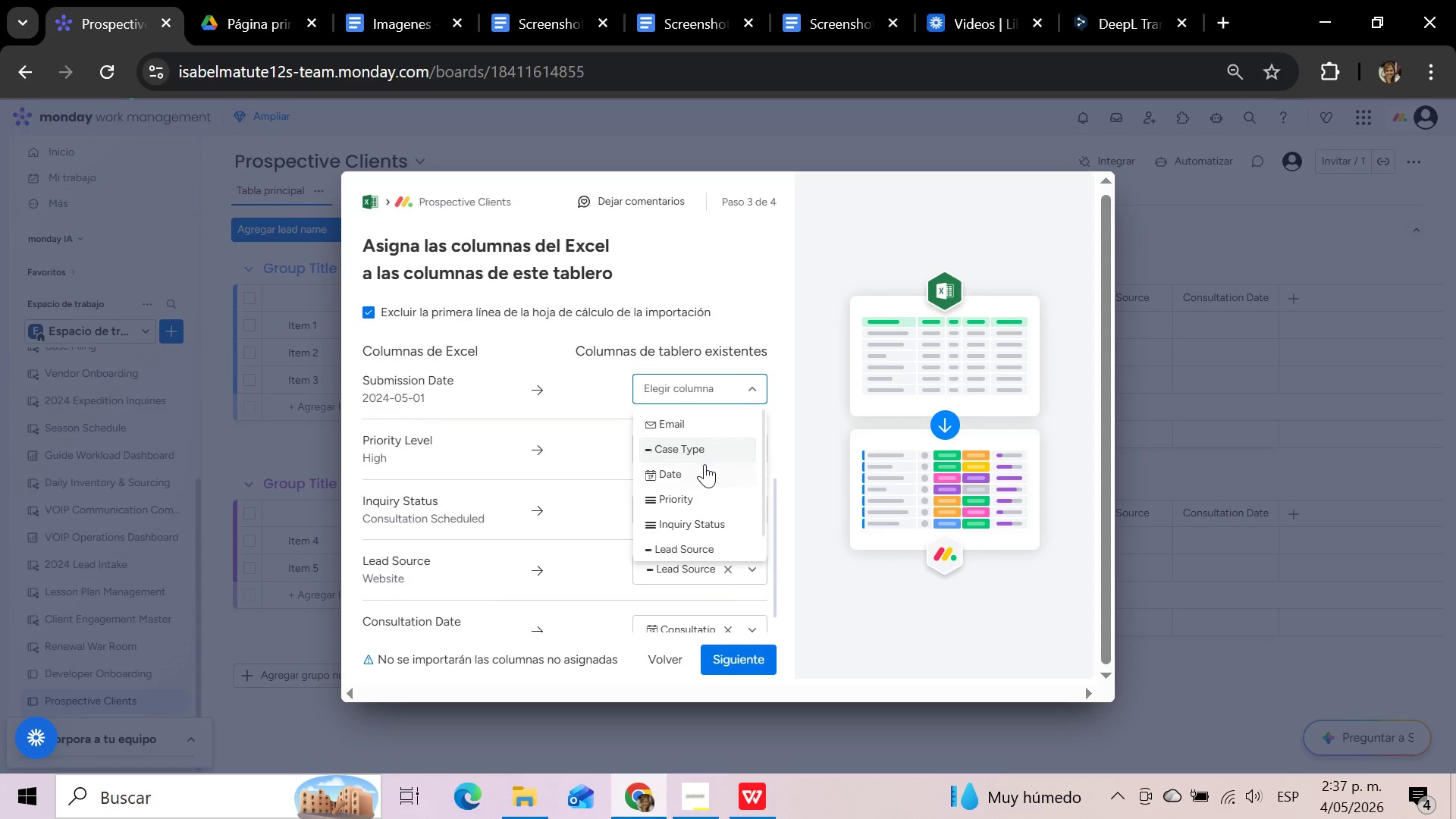 
left_click([698, 472])
 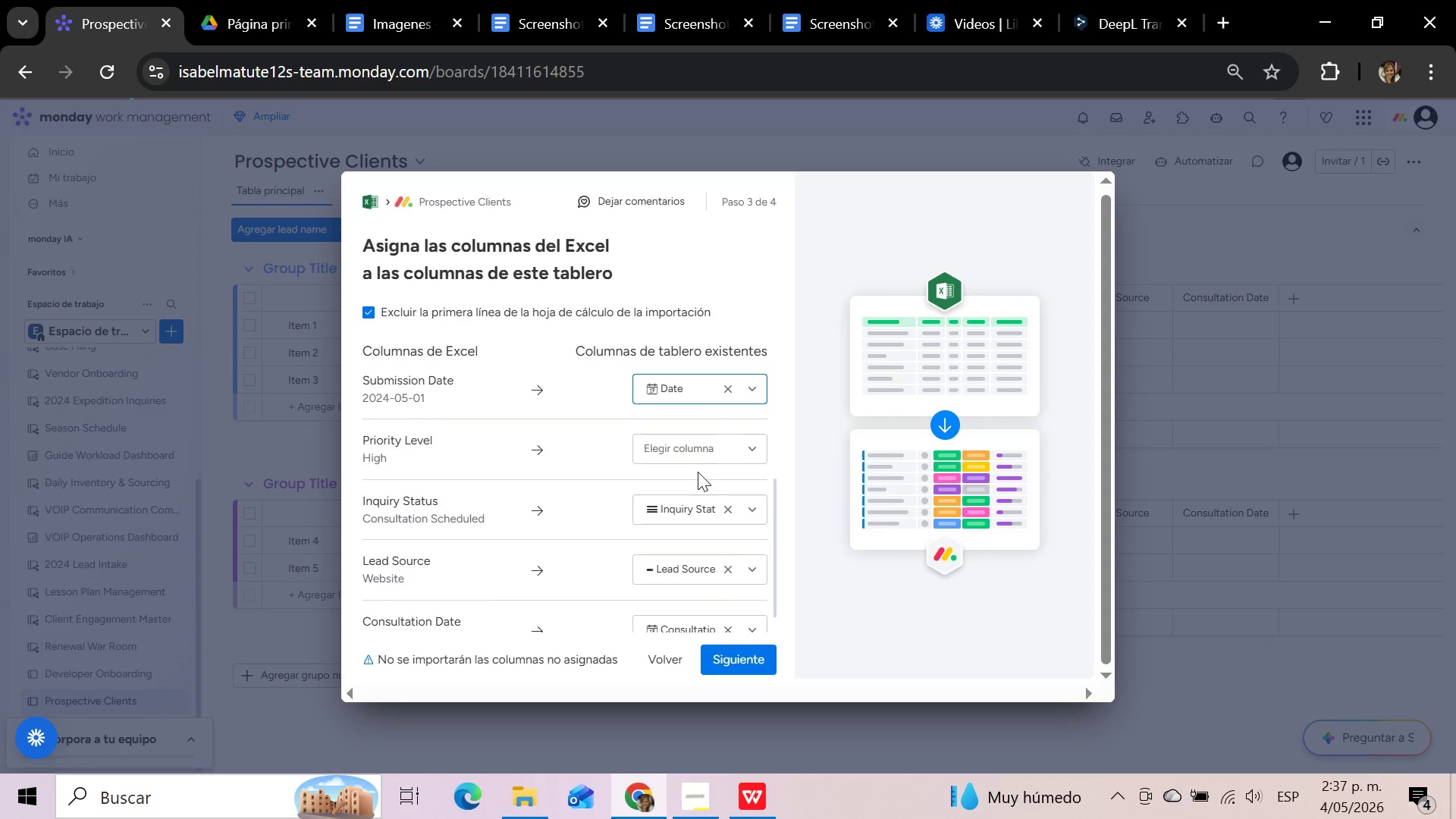 
left_click([745, 450])
 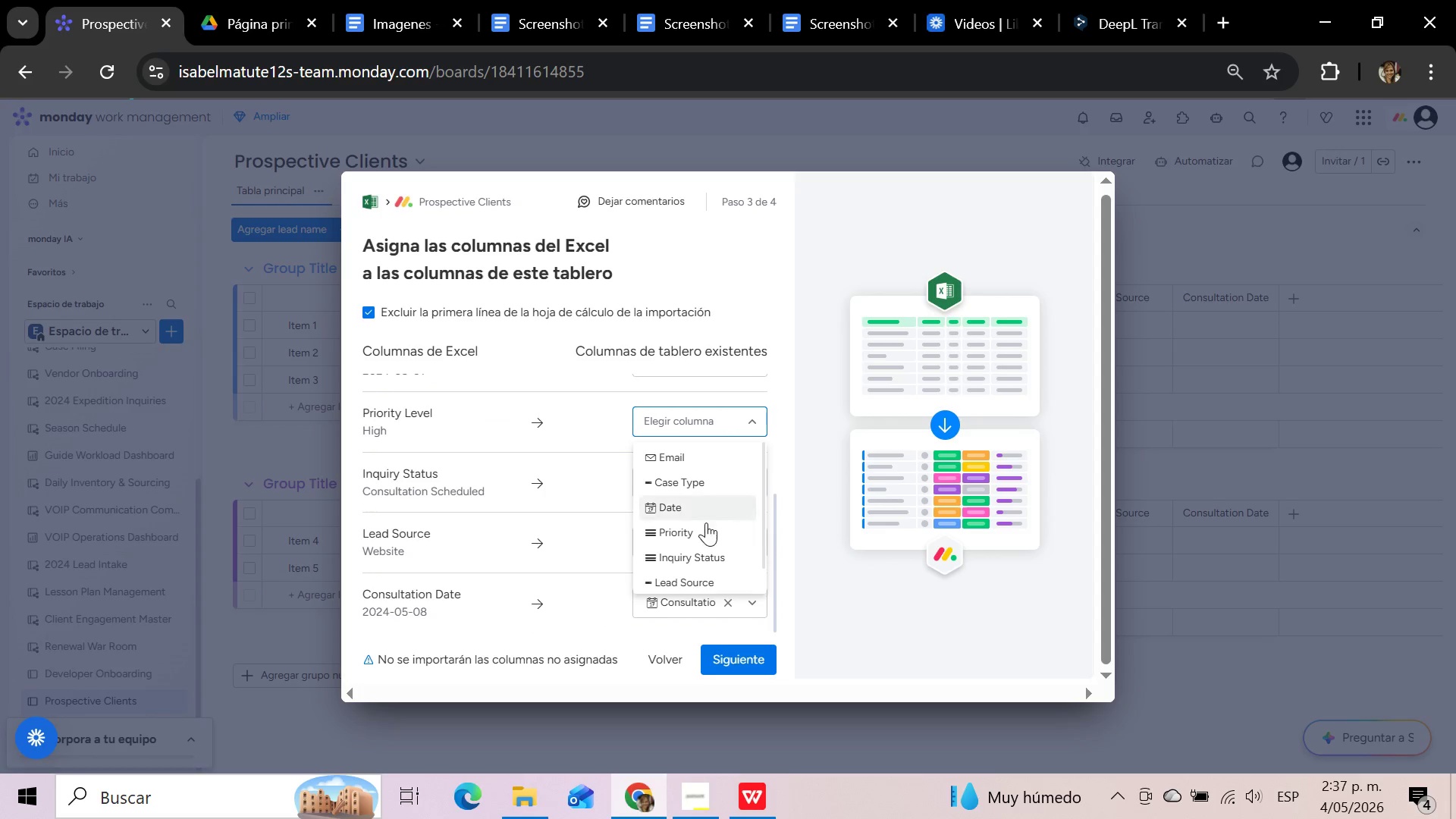 
left_click([704, 536])
 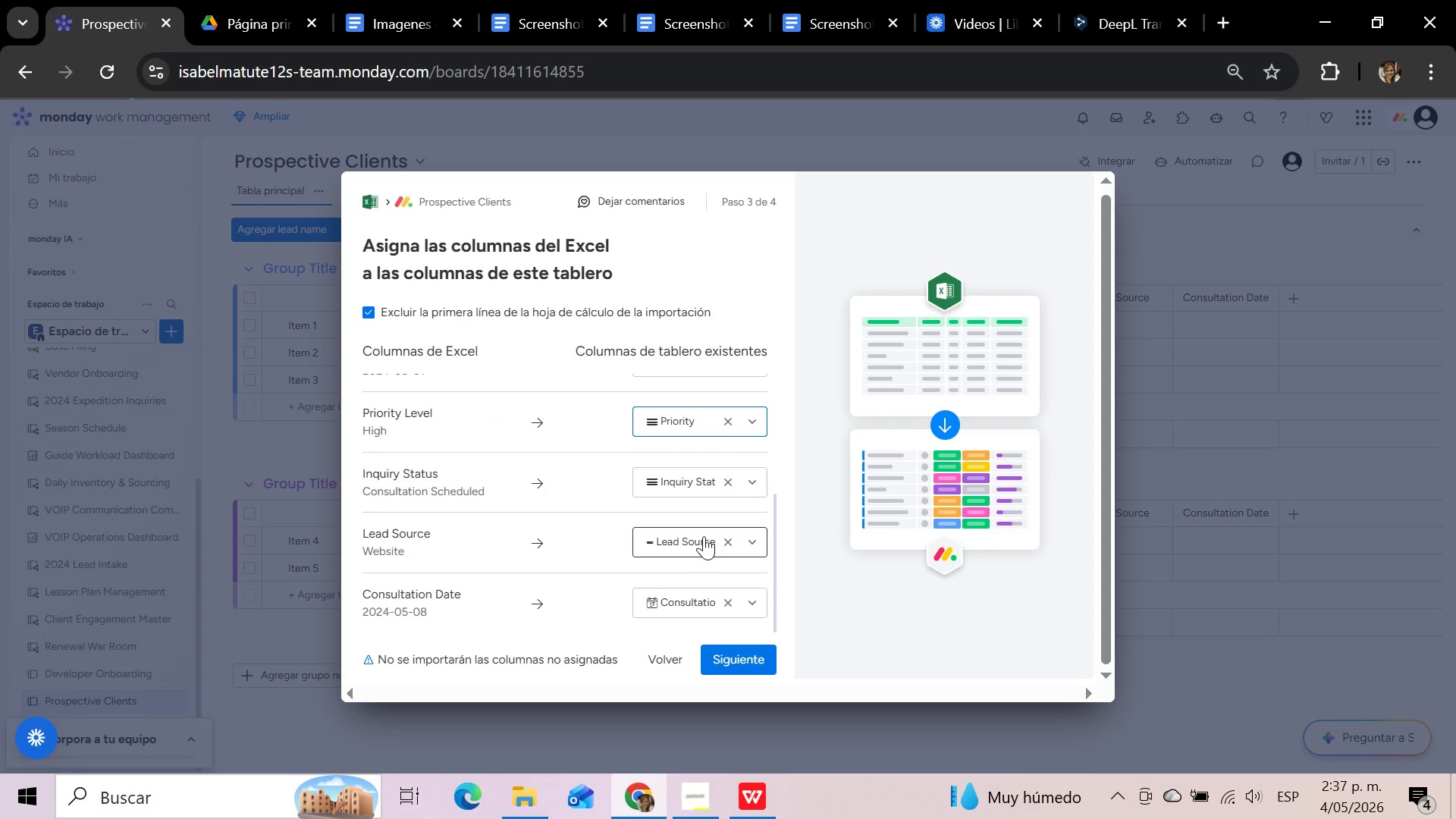 
scroll: coordinate [704, 536], scroll_direction: down, amount: 2.0
 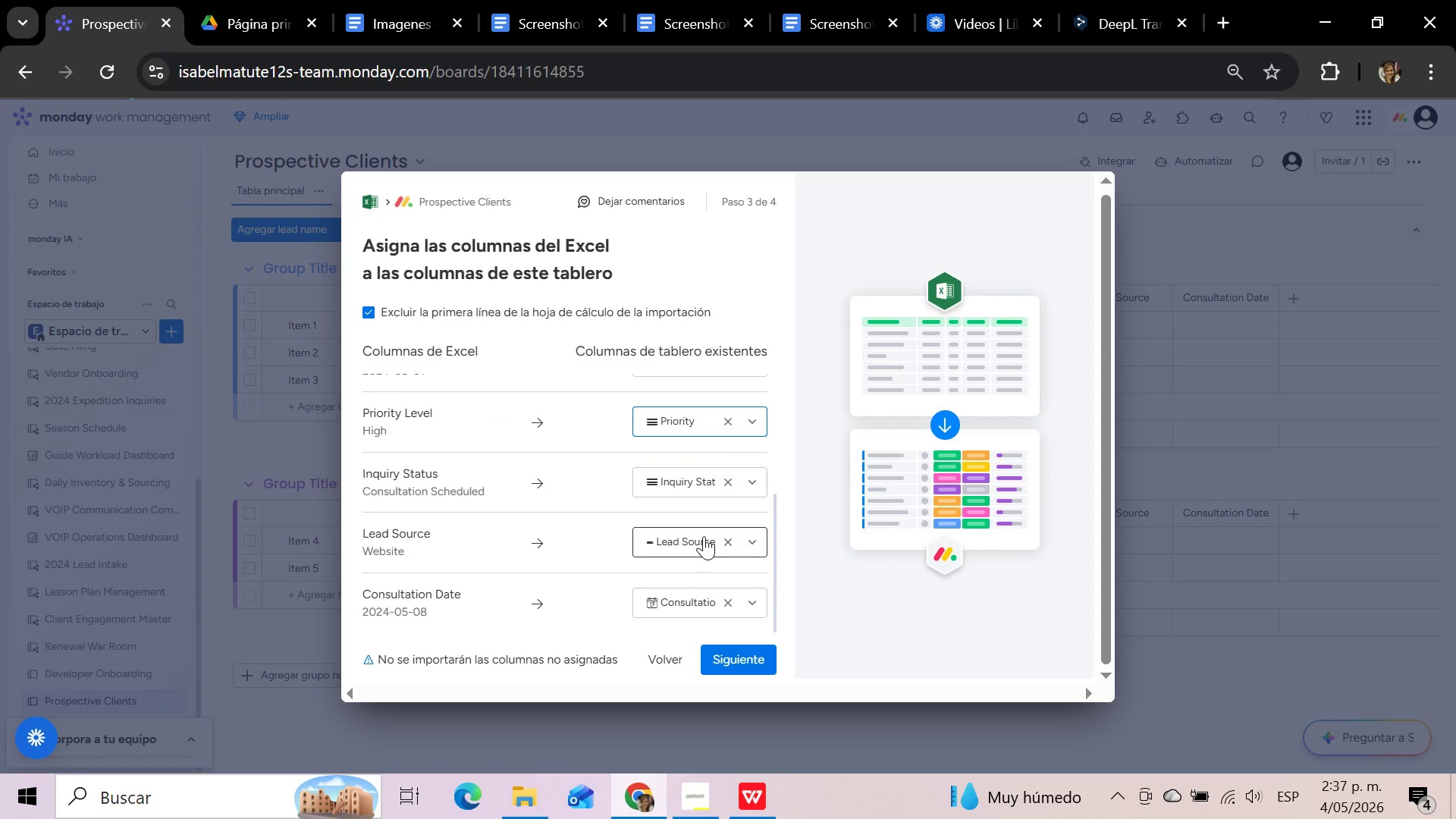 
scroll: coordinate [704, 536], scroll_direction: up, amount: 4.0
 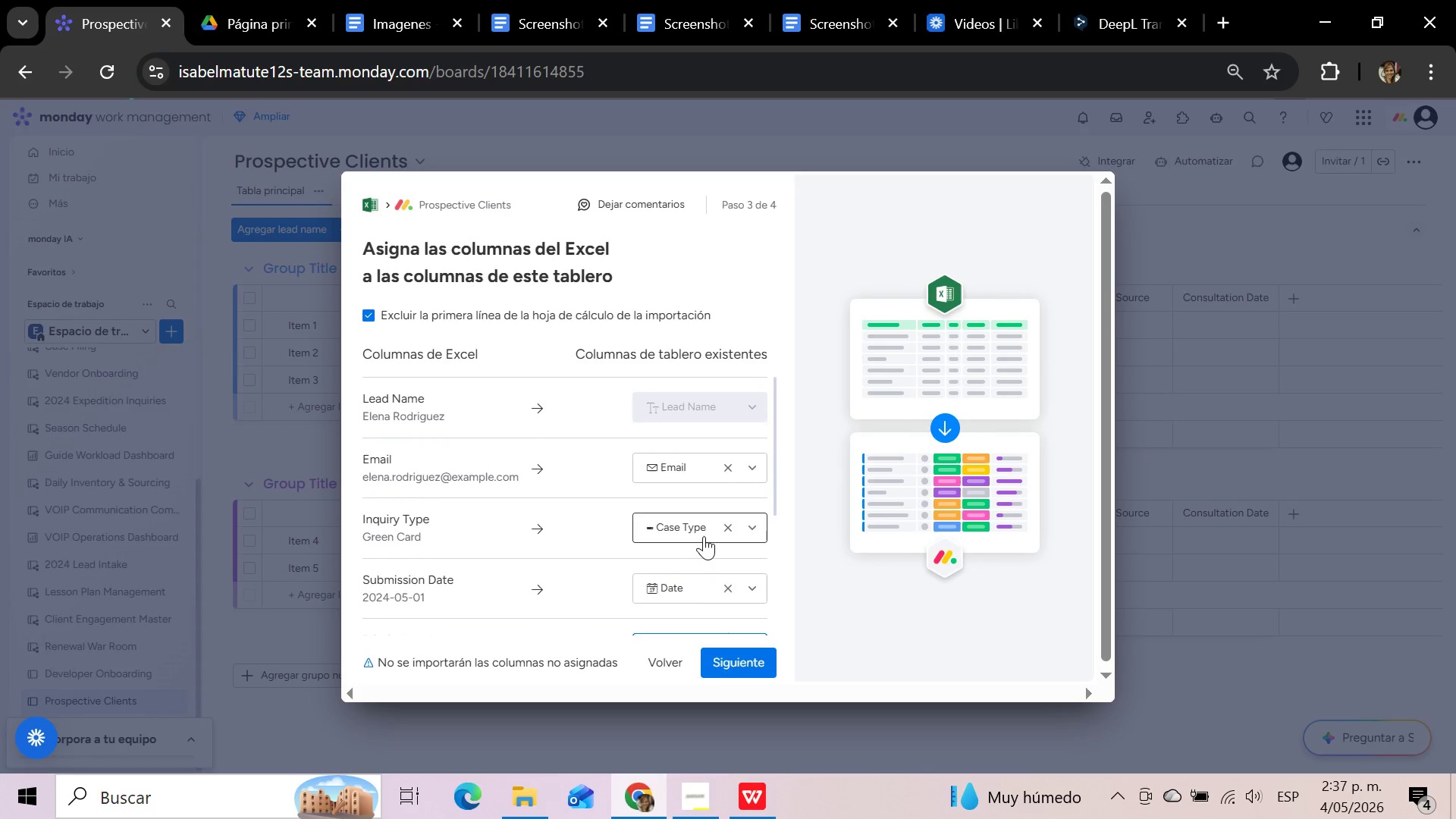 
scroll: coordinate [704, 536], scroll_direction: down, amount: 1.0
 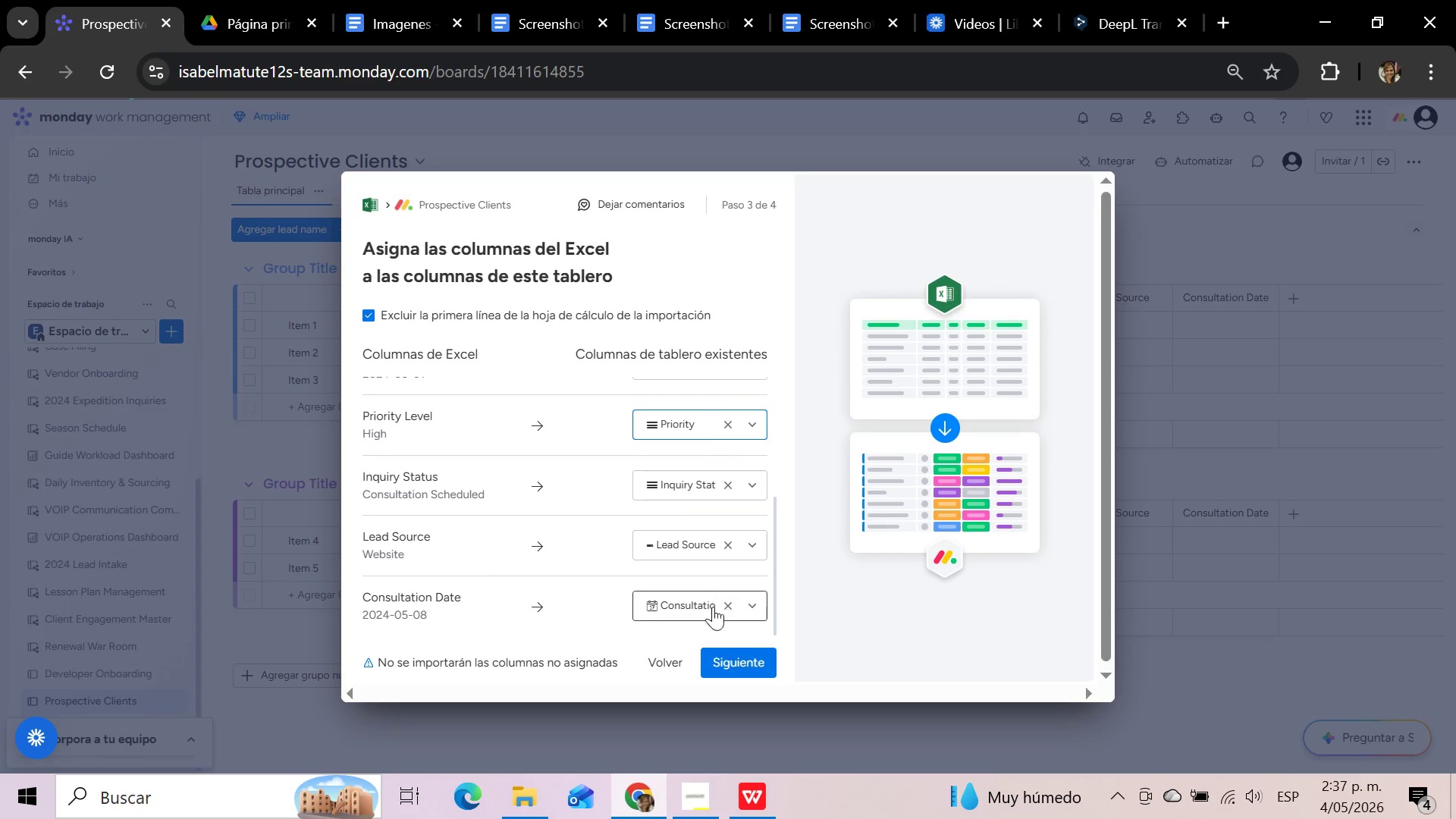 
left_click([746, 663])
 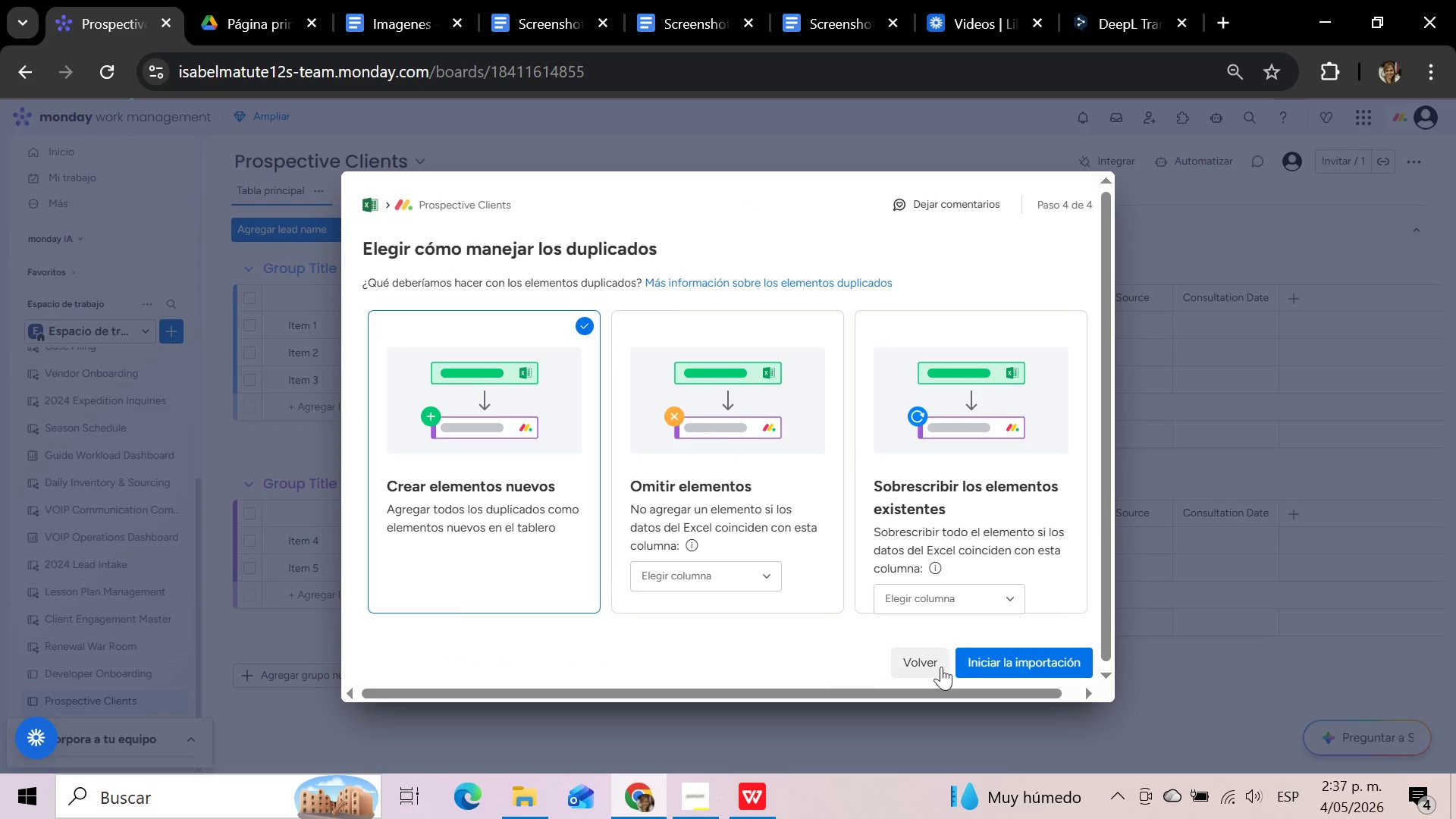 
left_click([992, 665])
 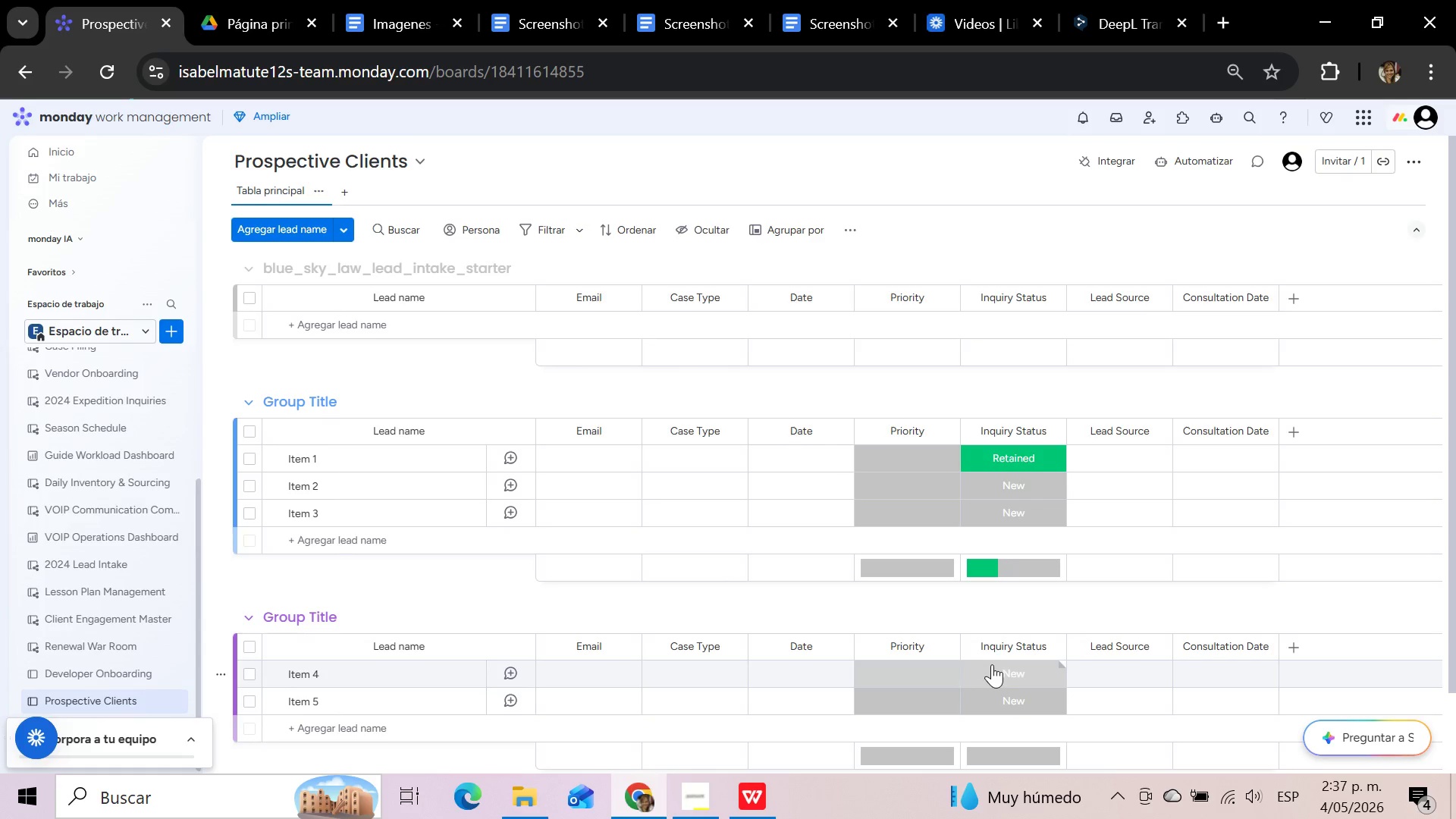 
wait(15.0)
 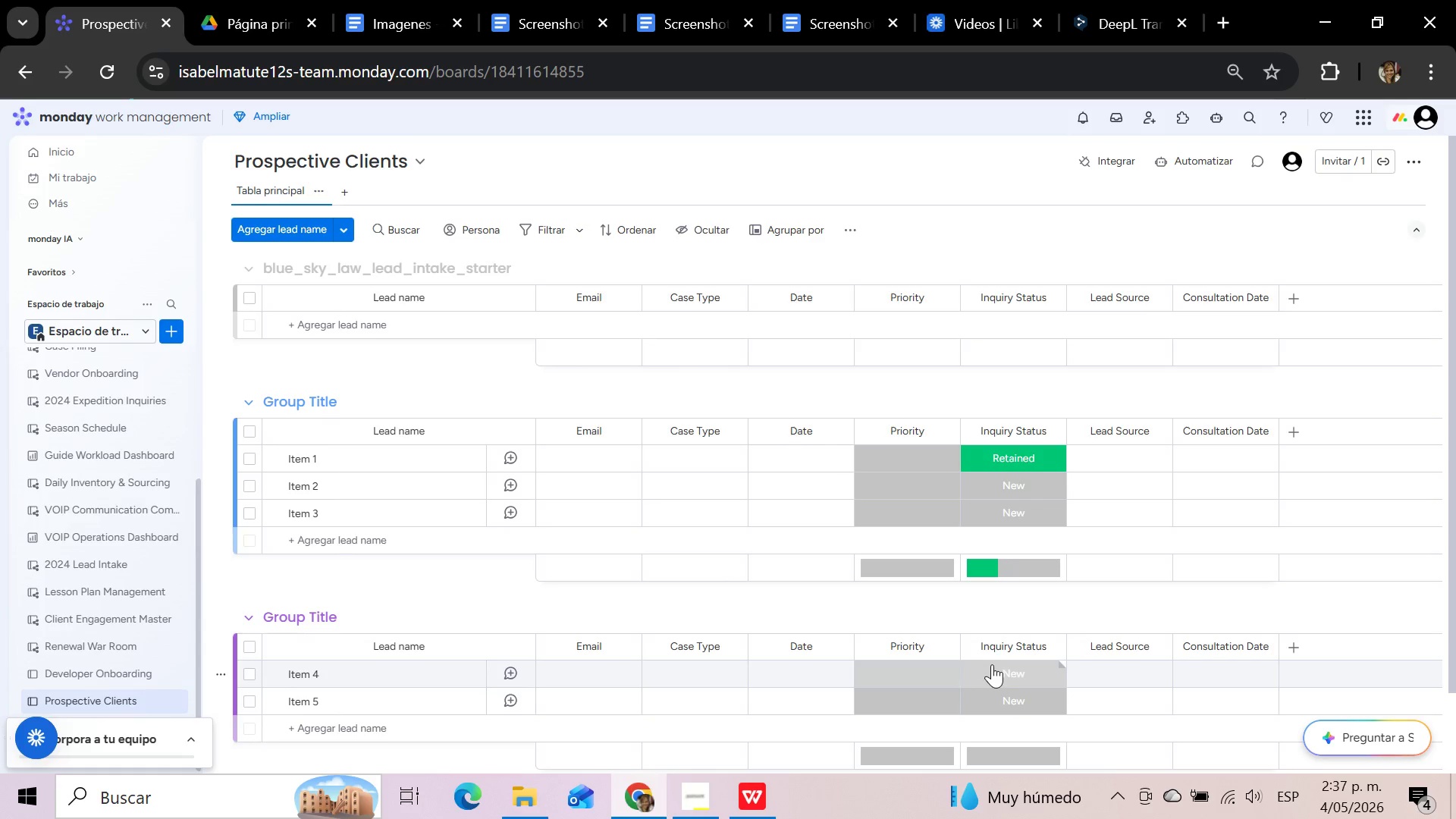 
left_click([729, 331])
 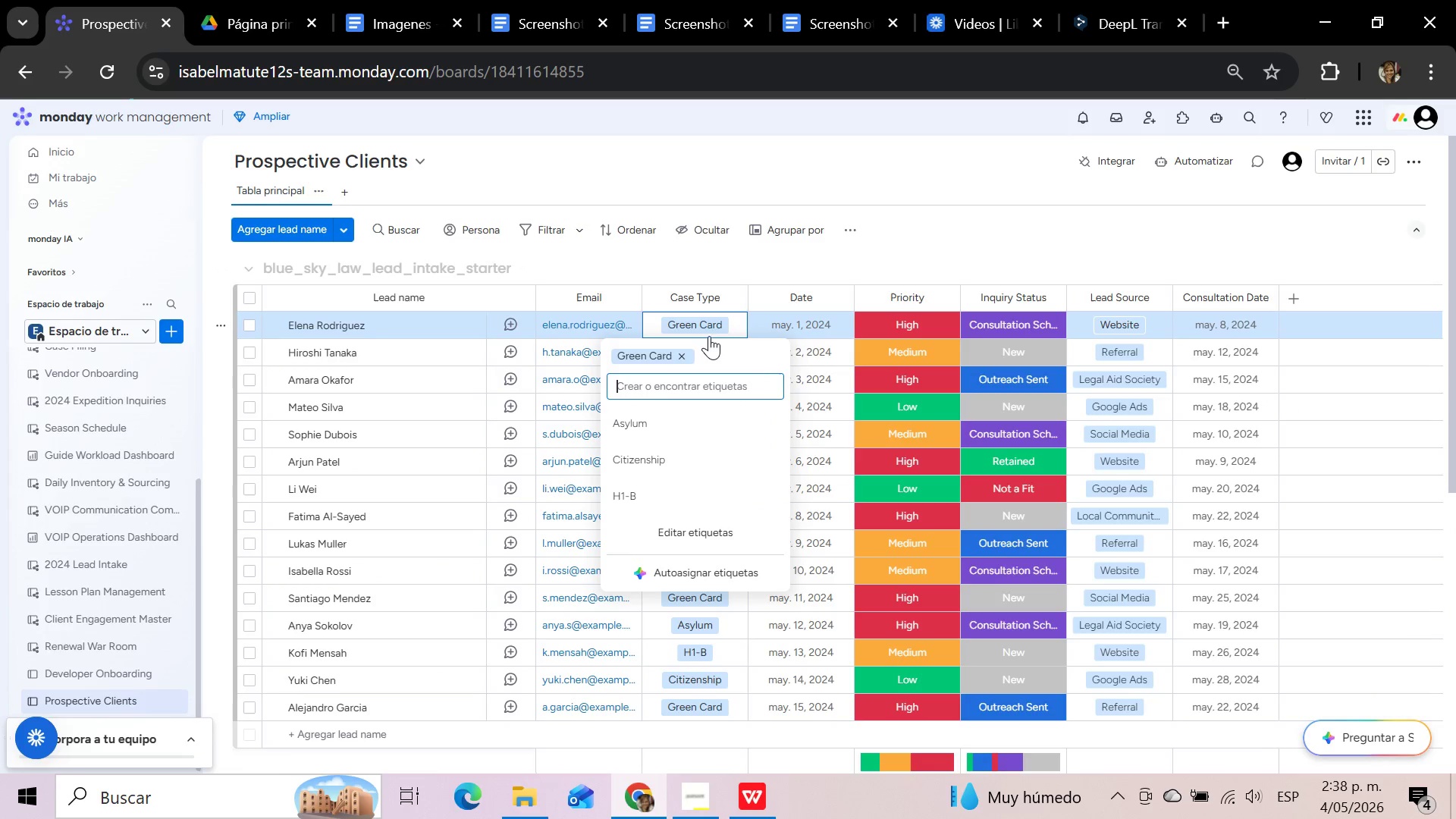 
left_click([678, 353])
 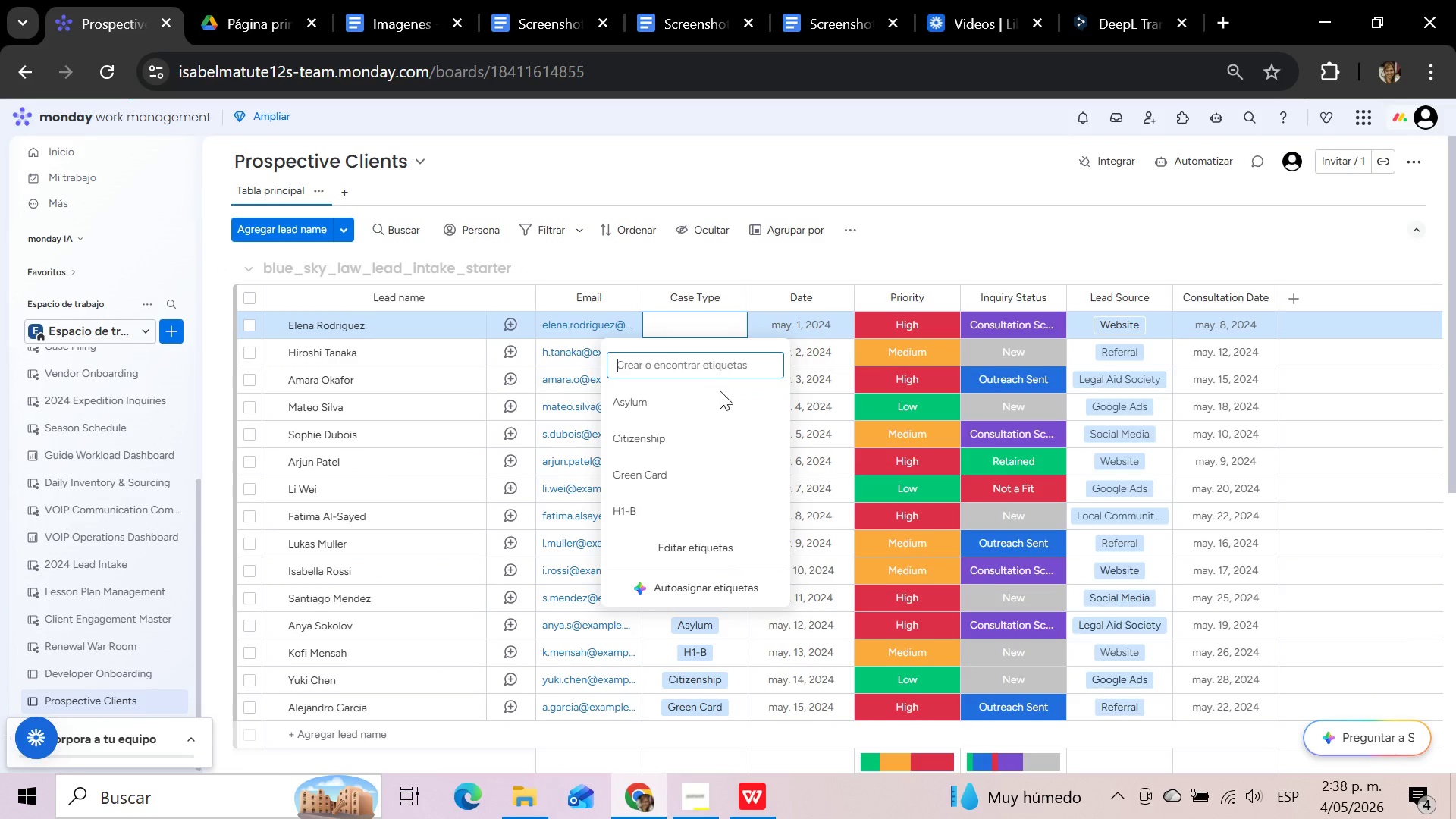 
scroll: coordinate [696, 463], scroll_direction: down, amount: 4.0
 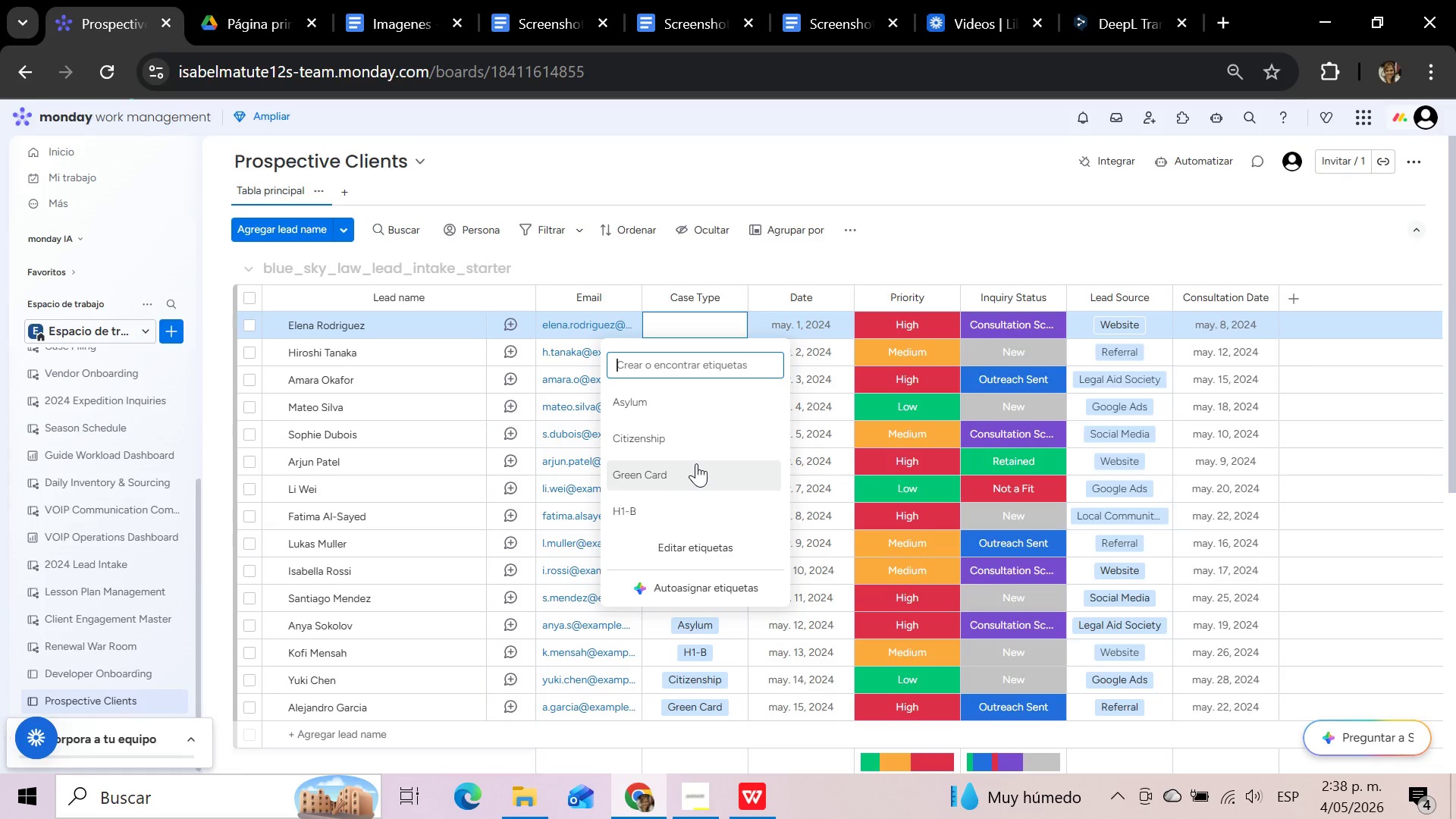 
left_click([696, 463])
 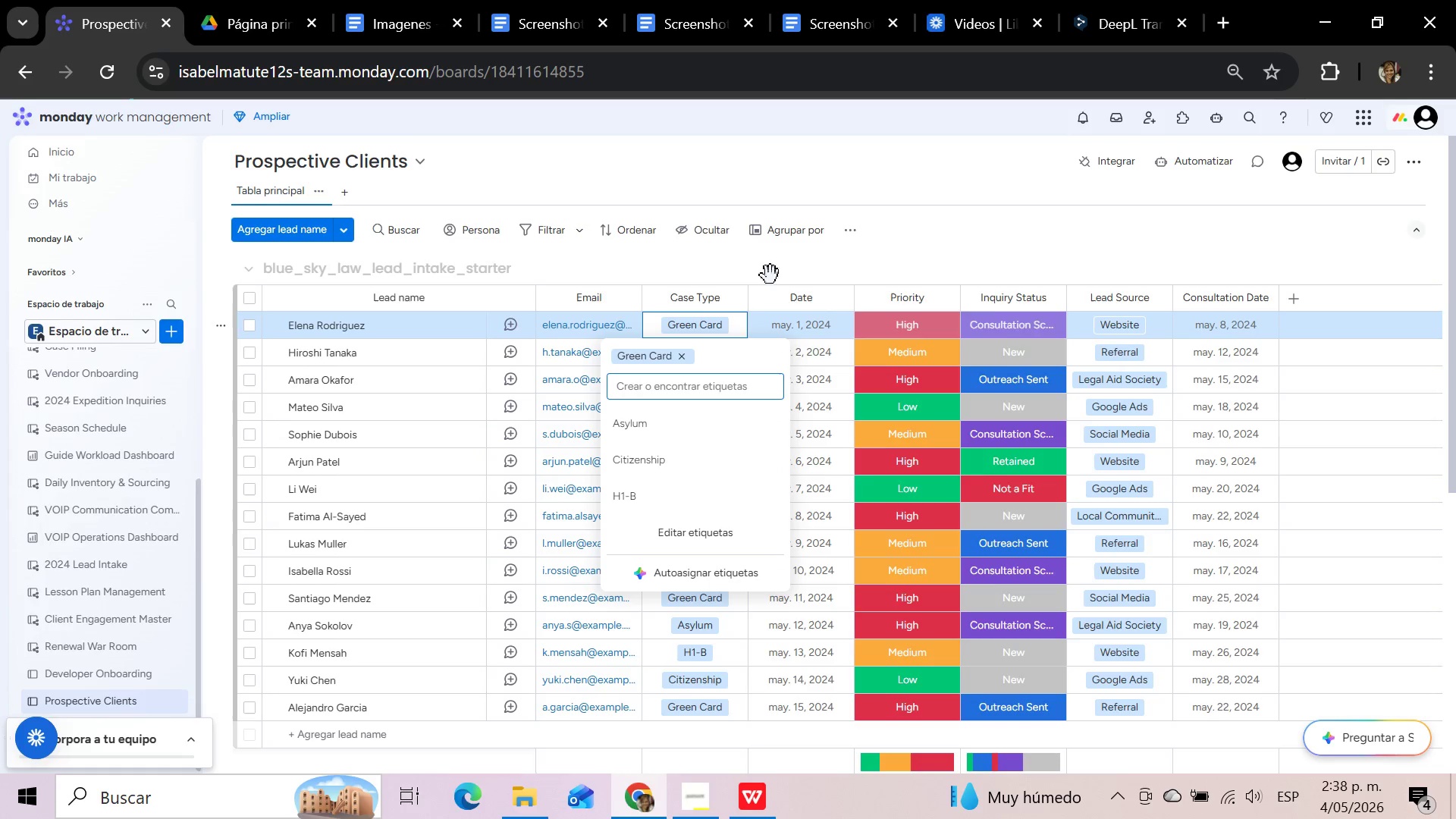 
left_click([801, 254])
 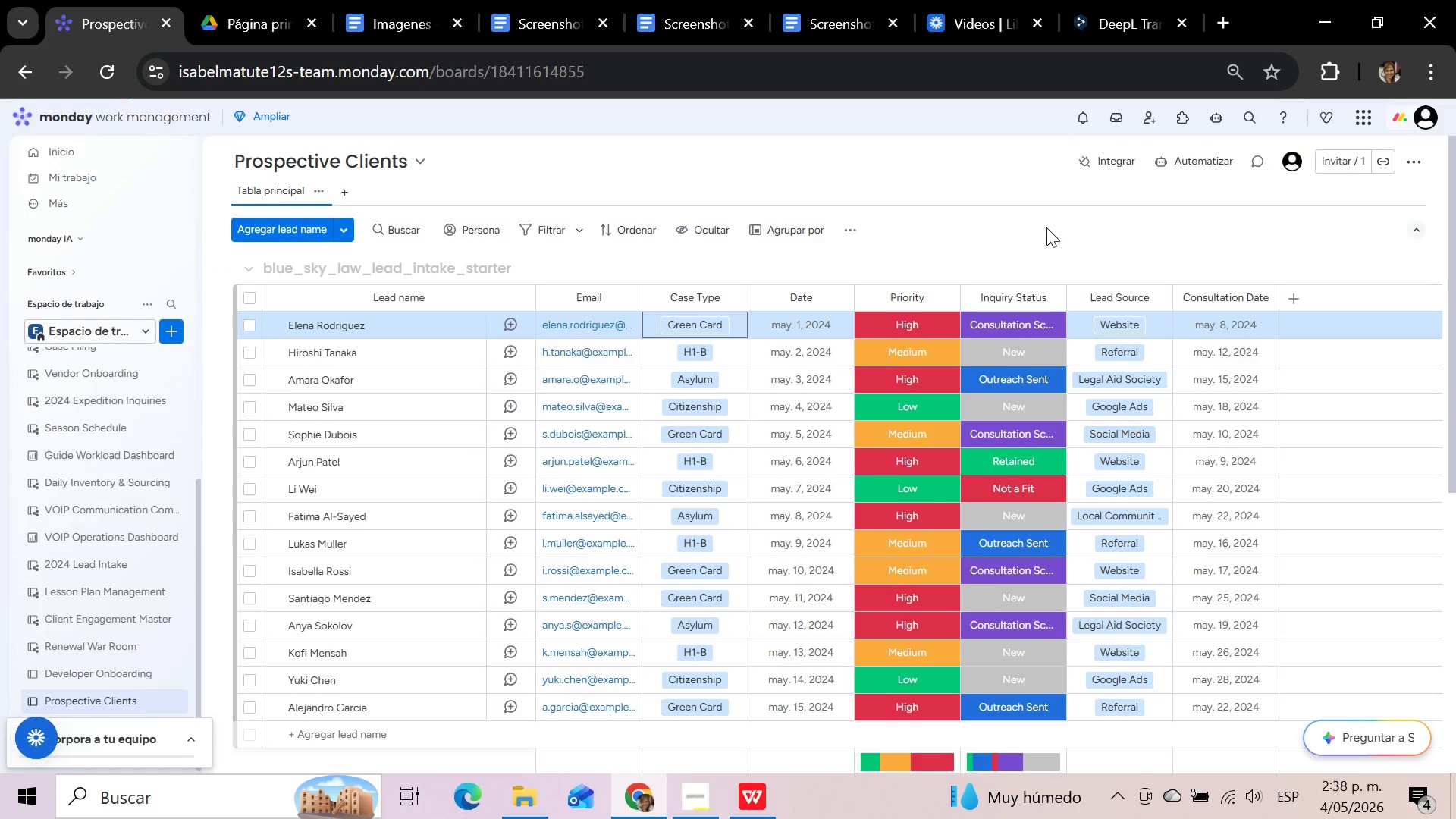 
scroll: coordinate [1050, 241], scroll_direction: up, amount: 1.0
 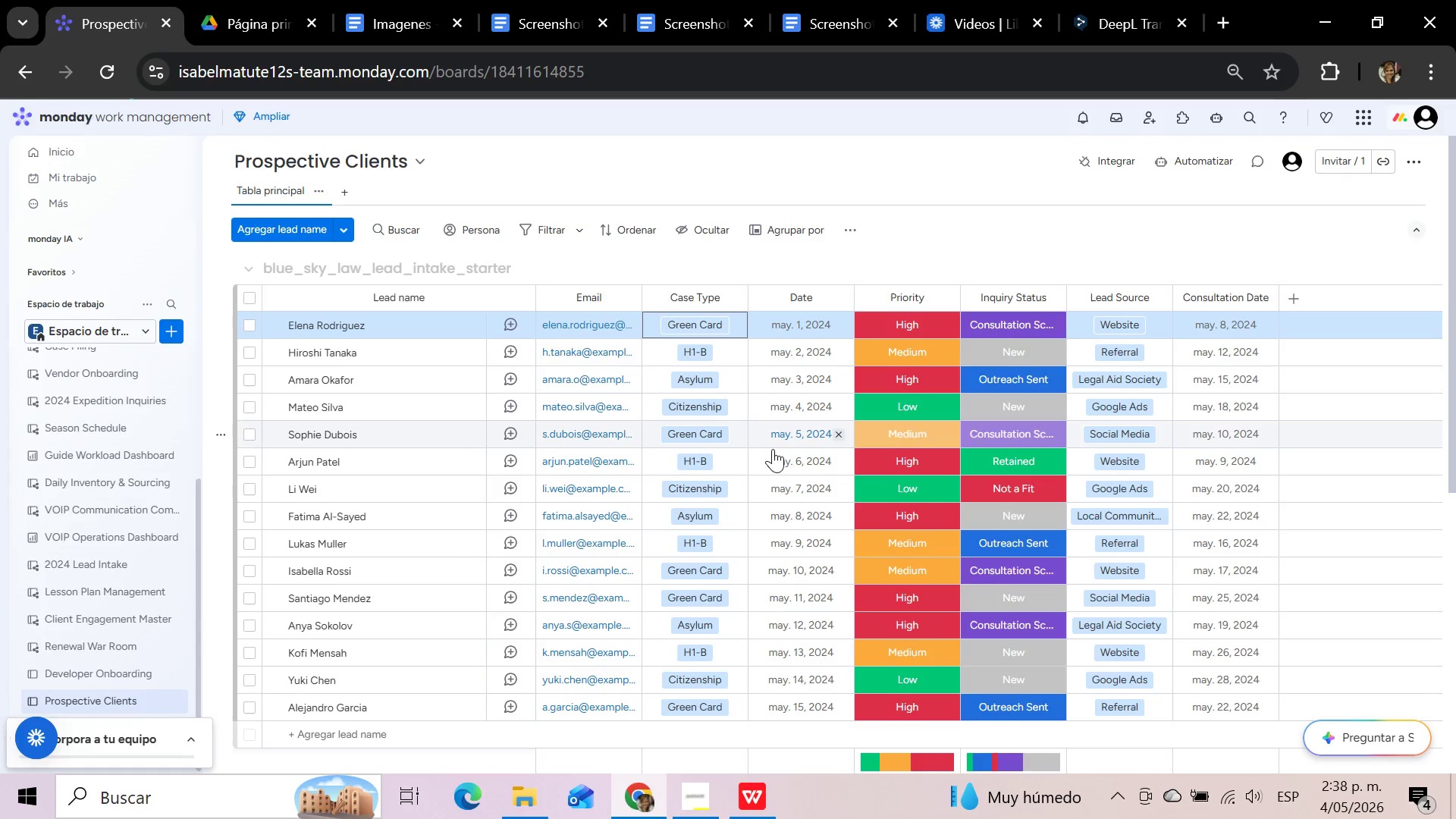 
scroll: coordinate [773, 449], scroll_direction: down, amount: 2.0
 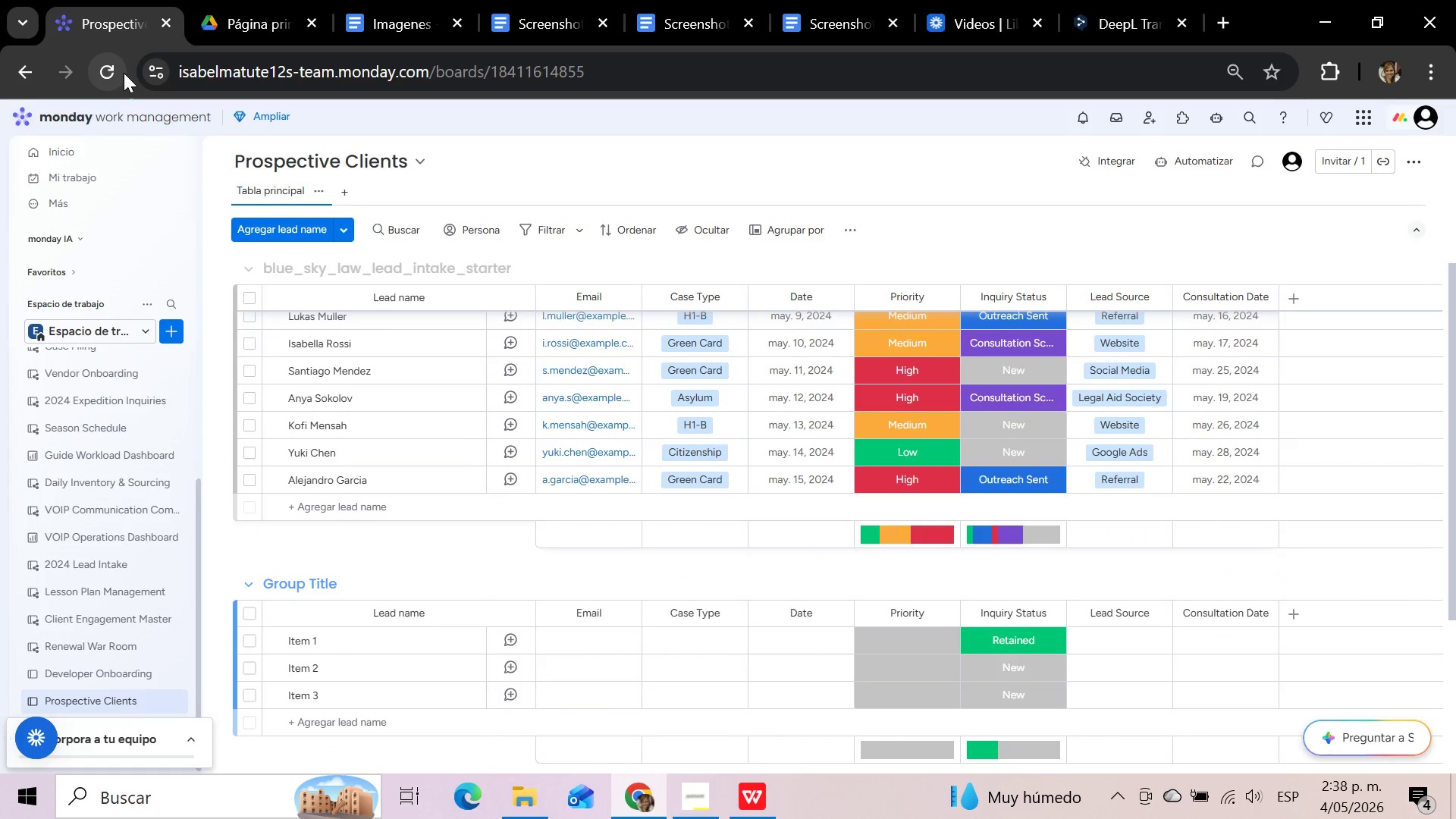 
left_click([114, 77])
 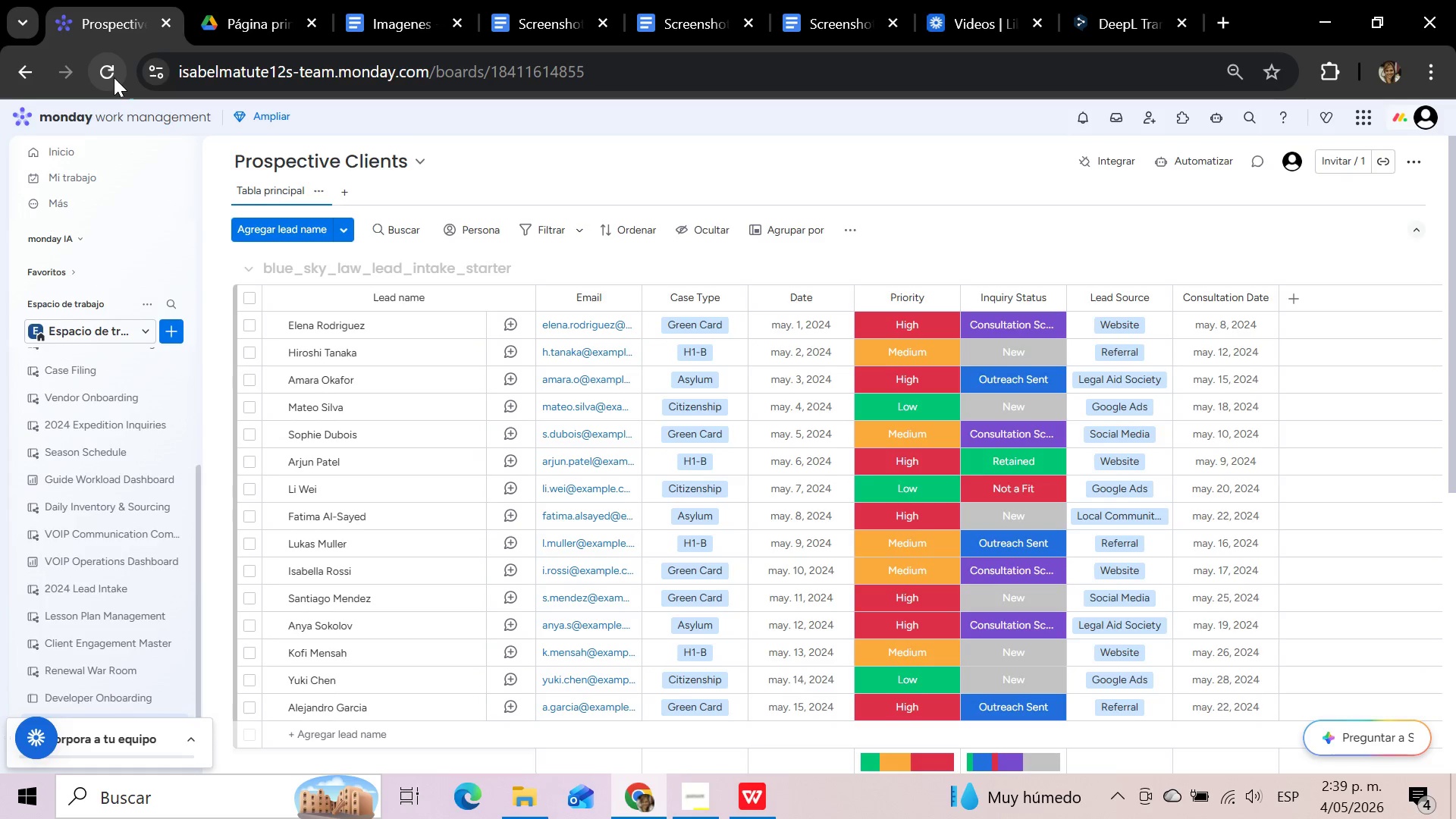 
wait(67.2)
 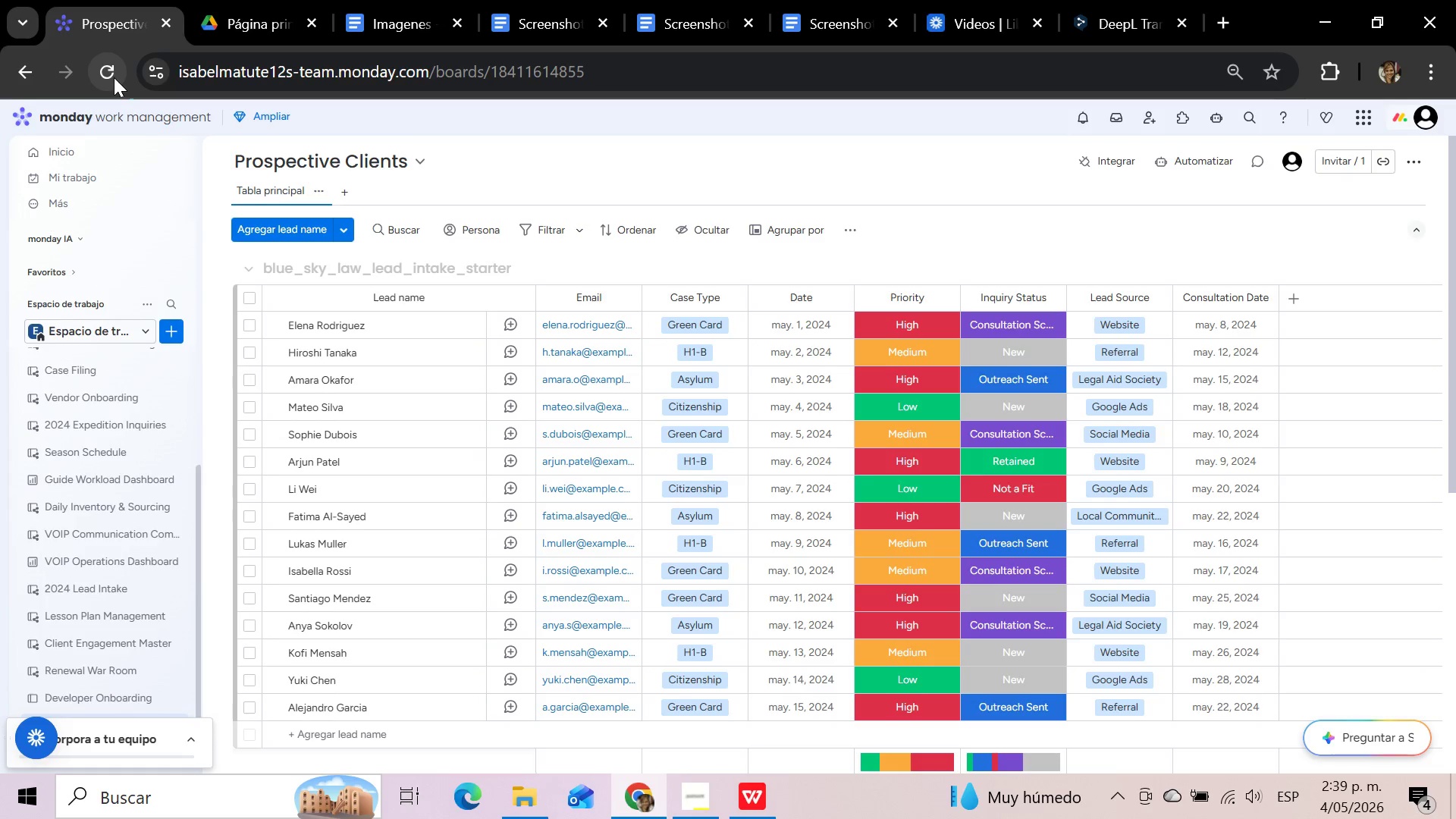 
left_click([1296, 303])
 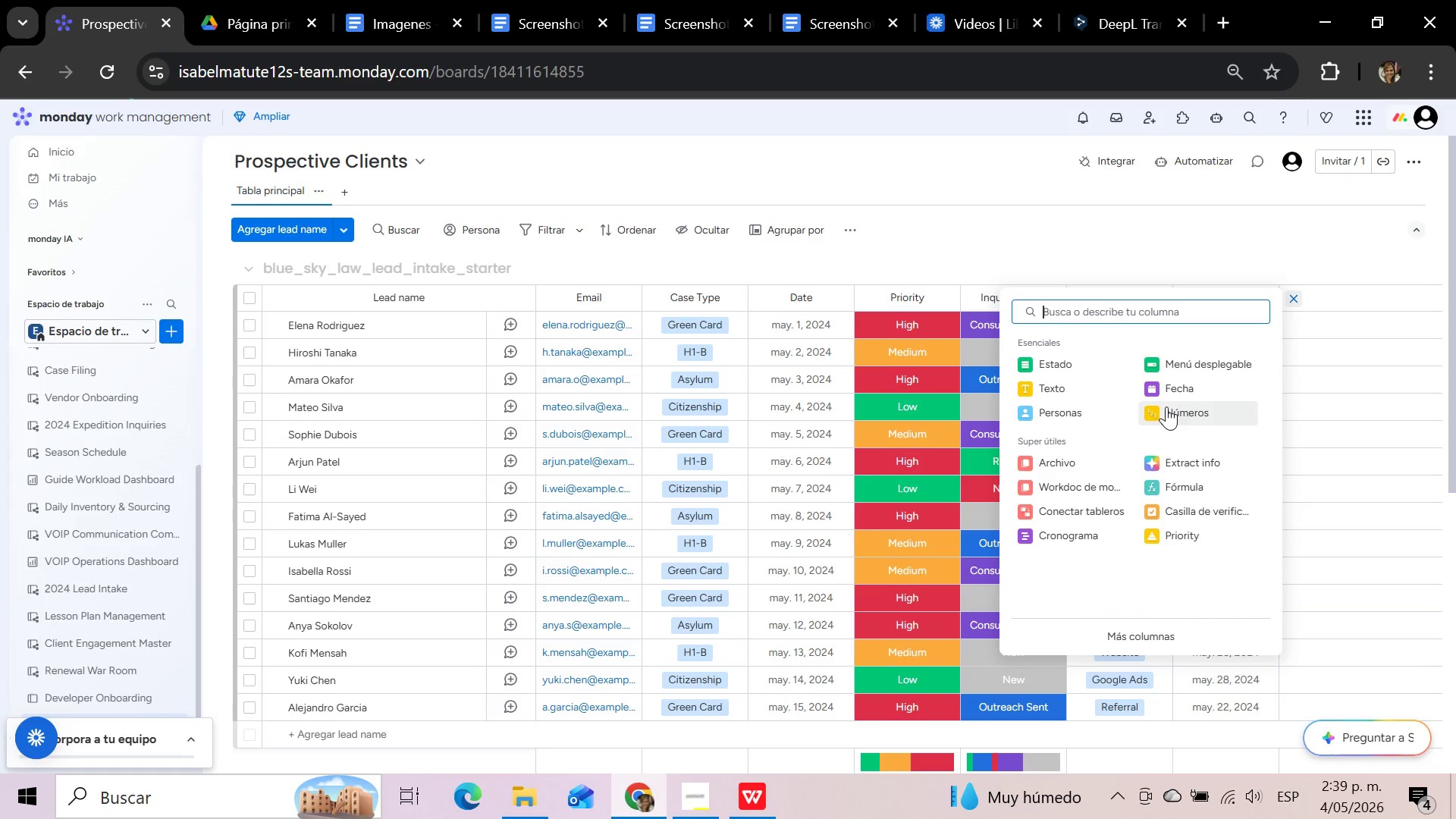 
left_click([1078, 415])
 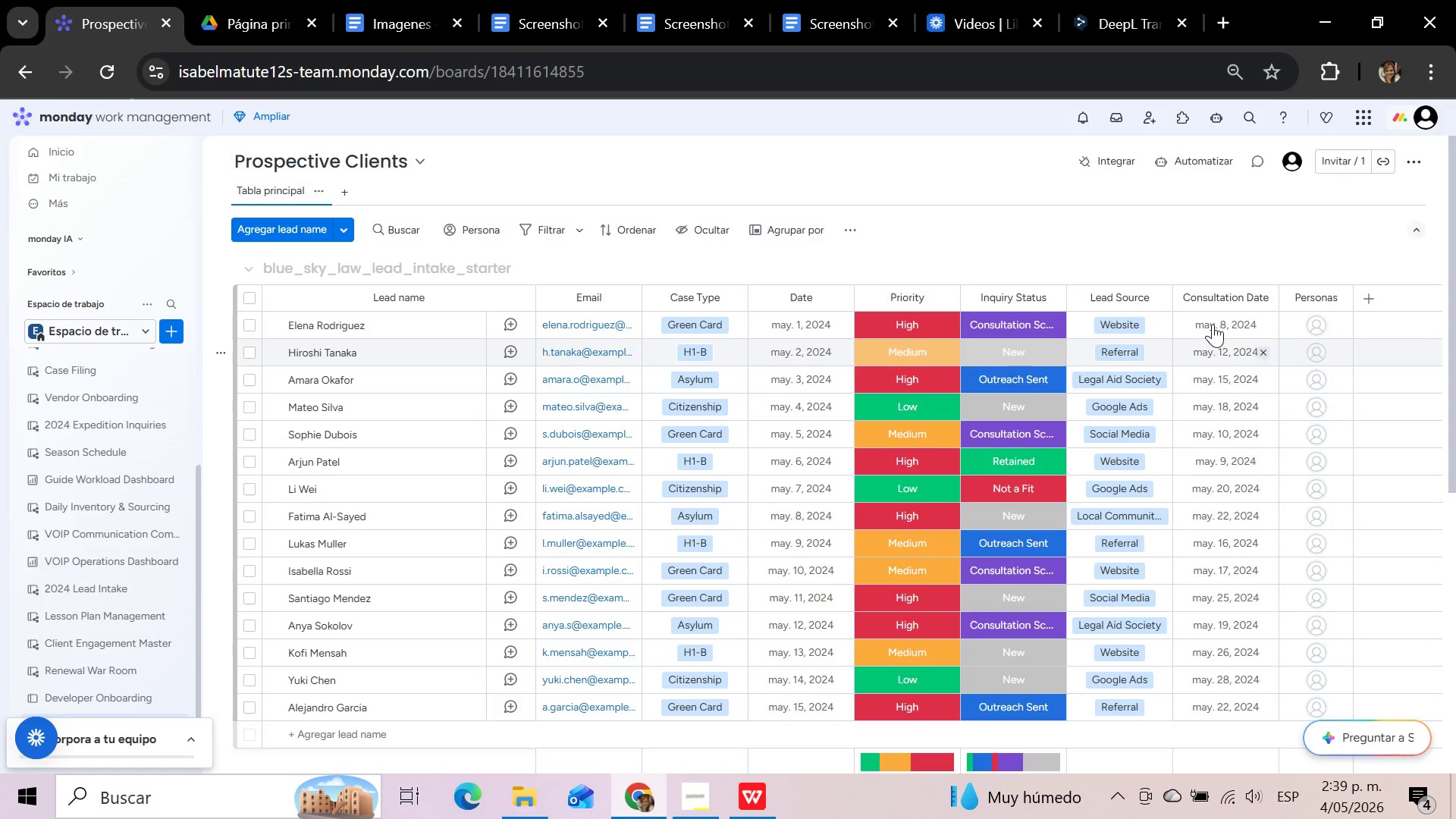 
left_click([1316, 300])
 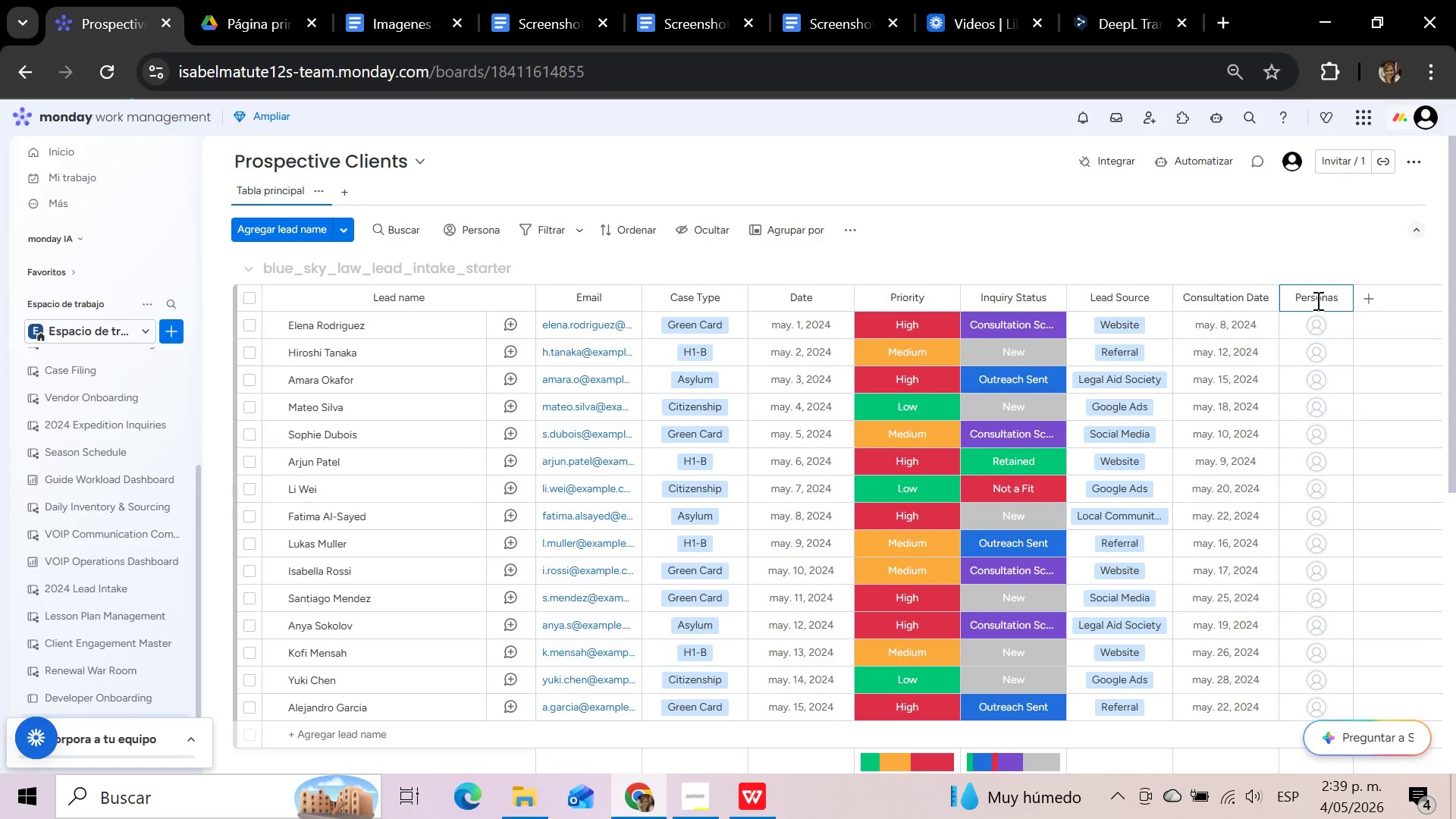 
hold_key(key=Backspace, duration=1.0)
 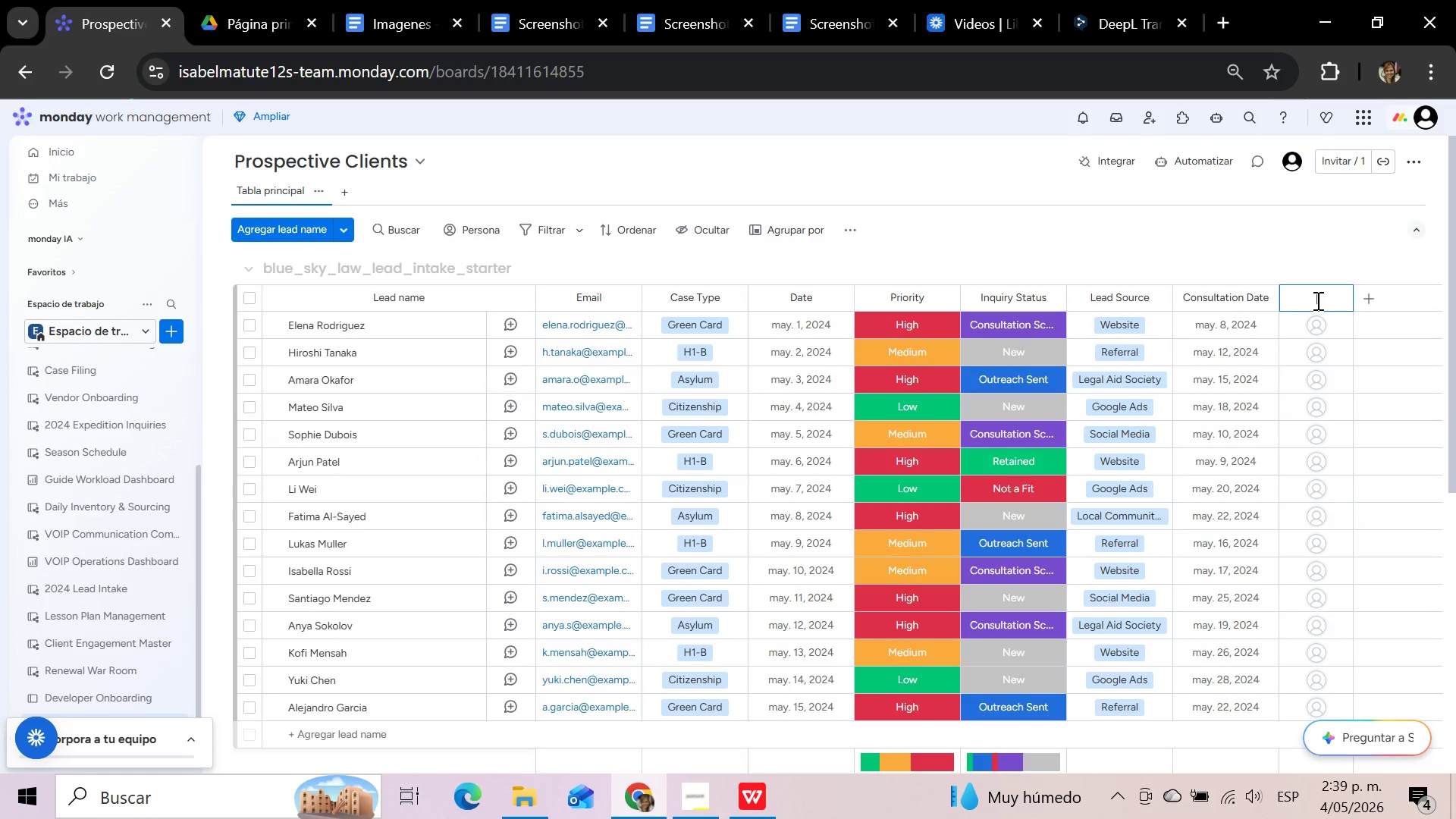 
type(Assigned Team Member)
 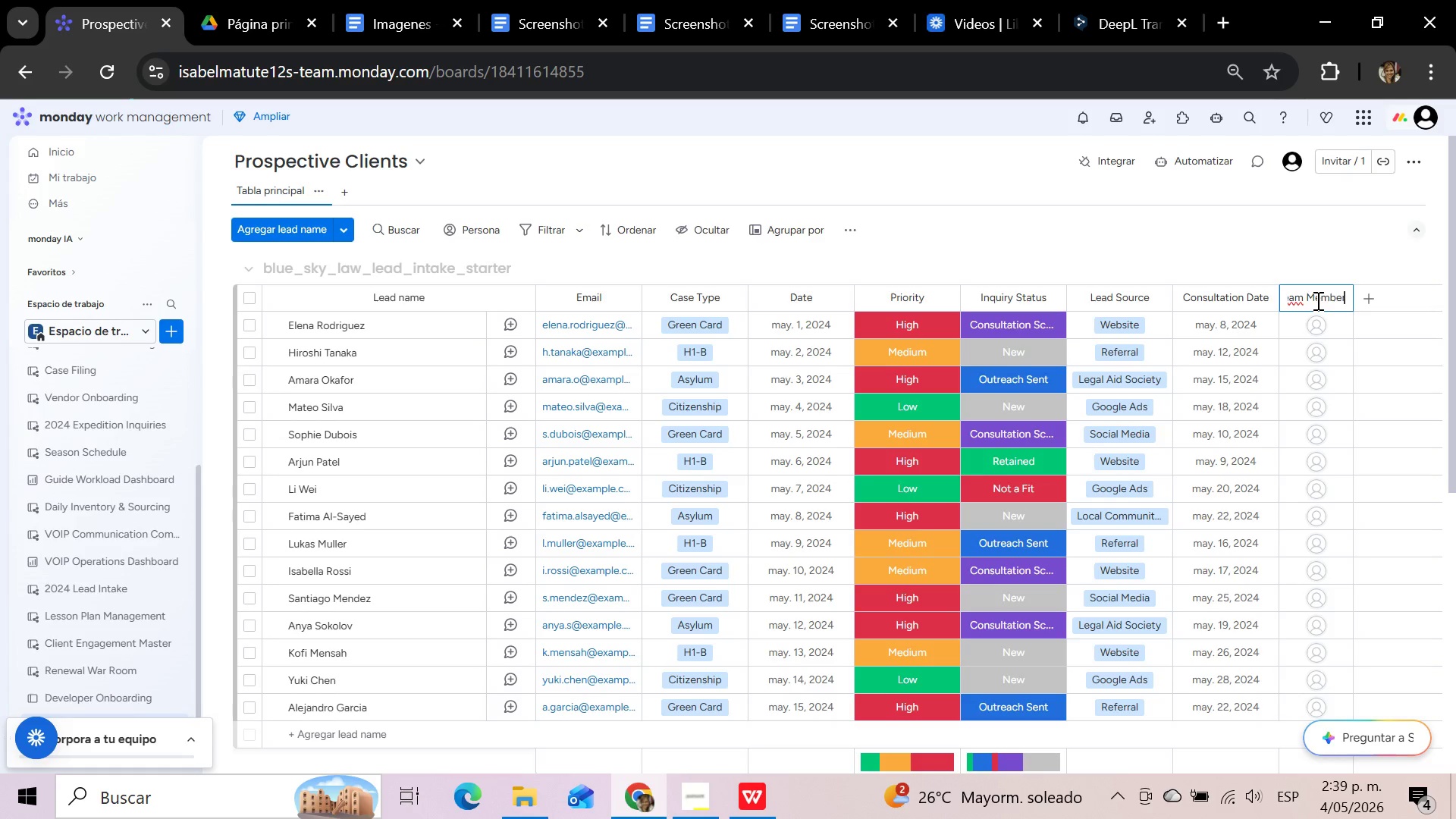 
wait(5.81)
 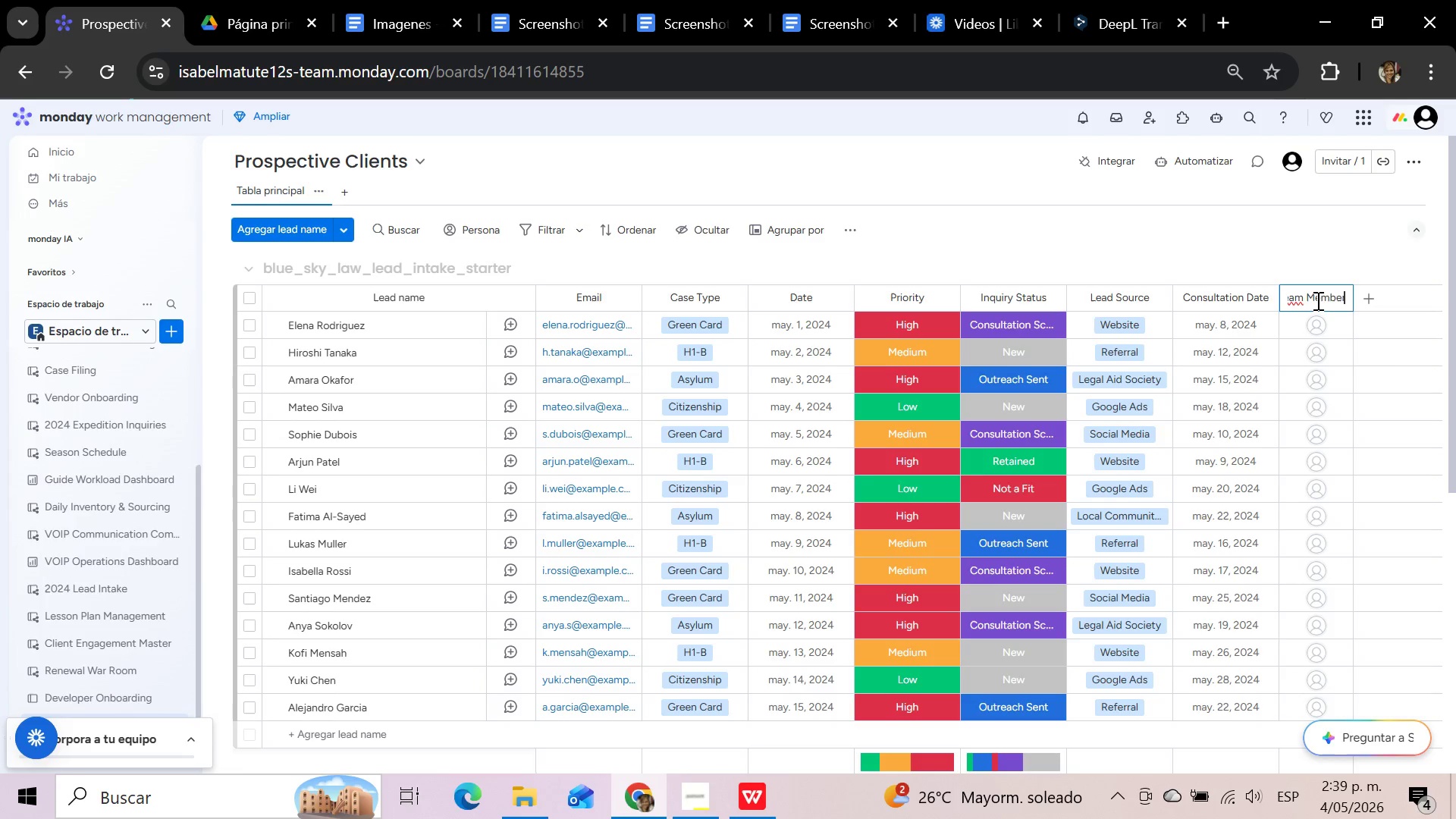 
left_click([1352, 262])
 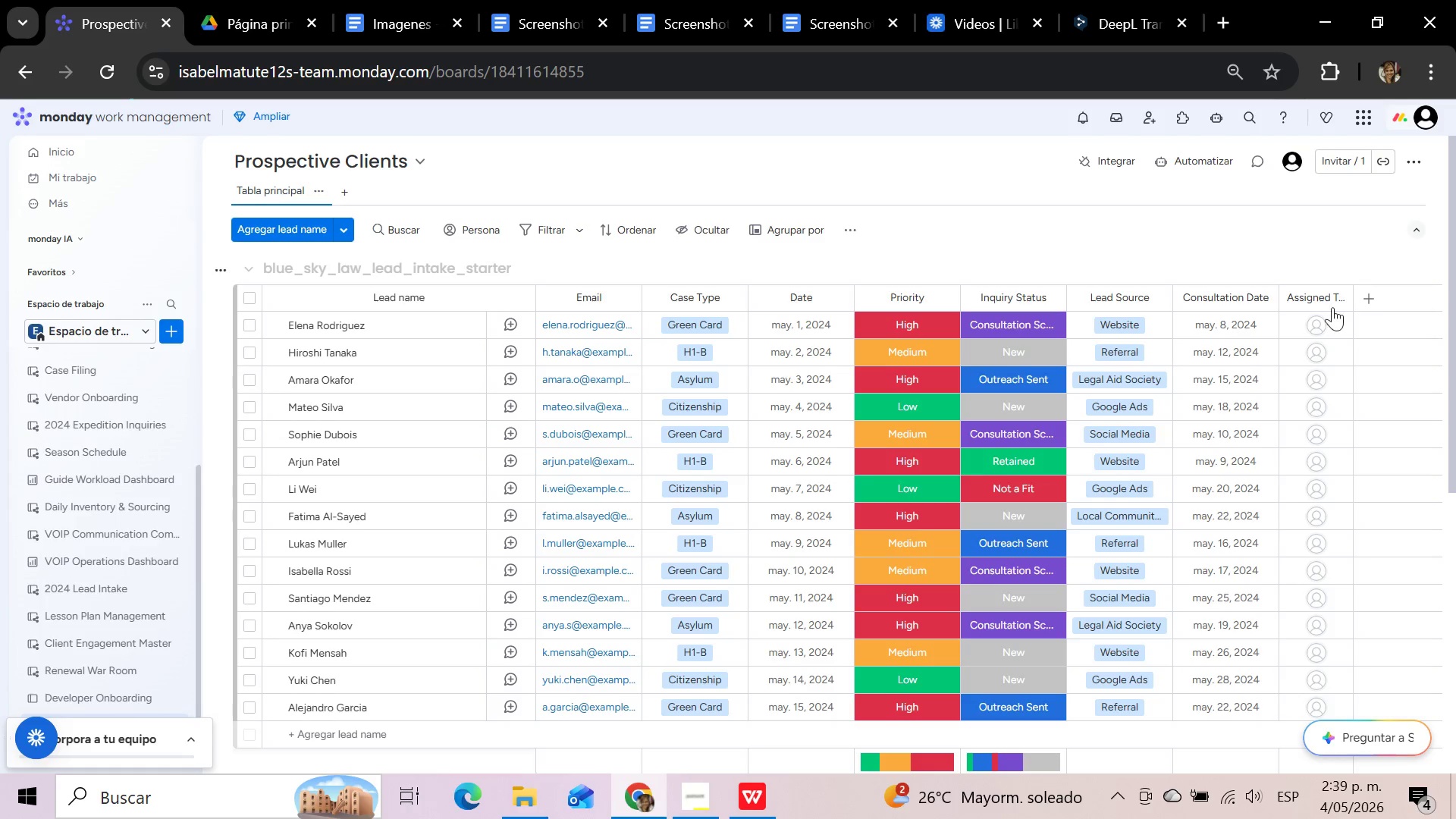 
left_click([1314, 333])
 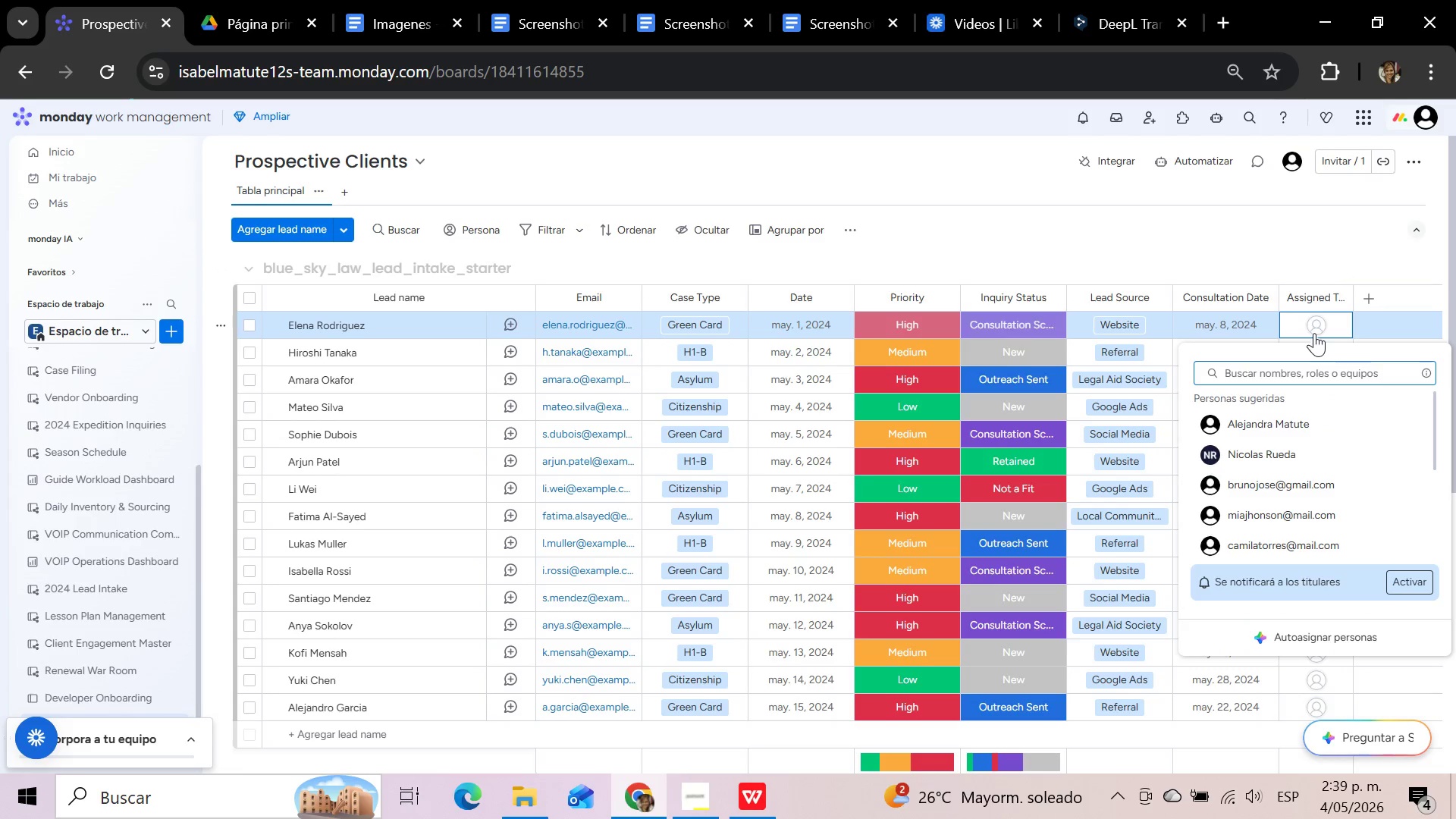 
left_click([1292, 420])
 